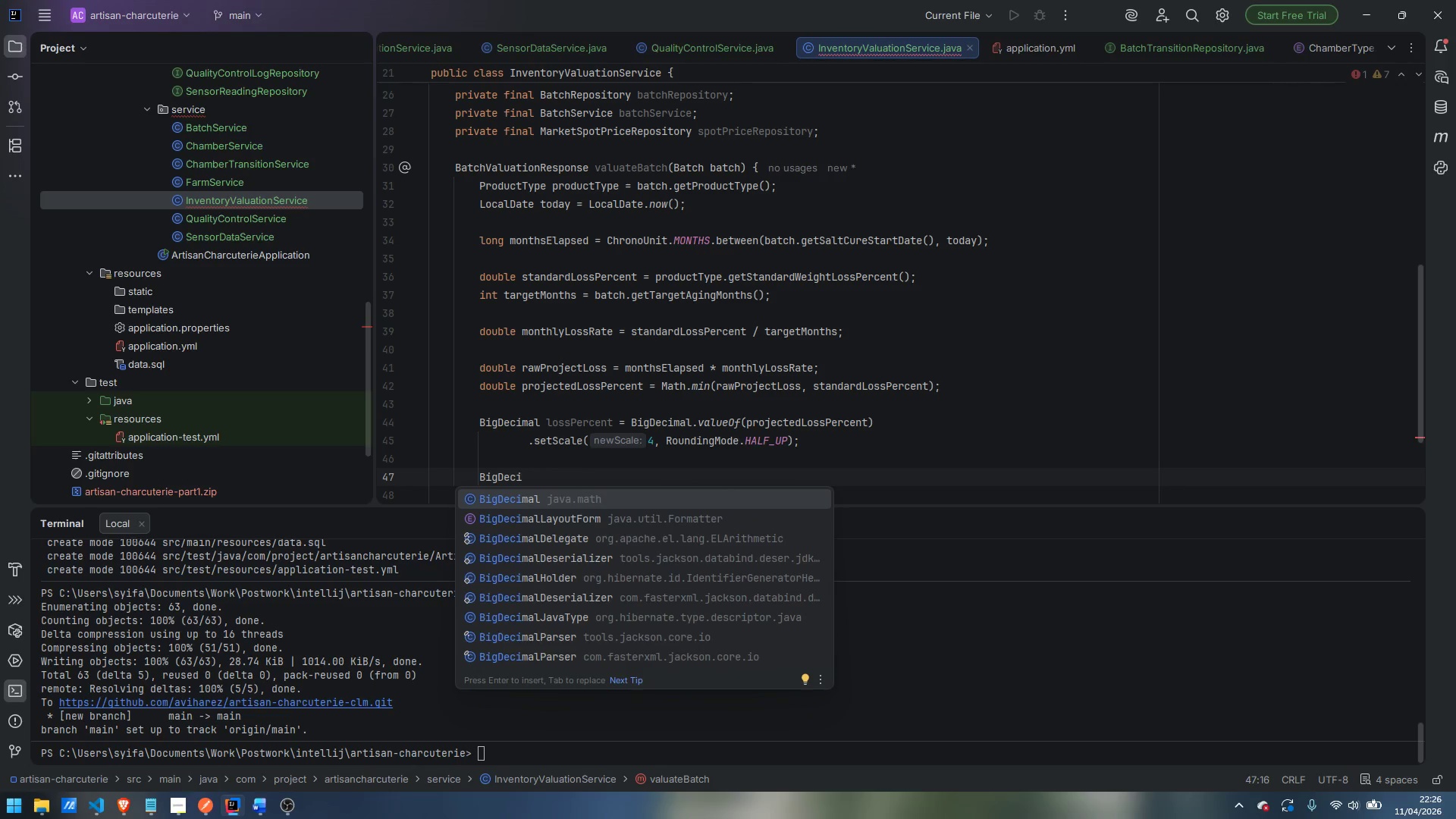 
key(Enter)
 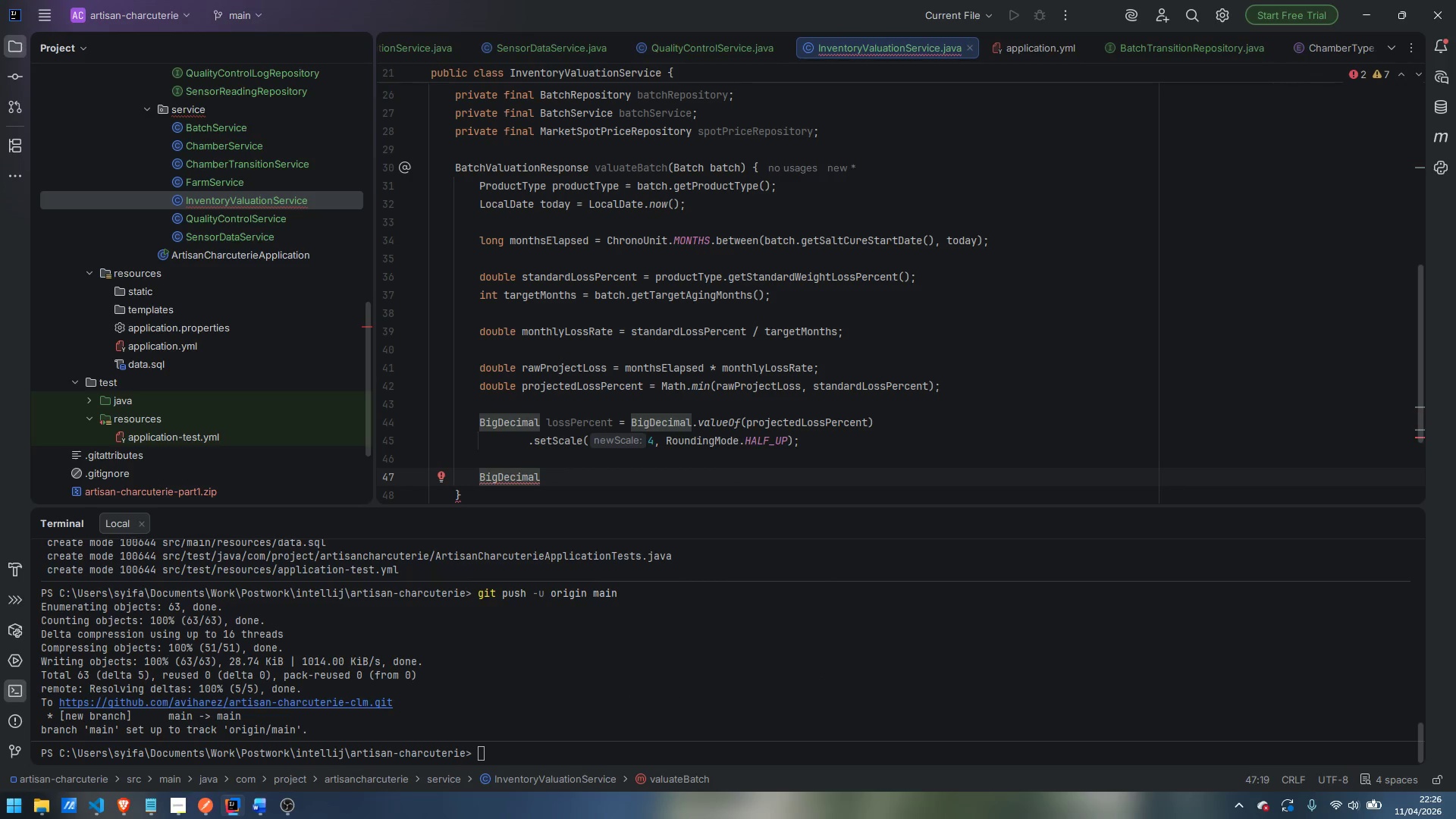 
wait(7.0)
 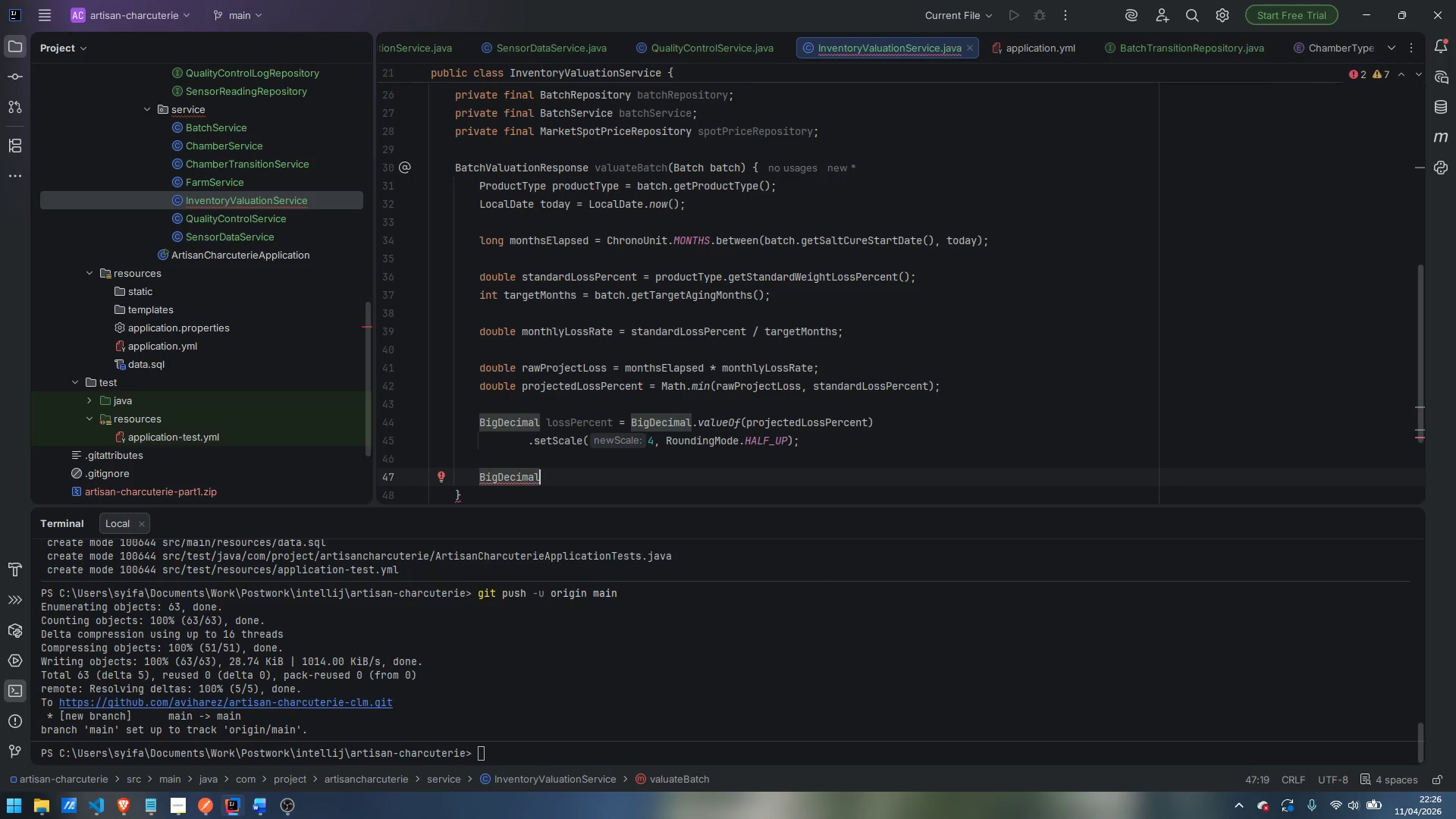 
type( retentionFactor = BigDecimal)
 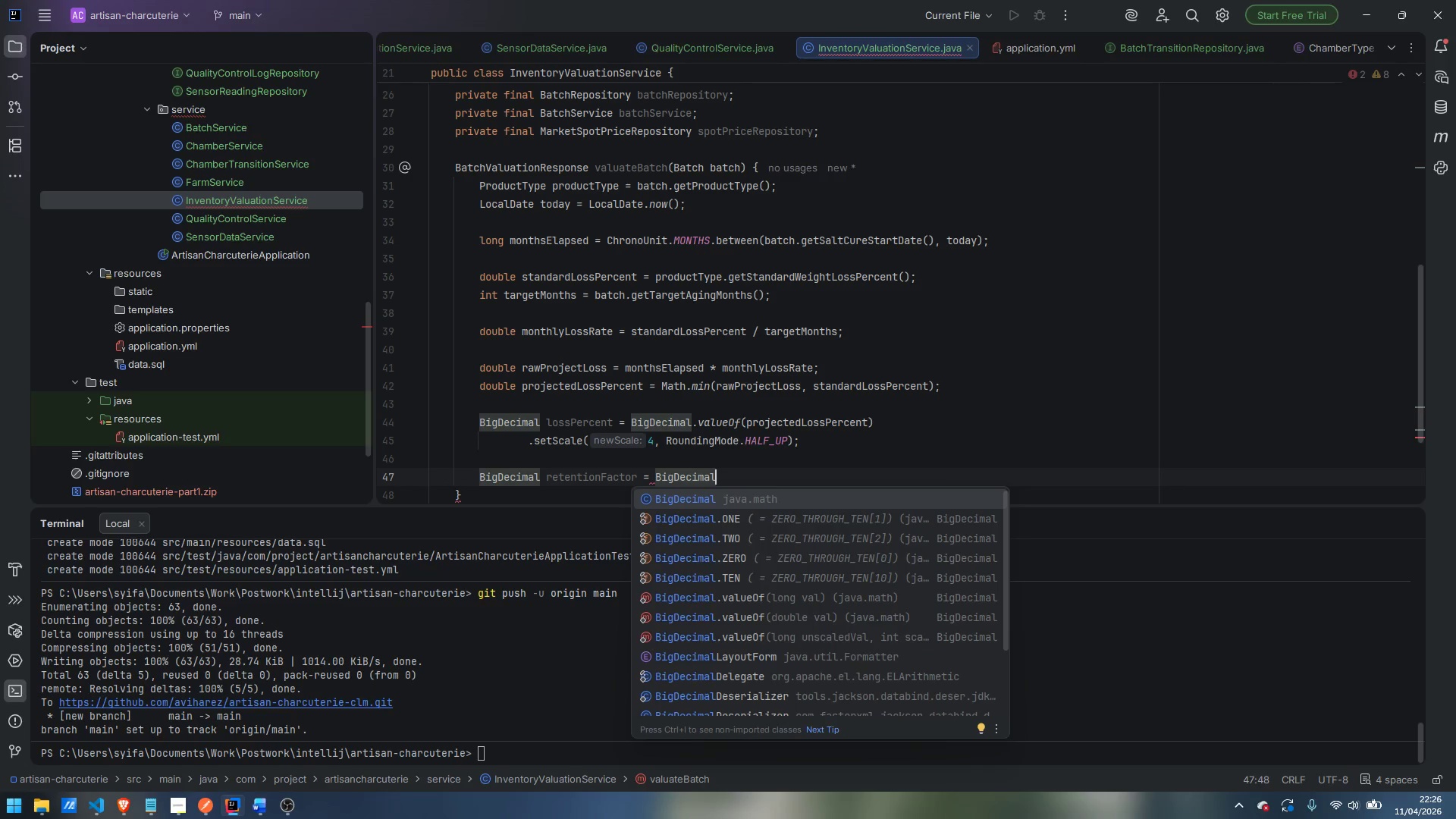 
key(ArrowDown)
 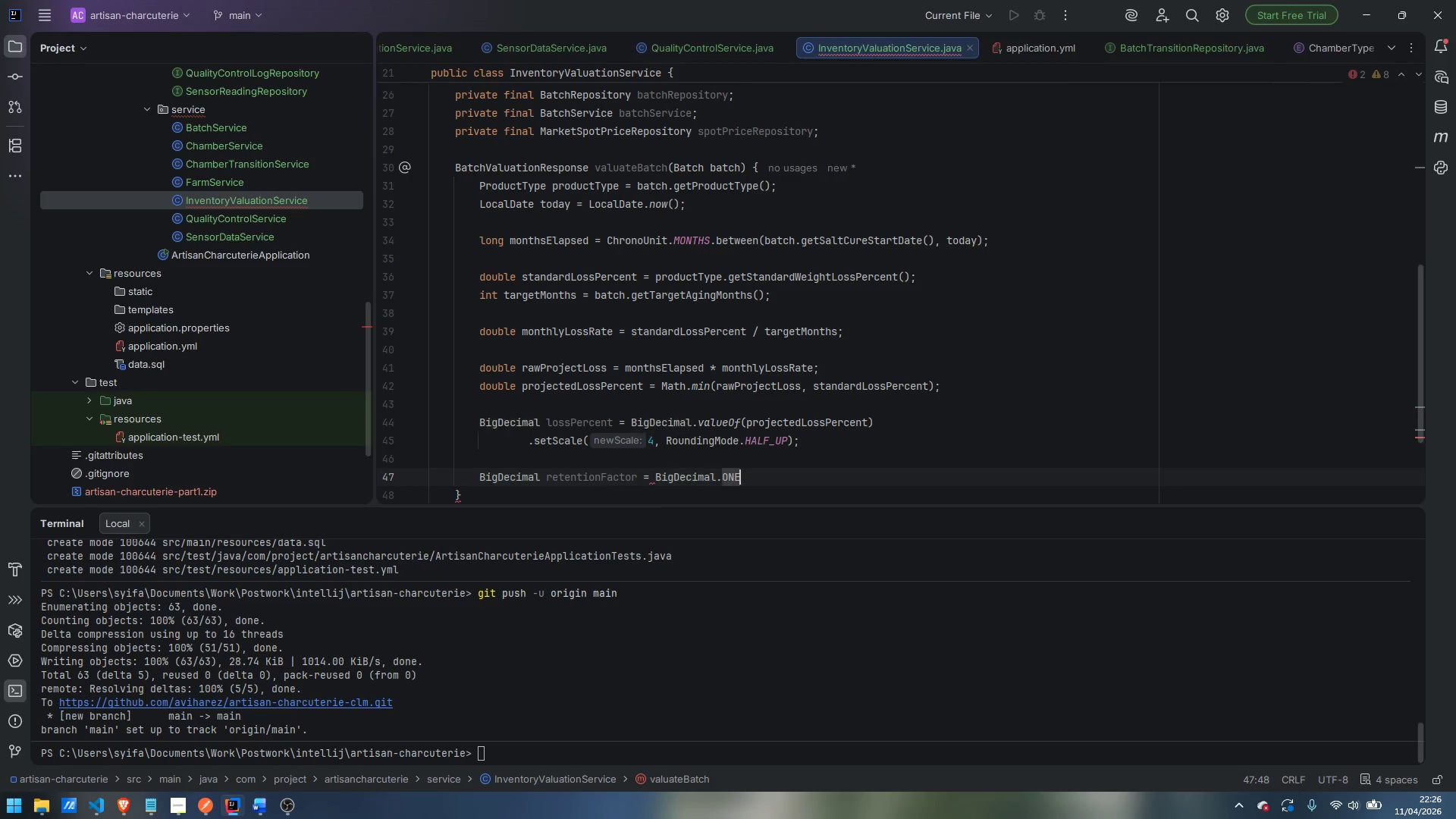 
key(Enter)
 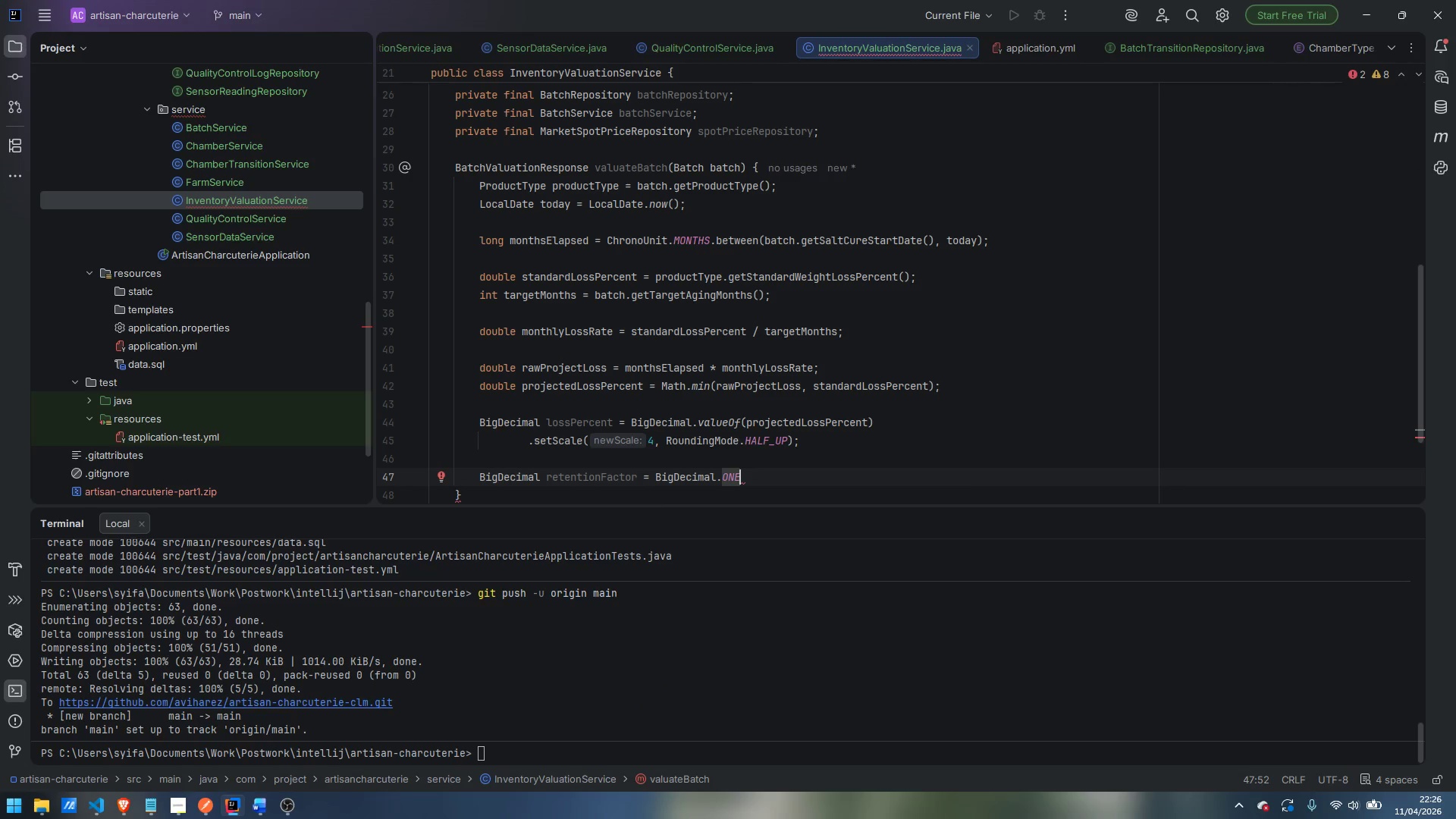 
key(Enter)
 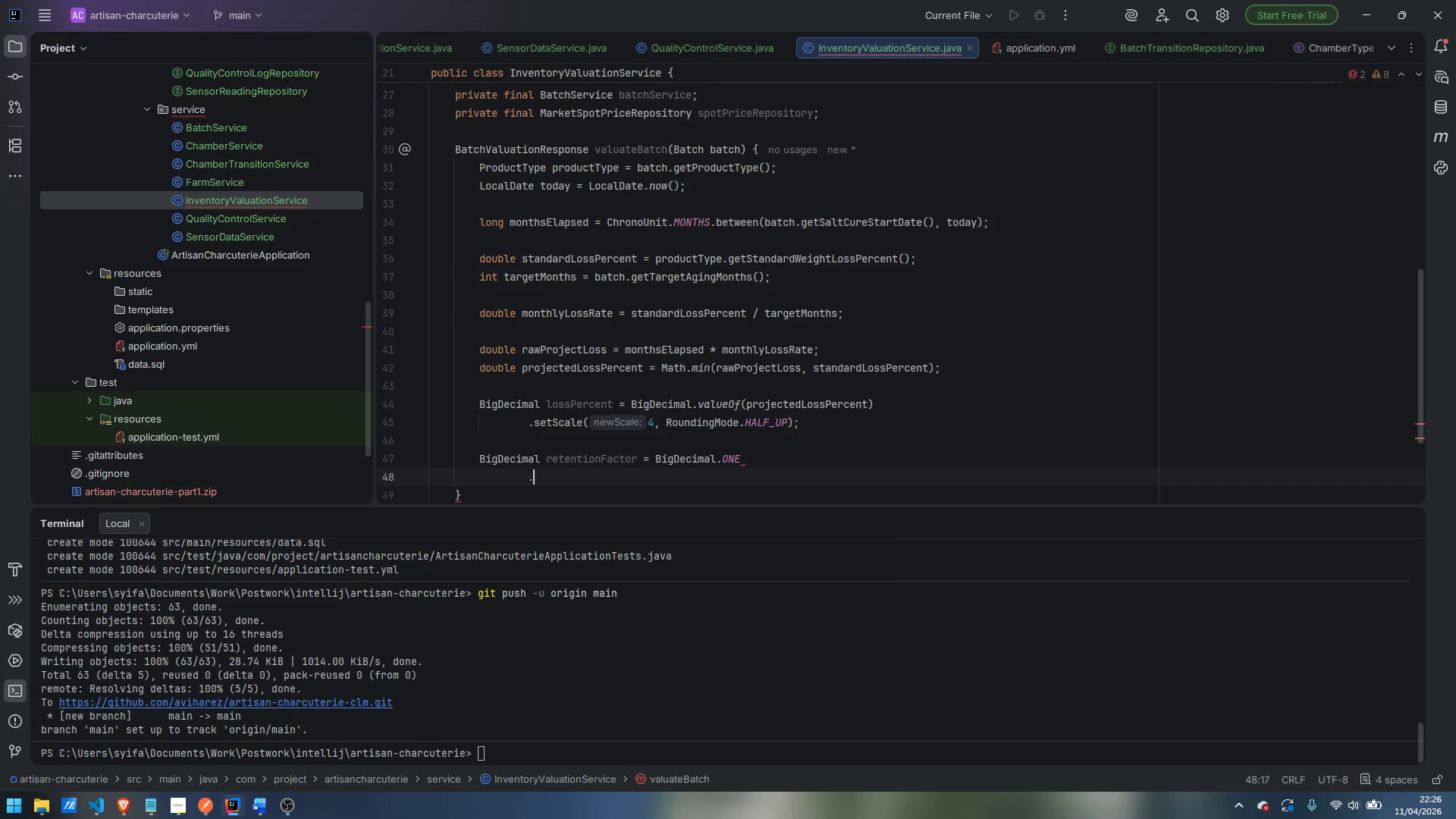 
type(.subtr)
 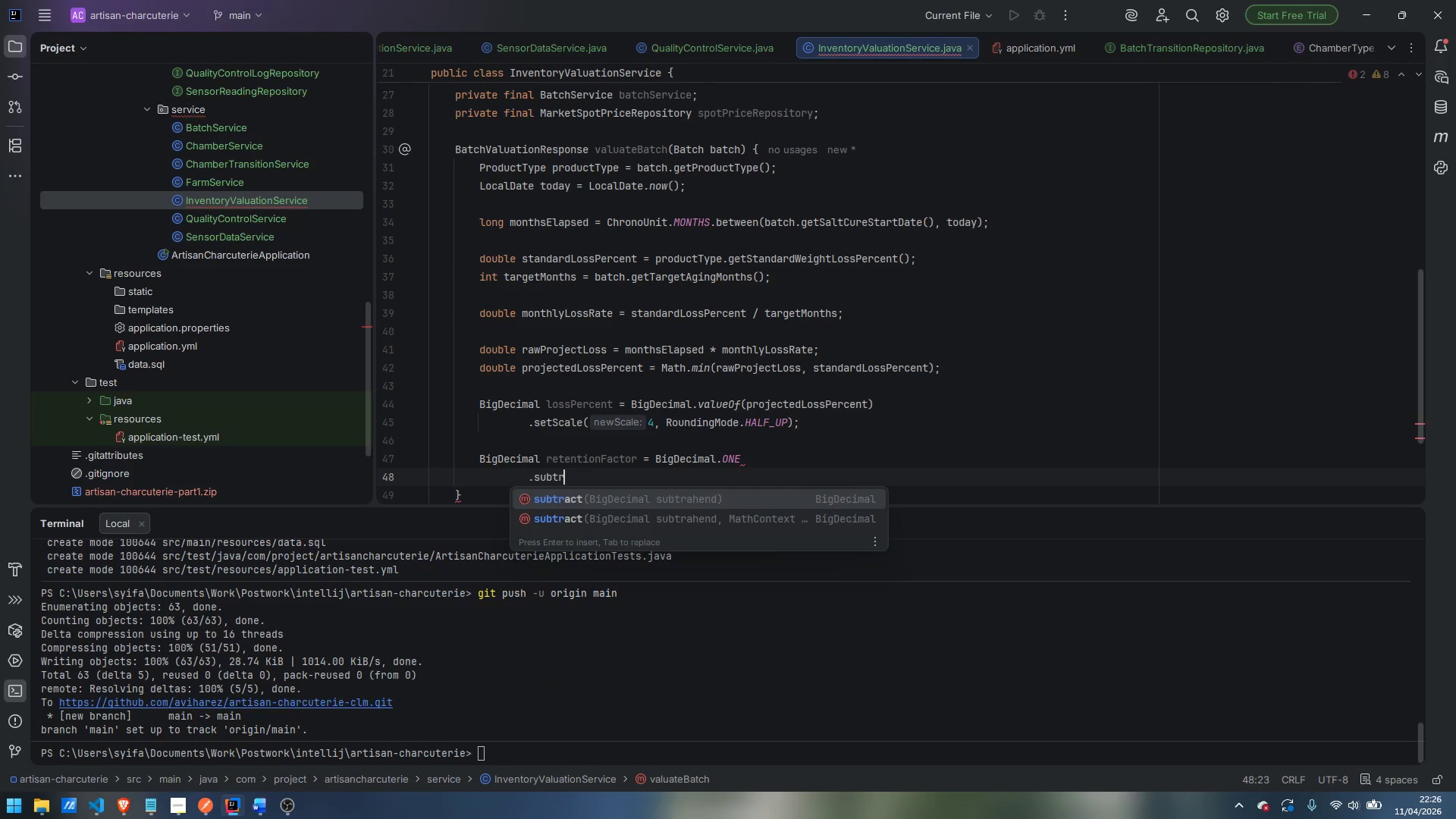 
key(Enter)
 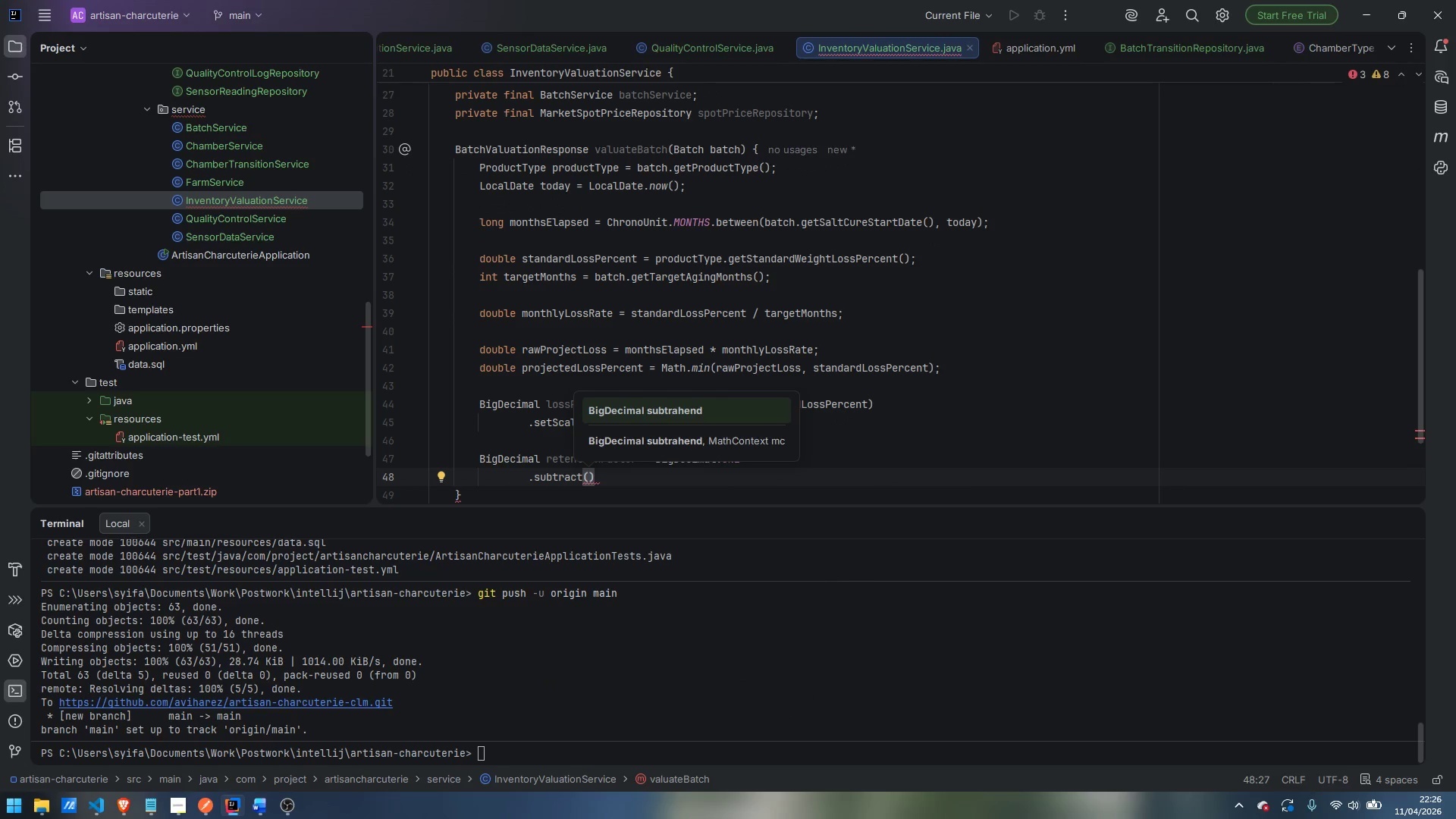 
type(lossPerce)
 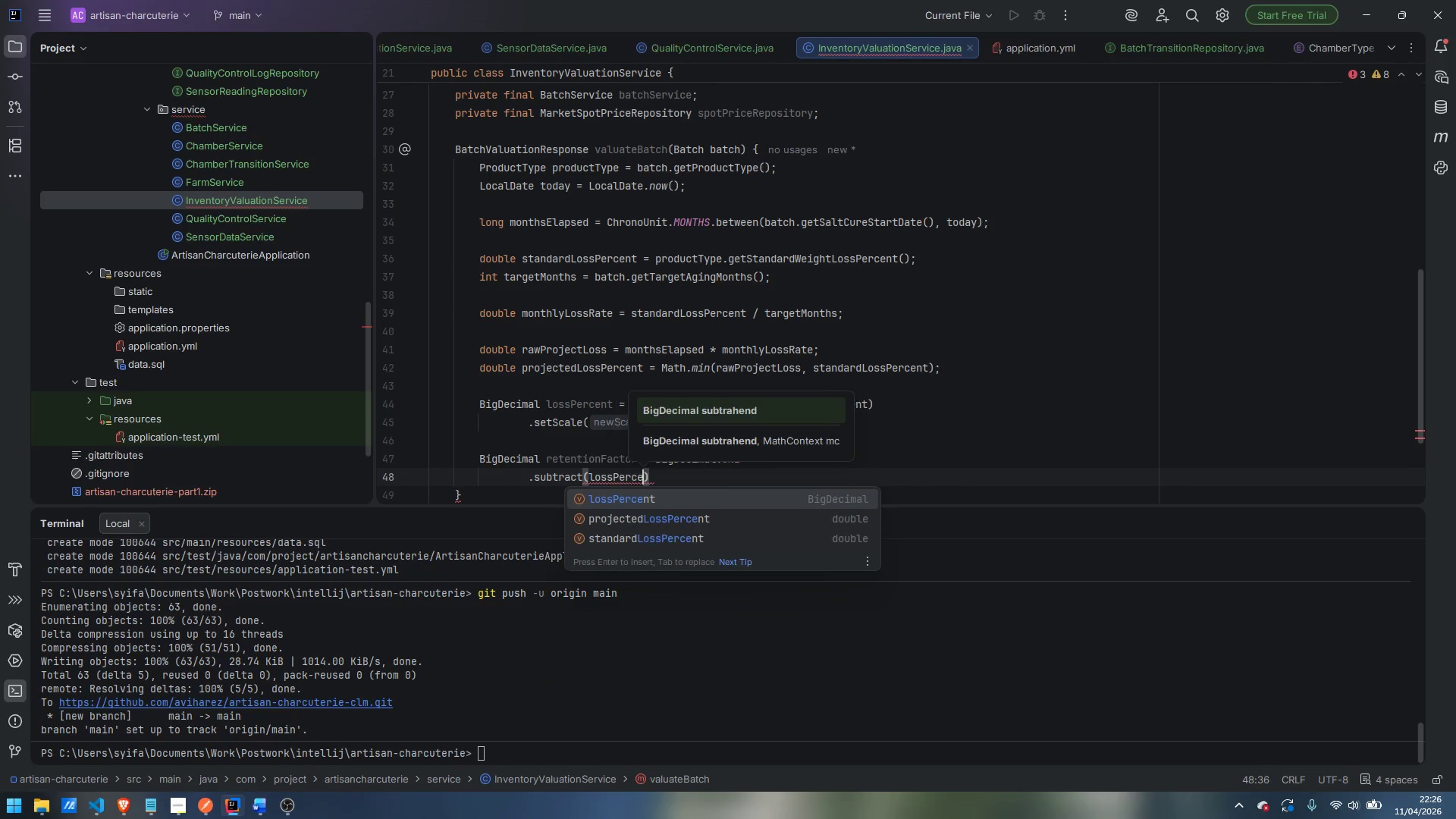 
key(Enter)
 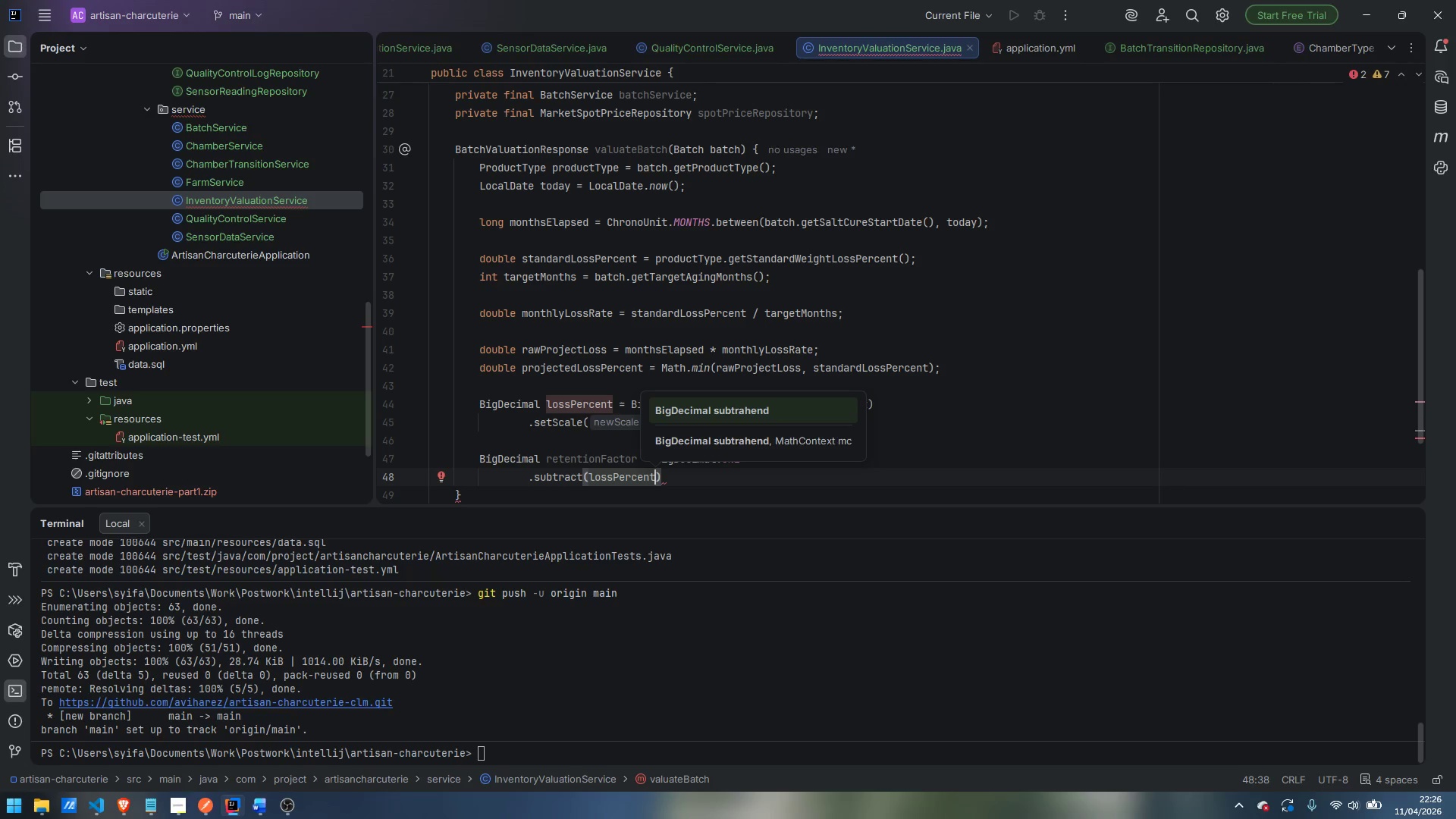 
type(.divi)
 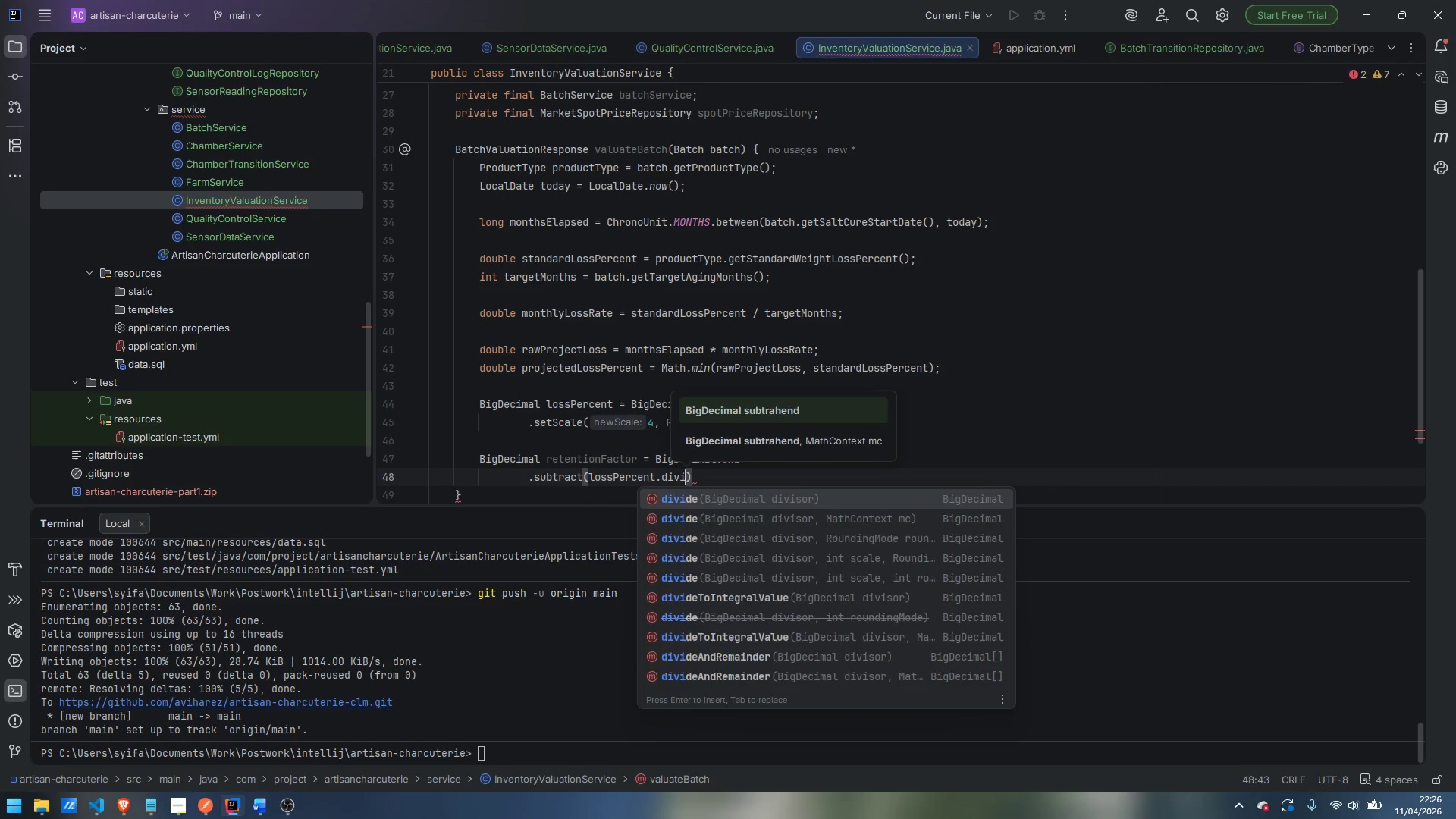 
key(Enter)
 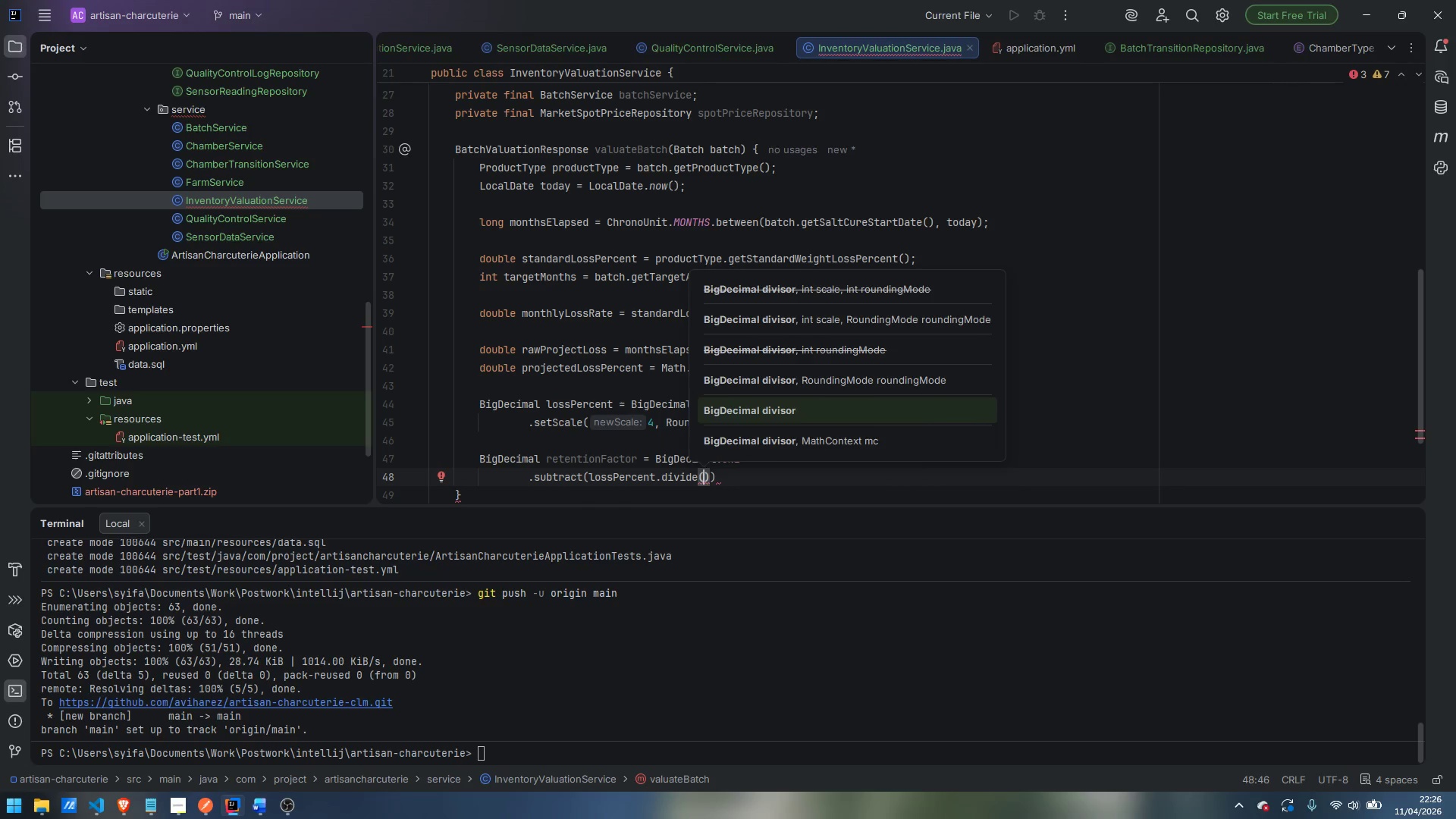 
type(BigDeci)
 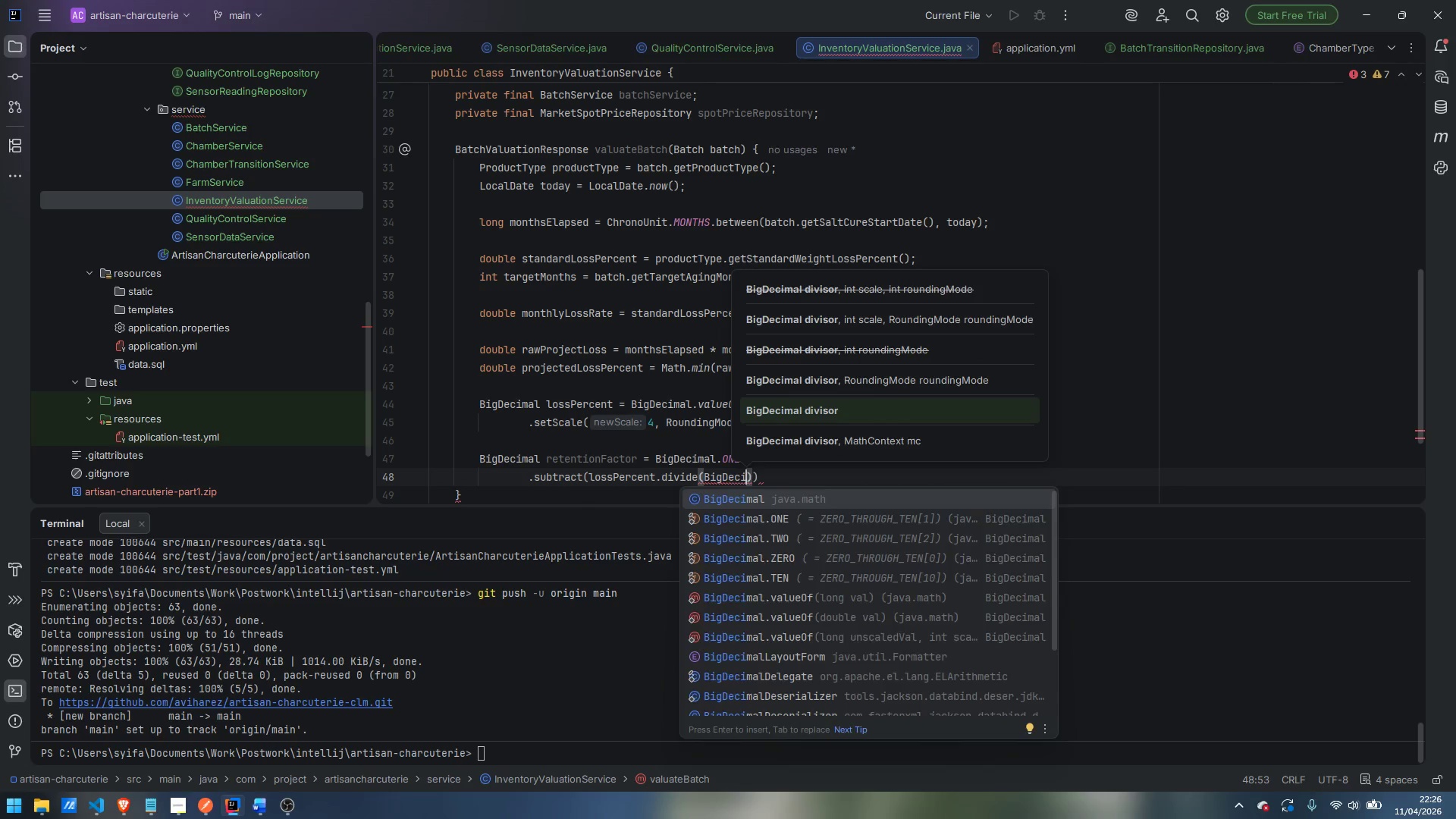 
key(Enter)
 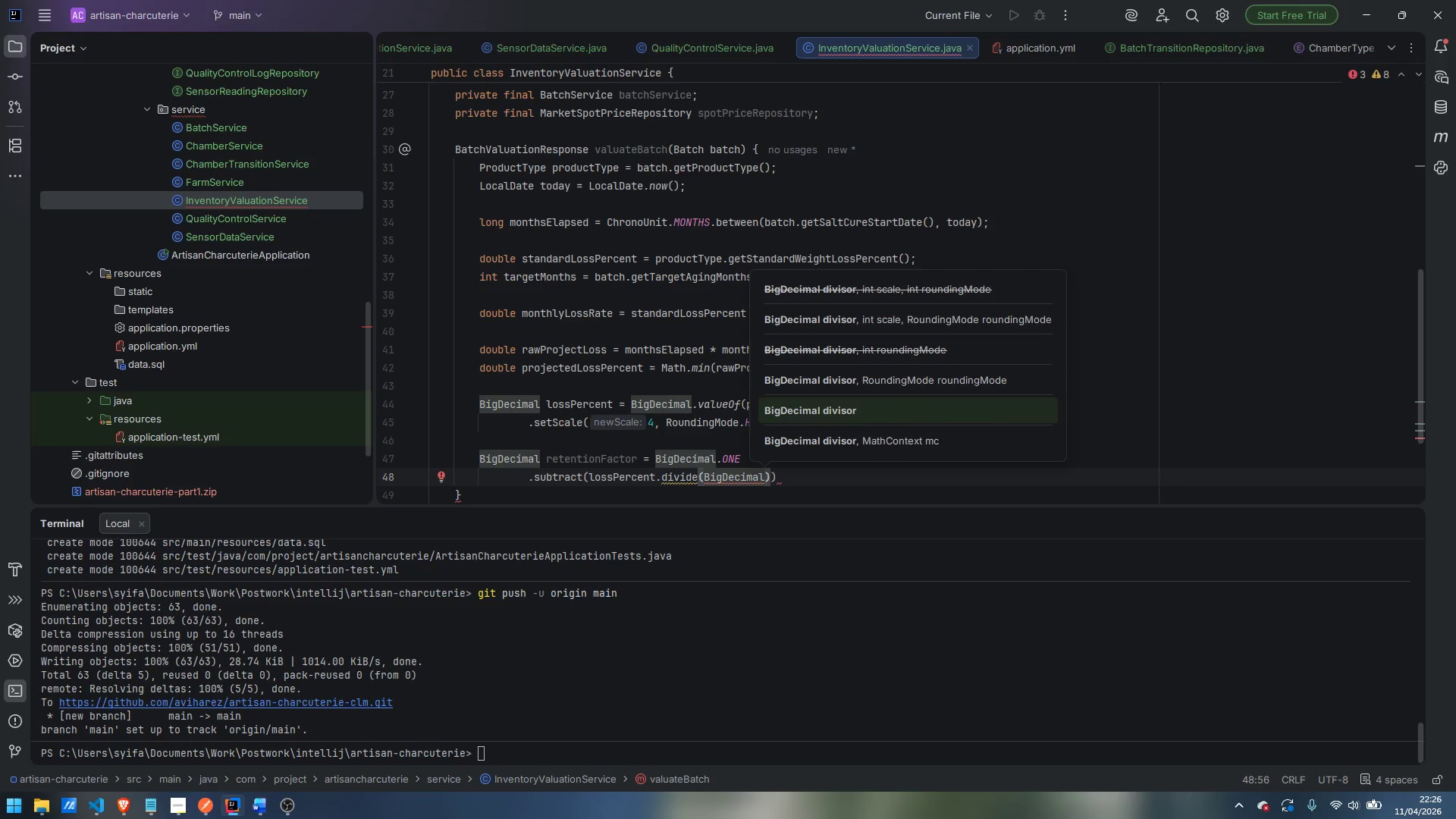 
type(.value)
 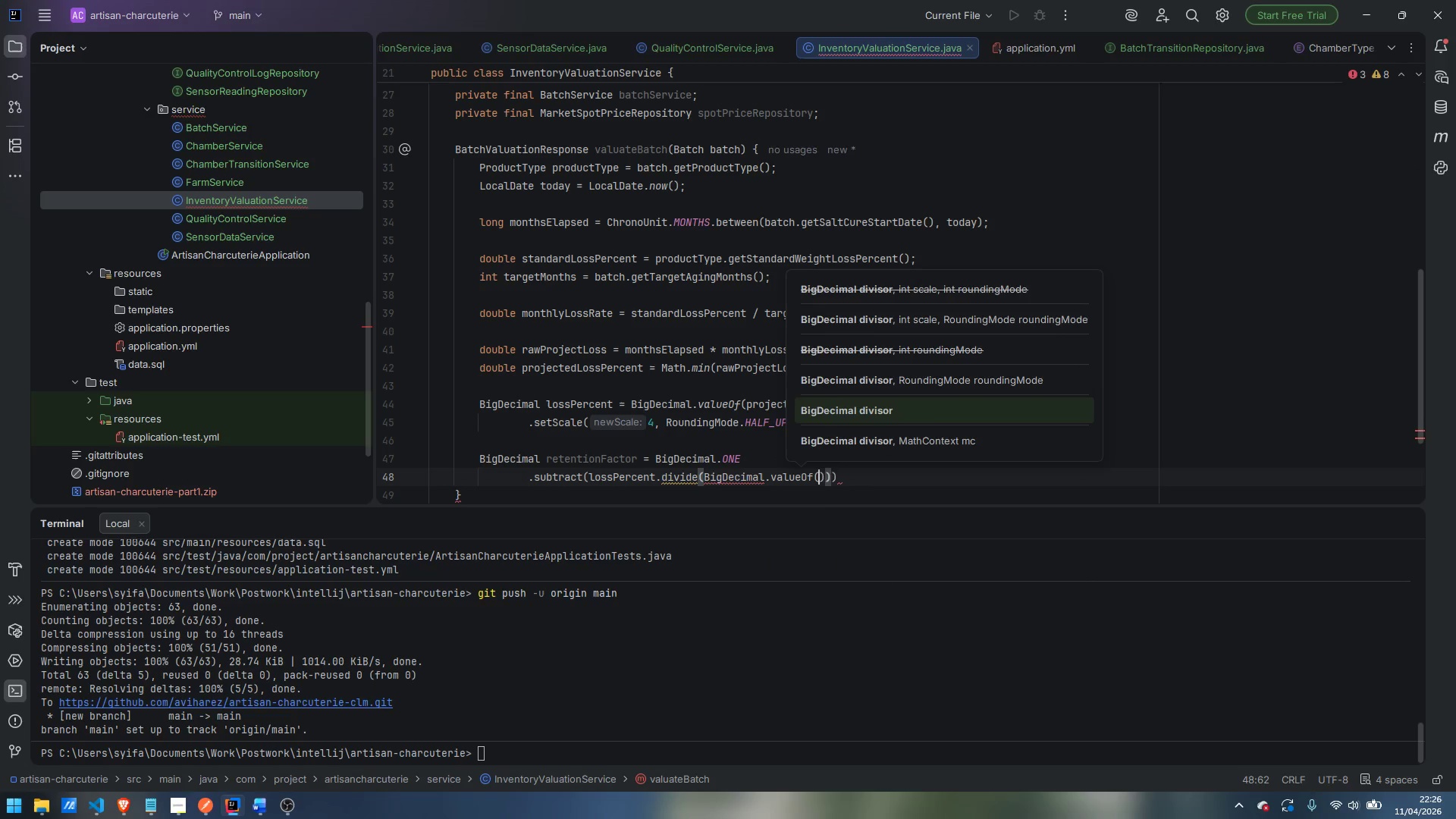 
key(Enter)
 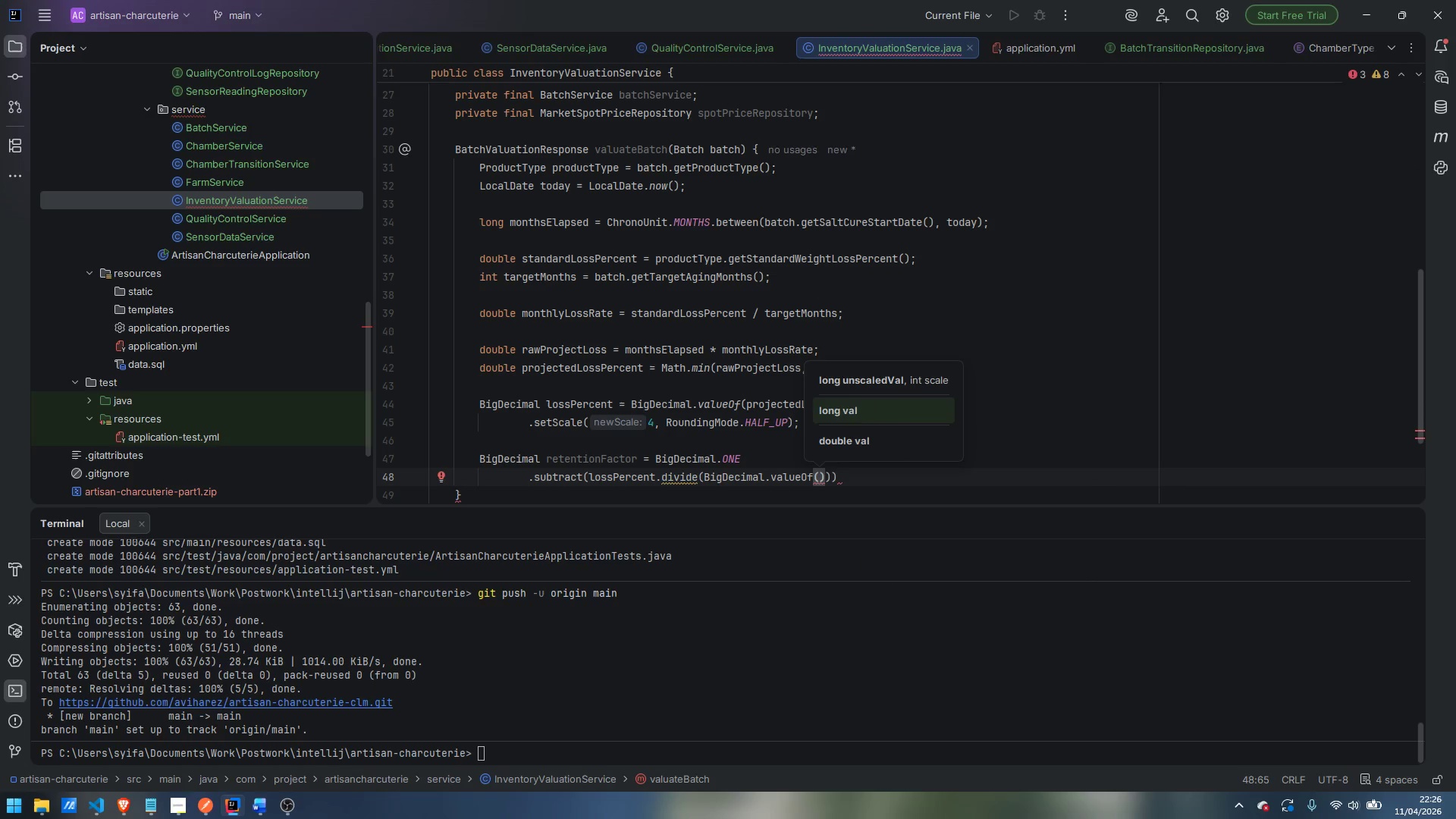 
type(100)
 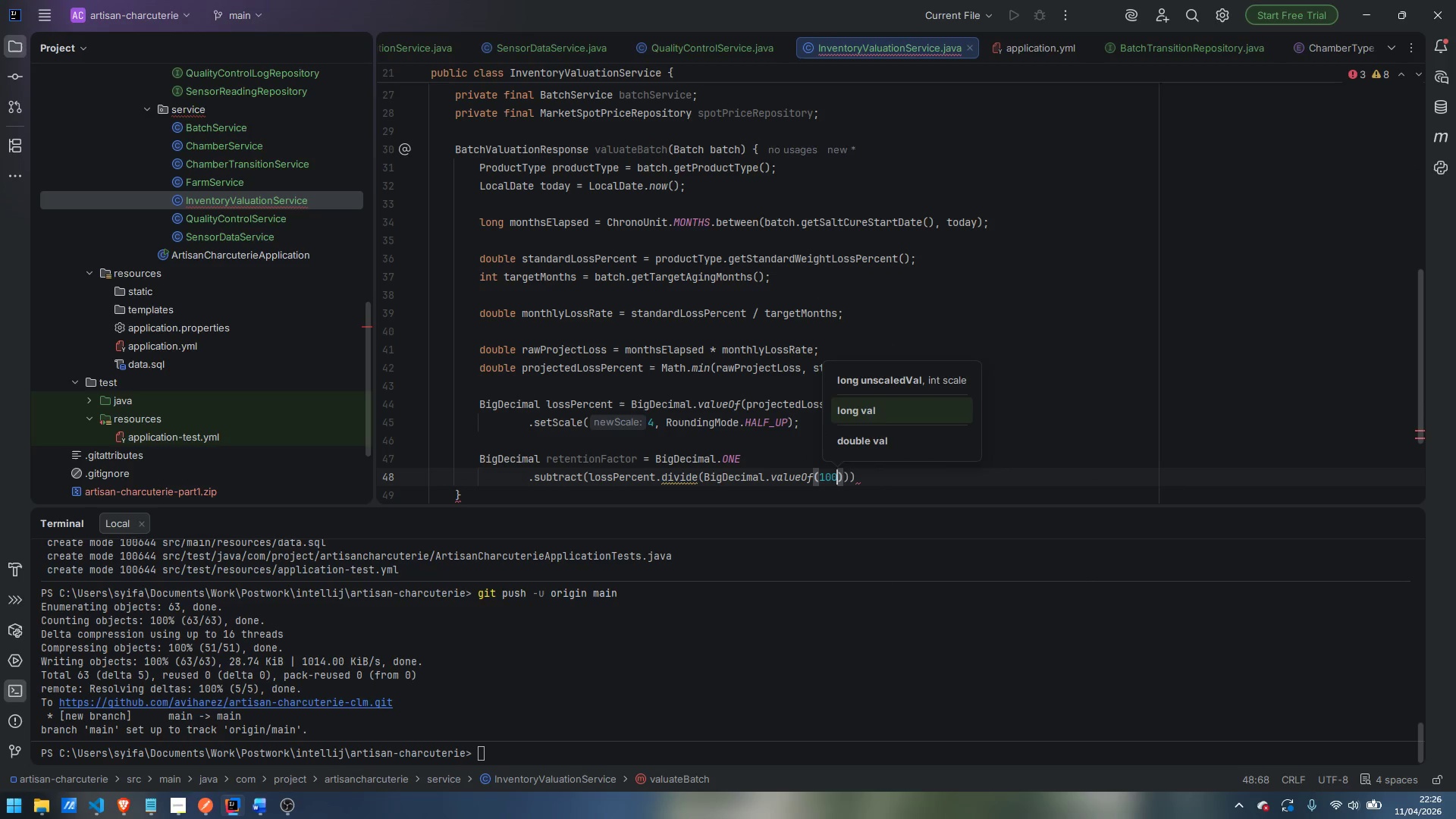 
key(ArrowRight)
 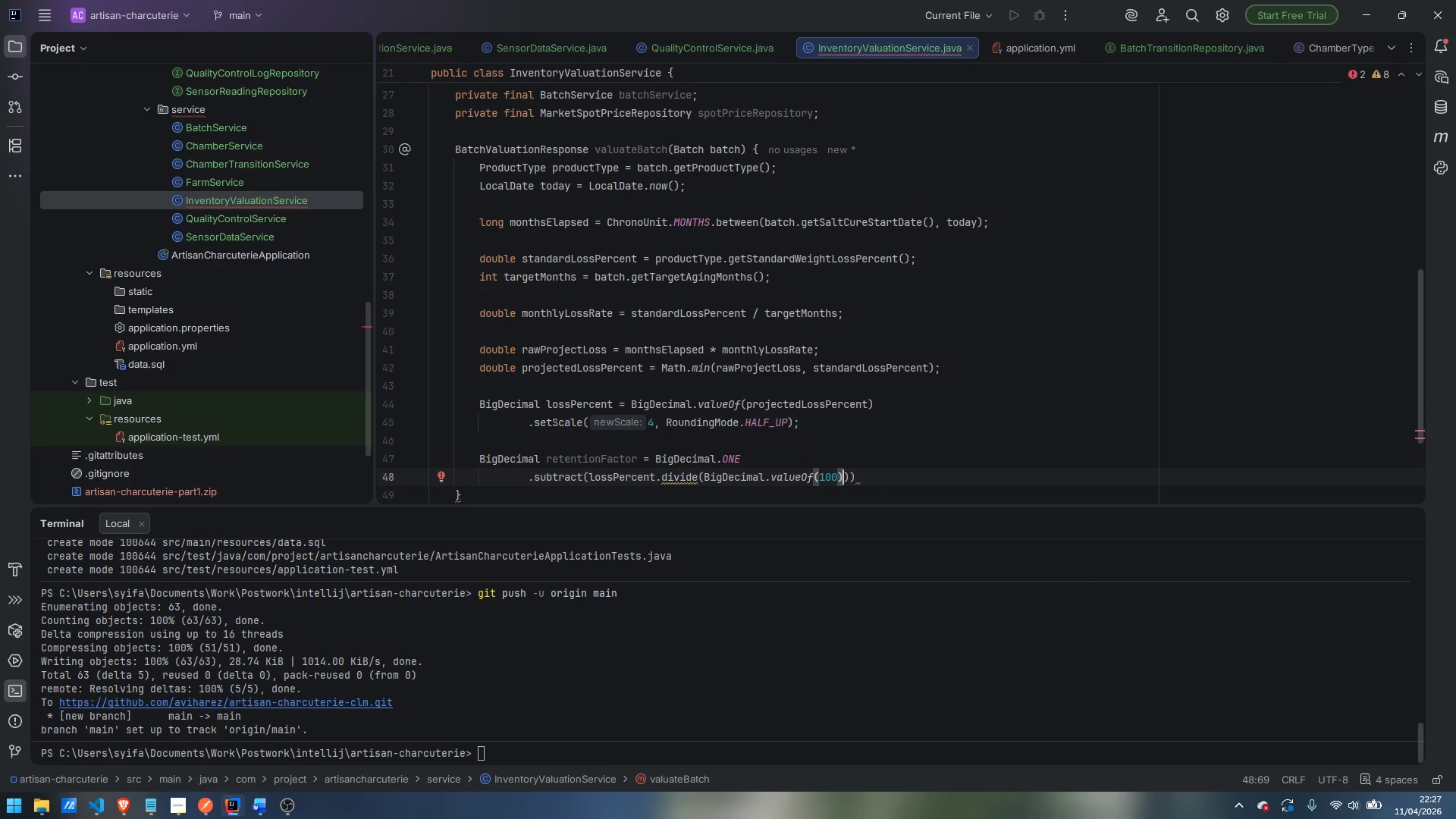 
type(, MC)
 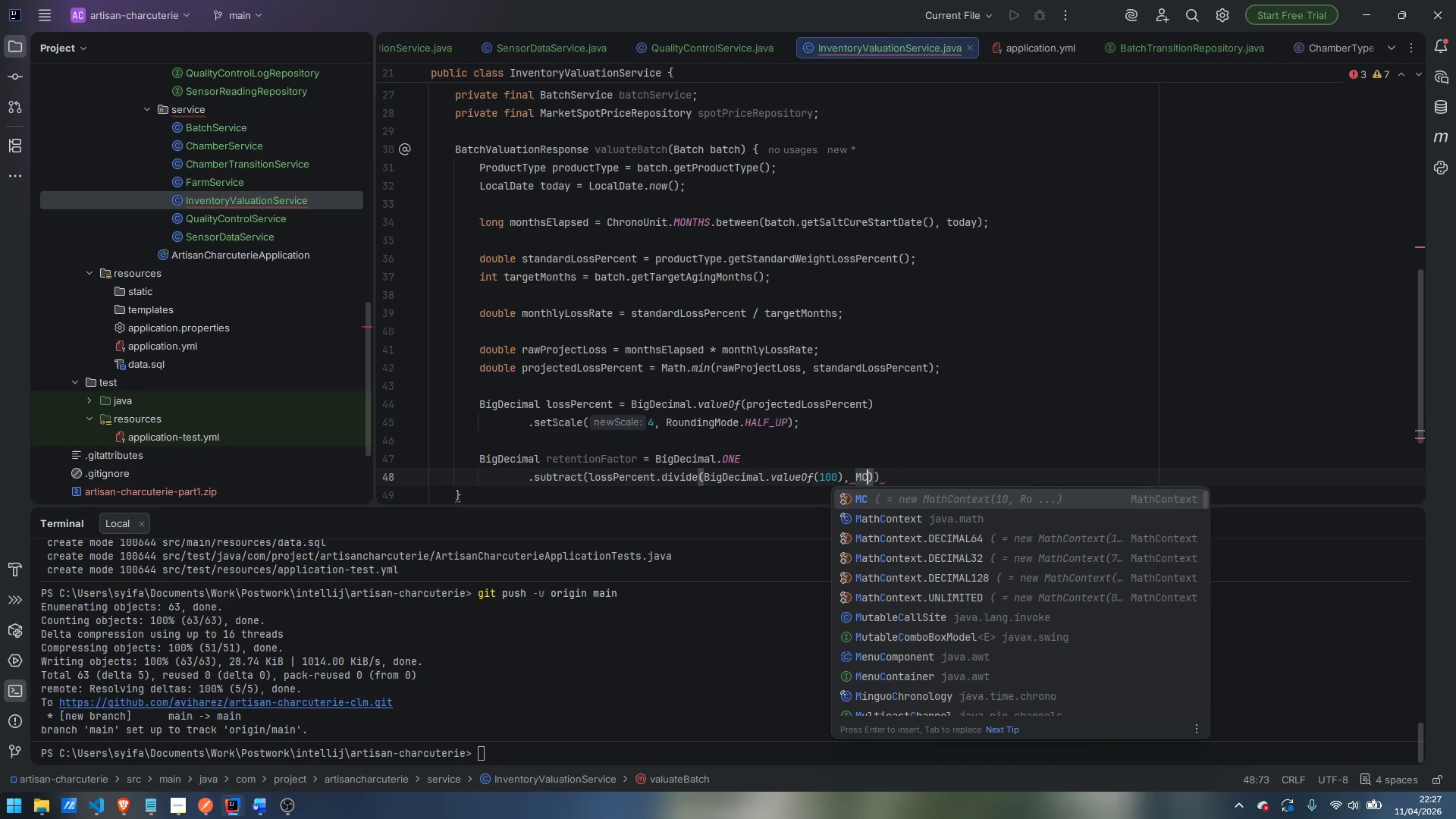 
key(Enter)
 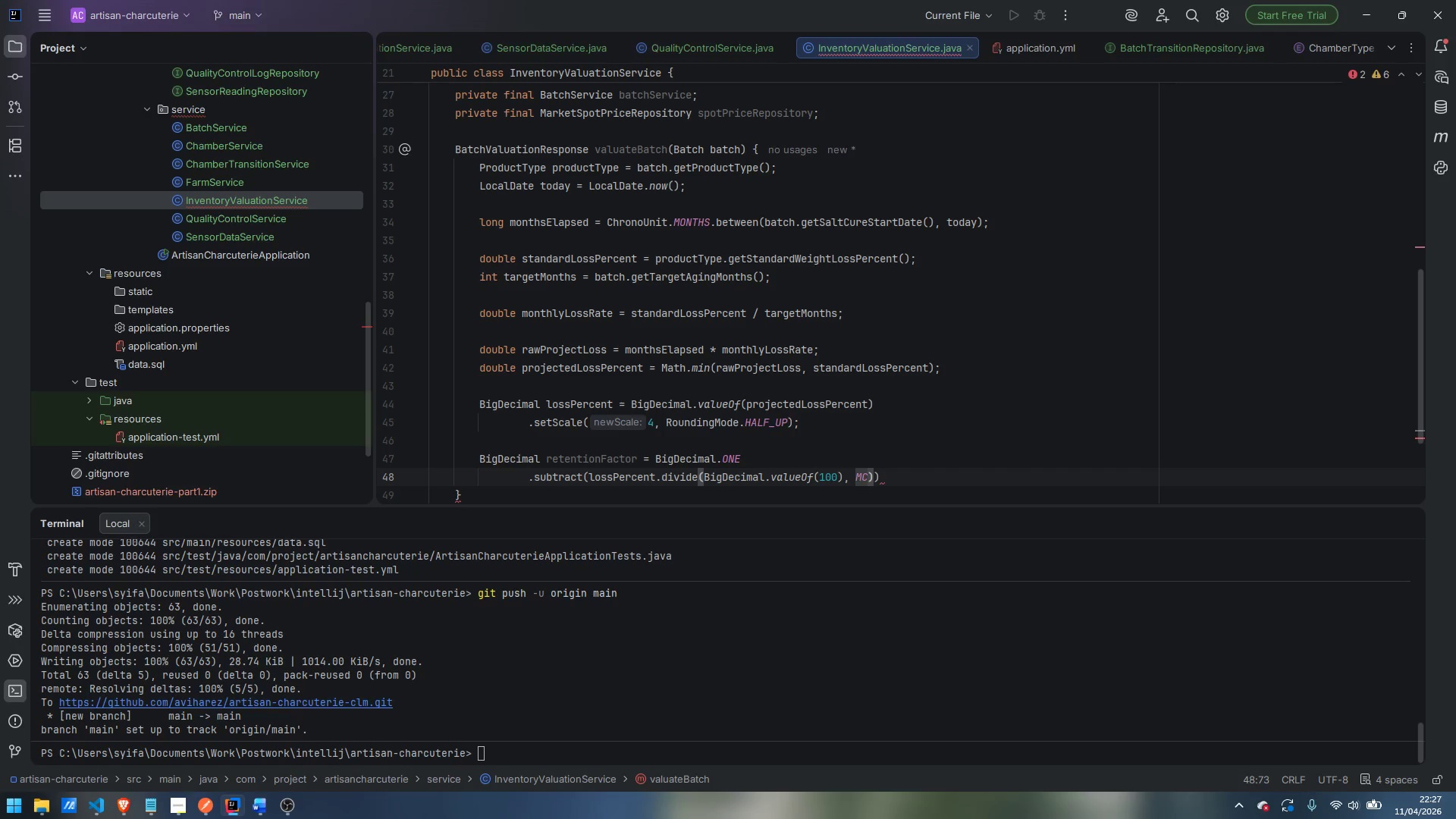 
key(ArrowRight)
 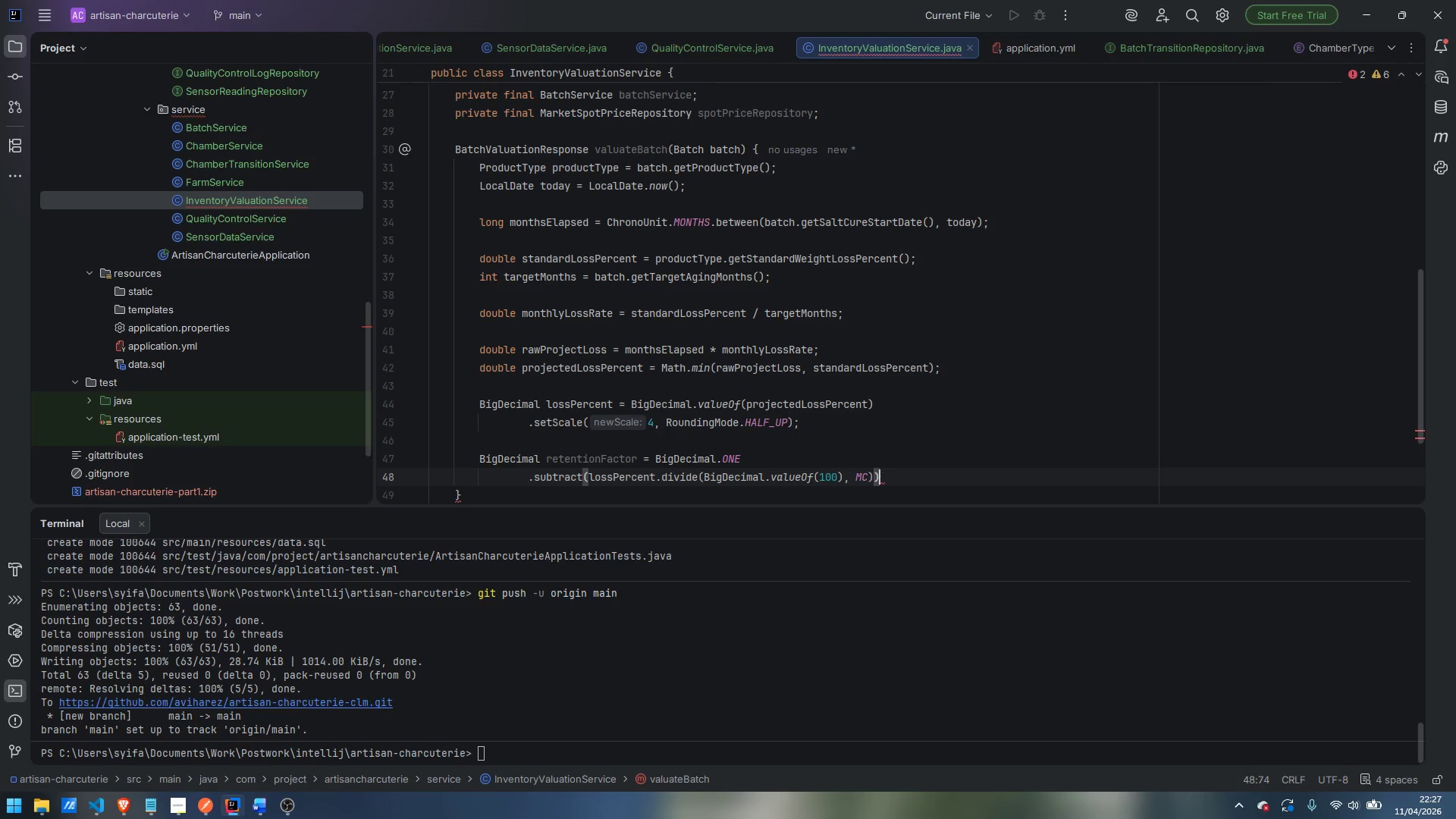 
key(ArrowRight)
 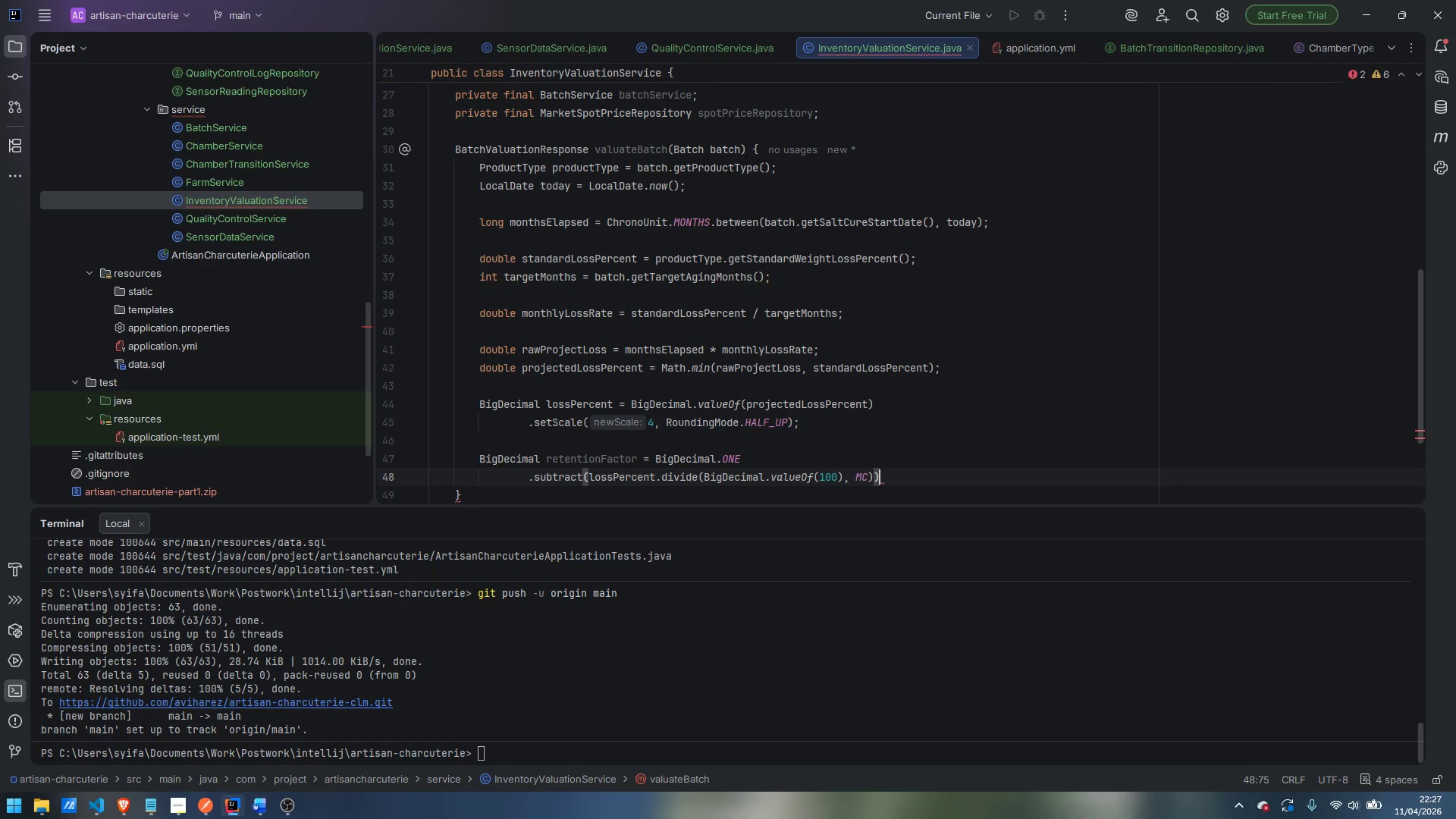 
key(Semicolon)
 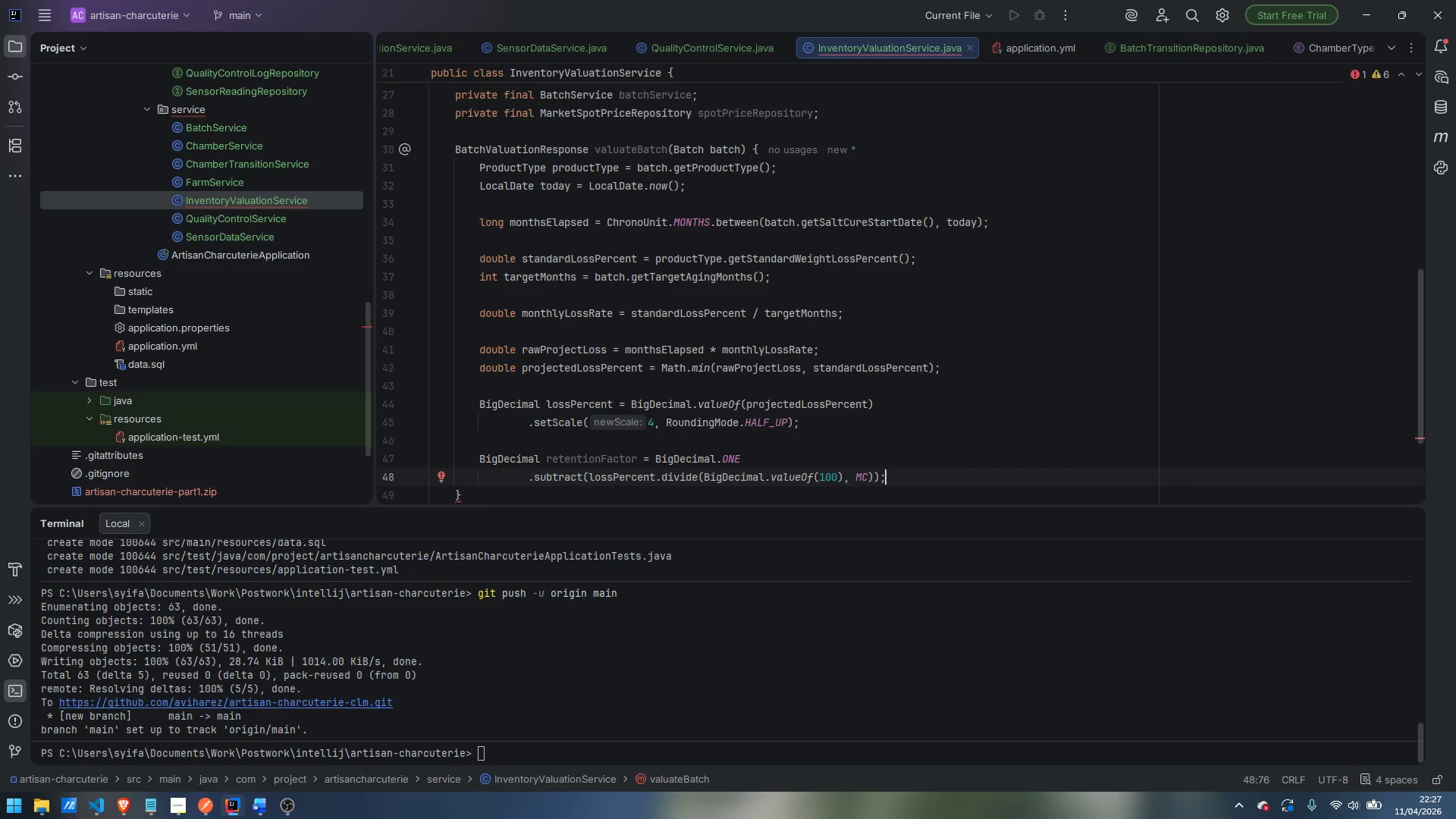 
key(Enter)
 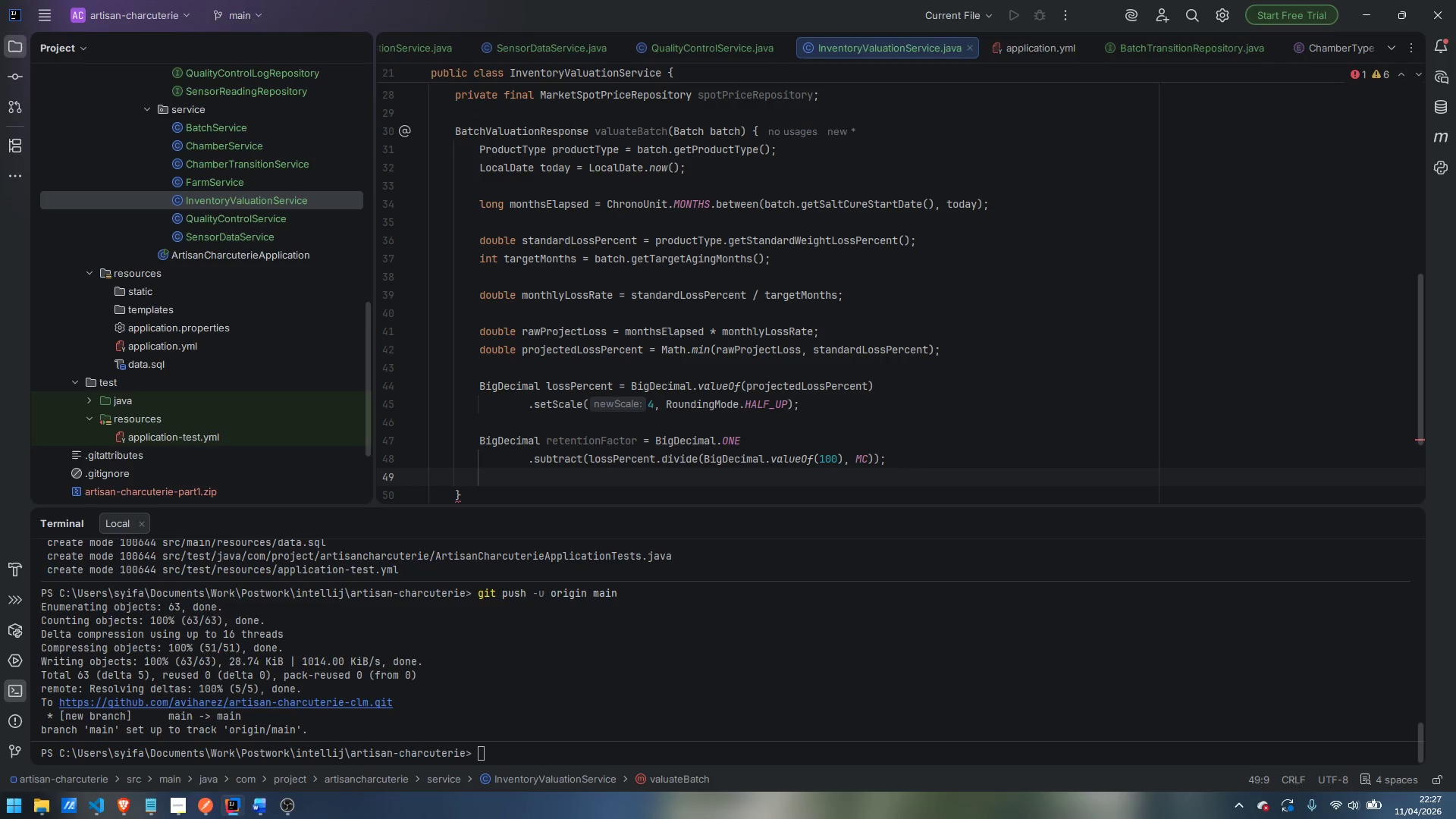 
type(BigDeco,m)
key(Backspace)
key(Backspace)
key(Backspace)
type(imal estimatedWeight = batch)
 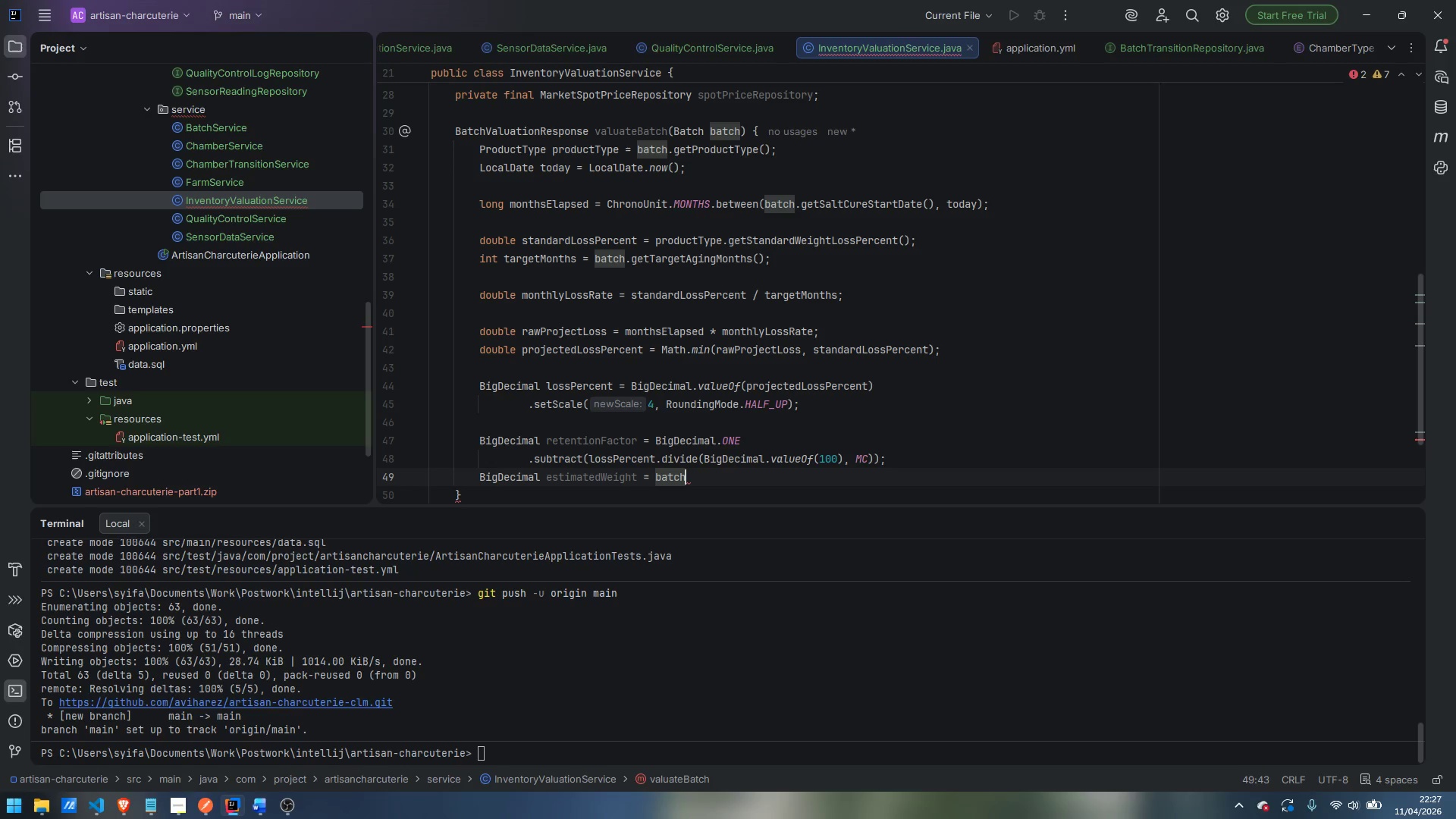 
 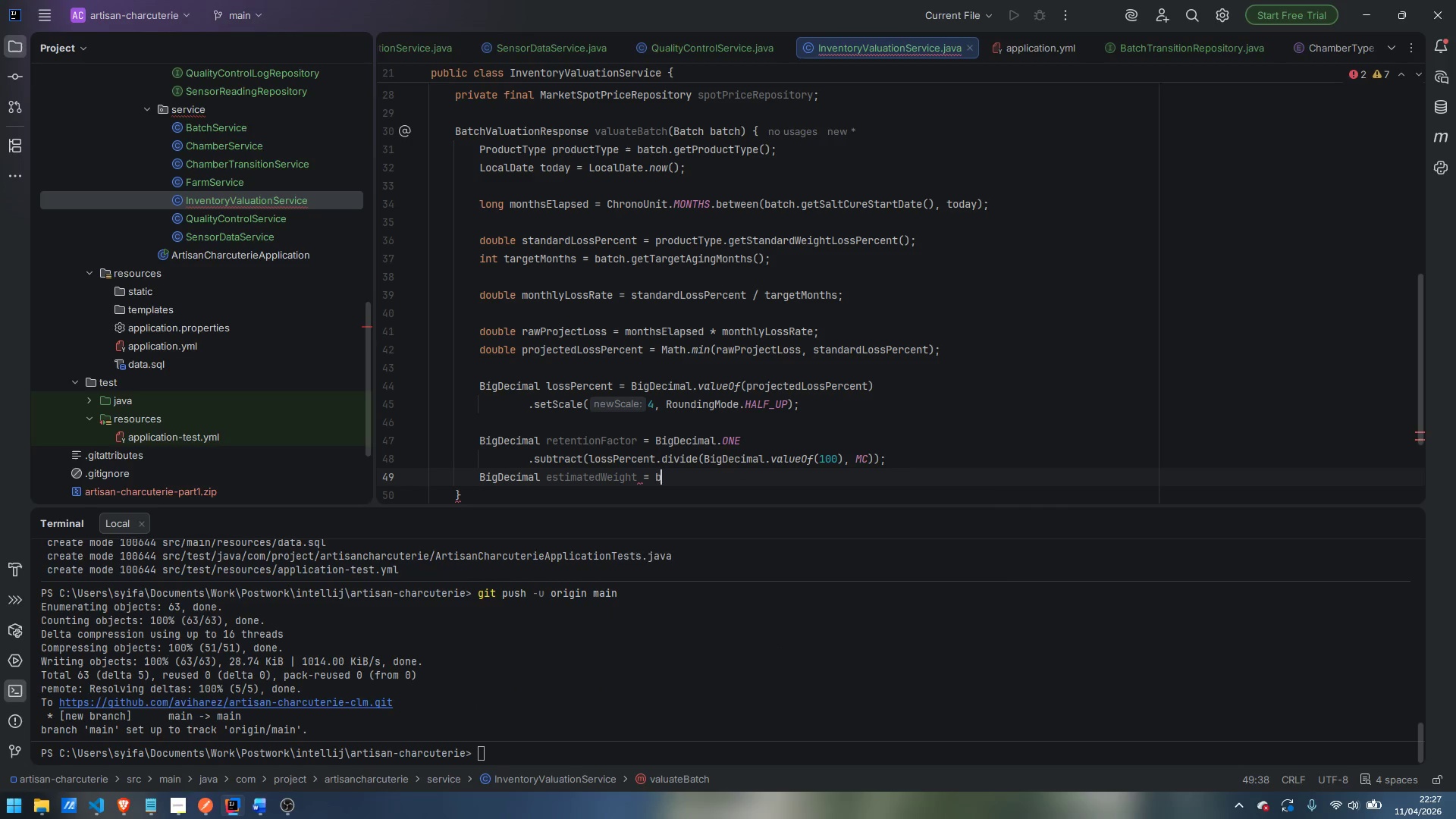 
key(Enter)
 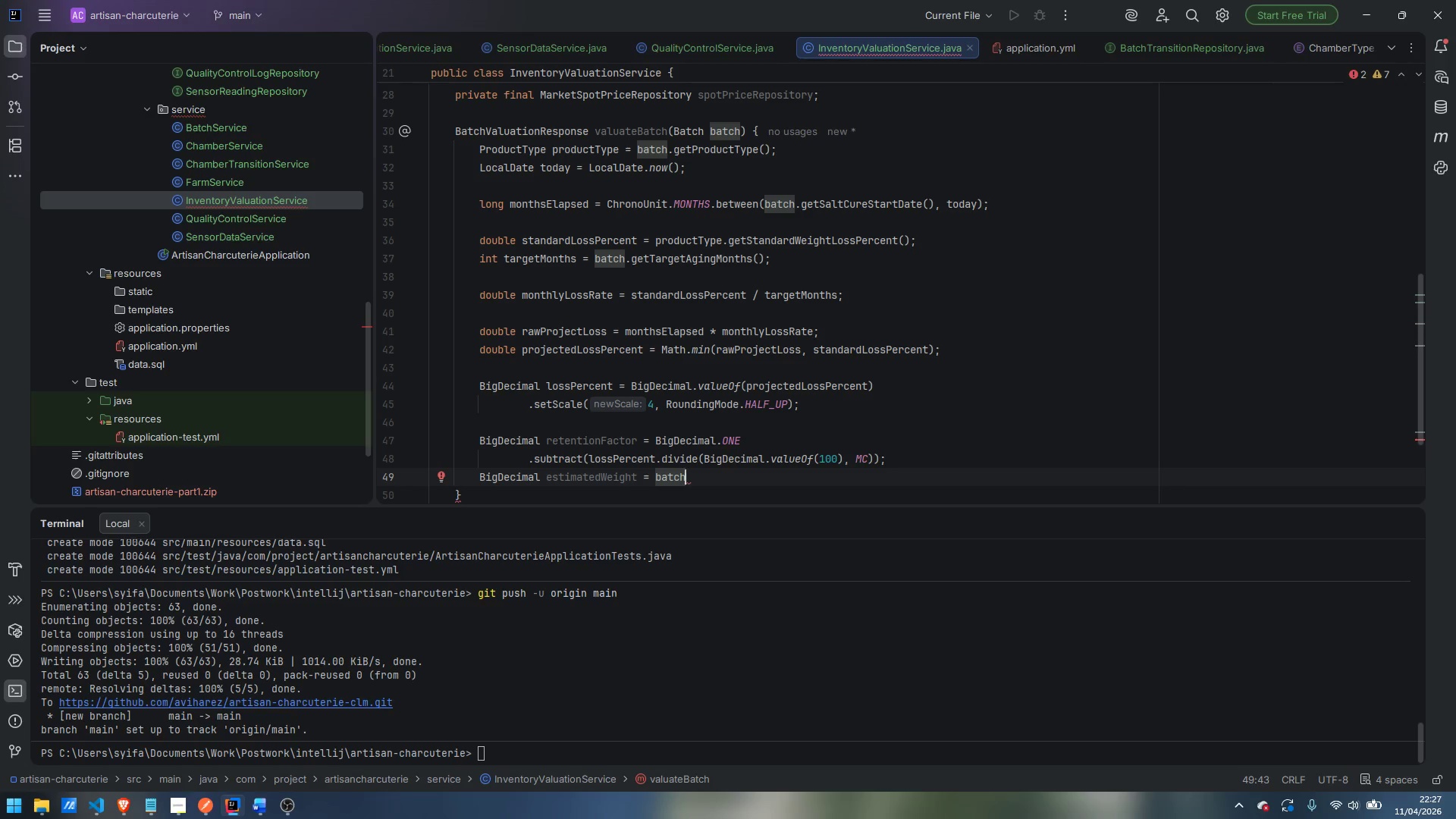 
type(.getInitialWeightKg())
 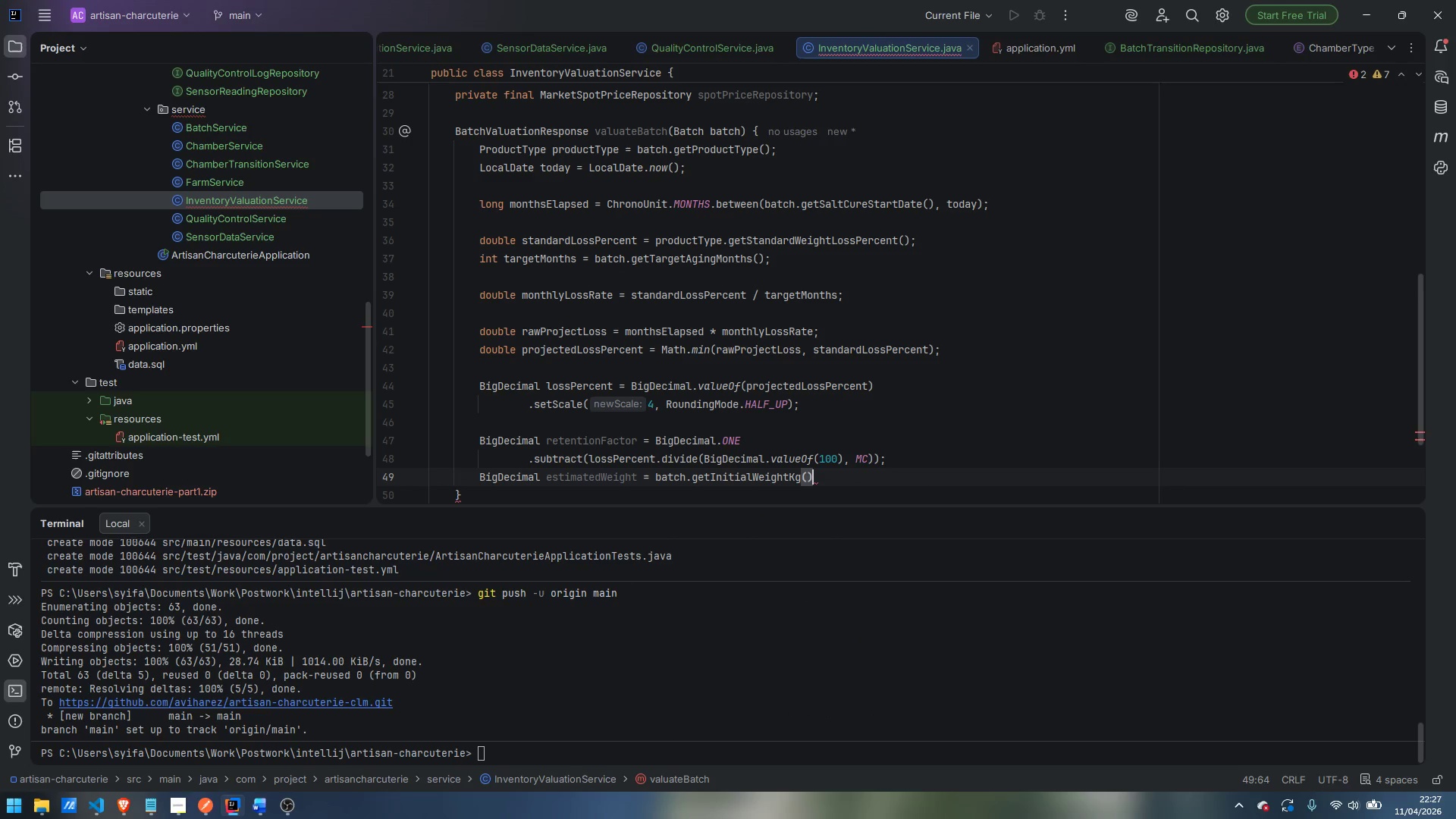 
key(Enter)
 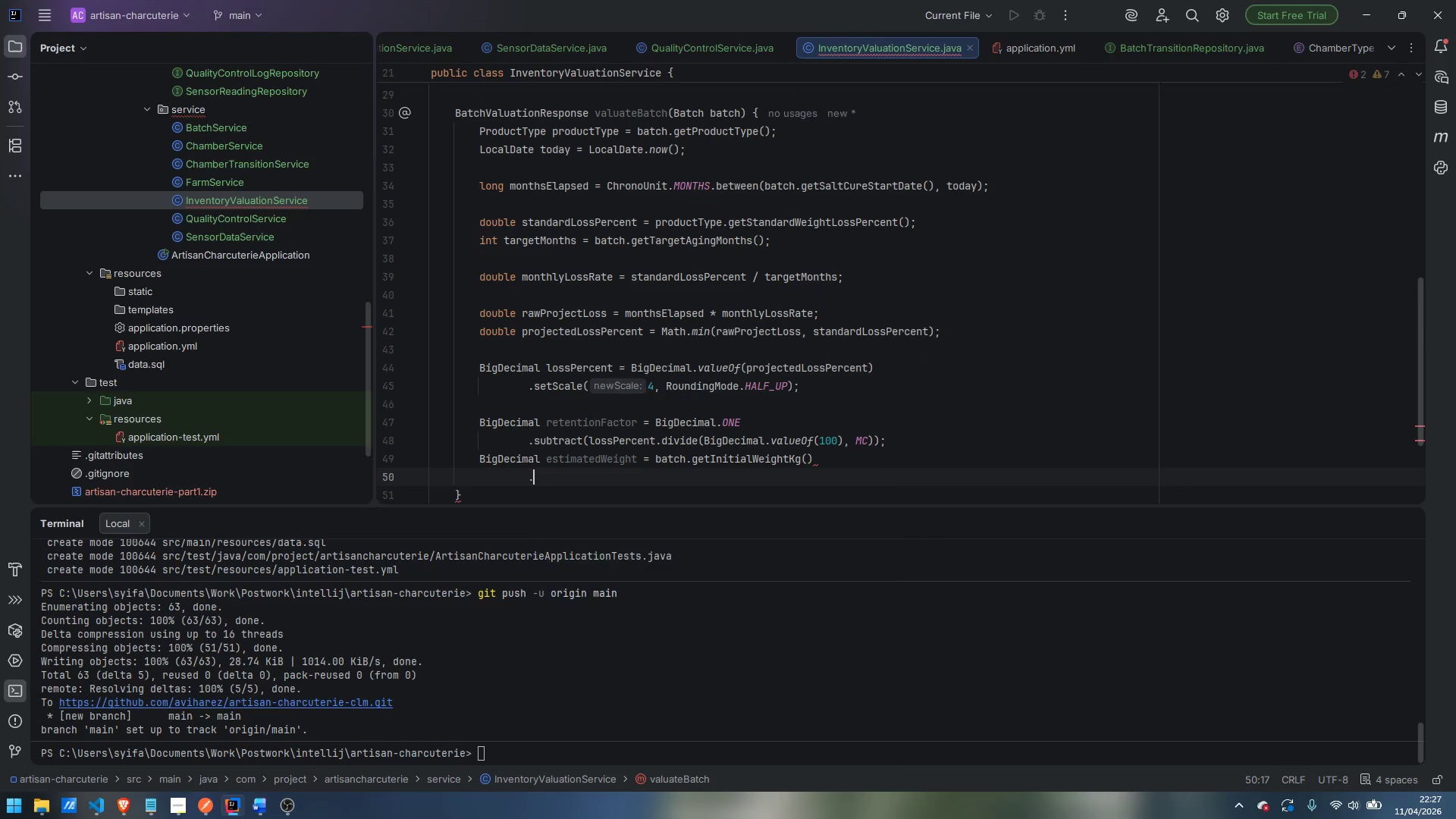 
type(.)
key(Backspace)
type(.multiu)
key(Backspace)
type(pl)
 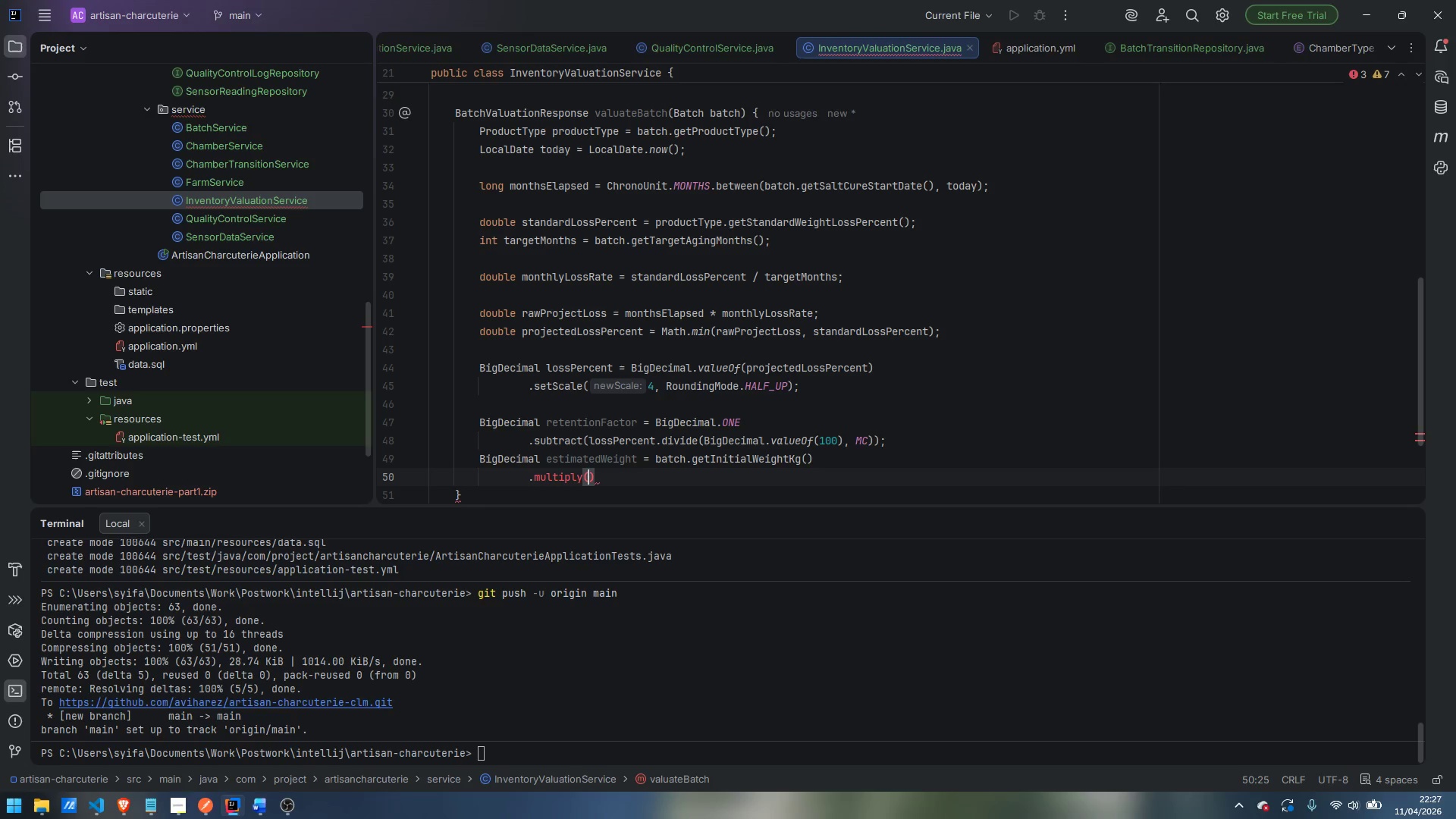 
key(Enter)
 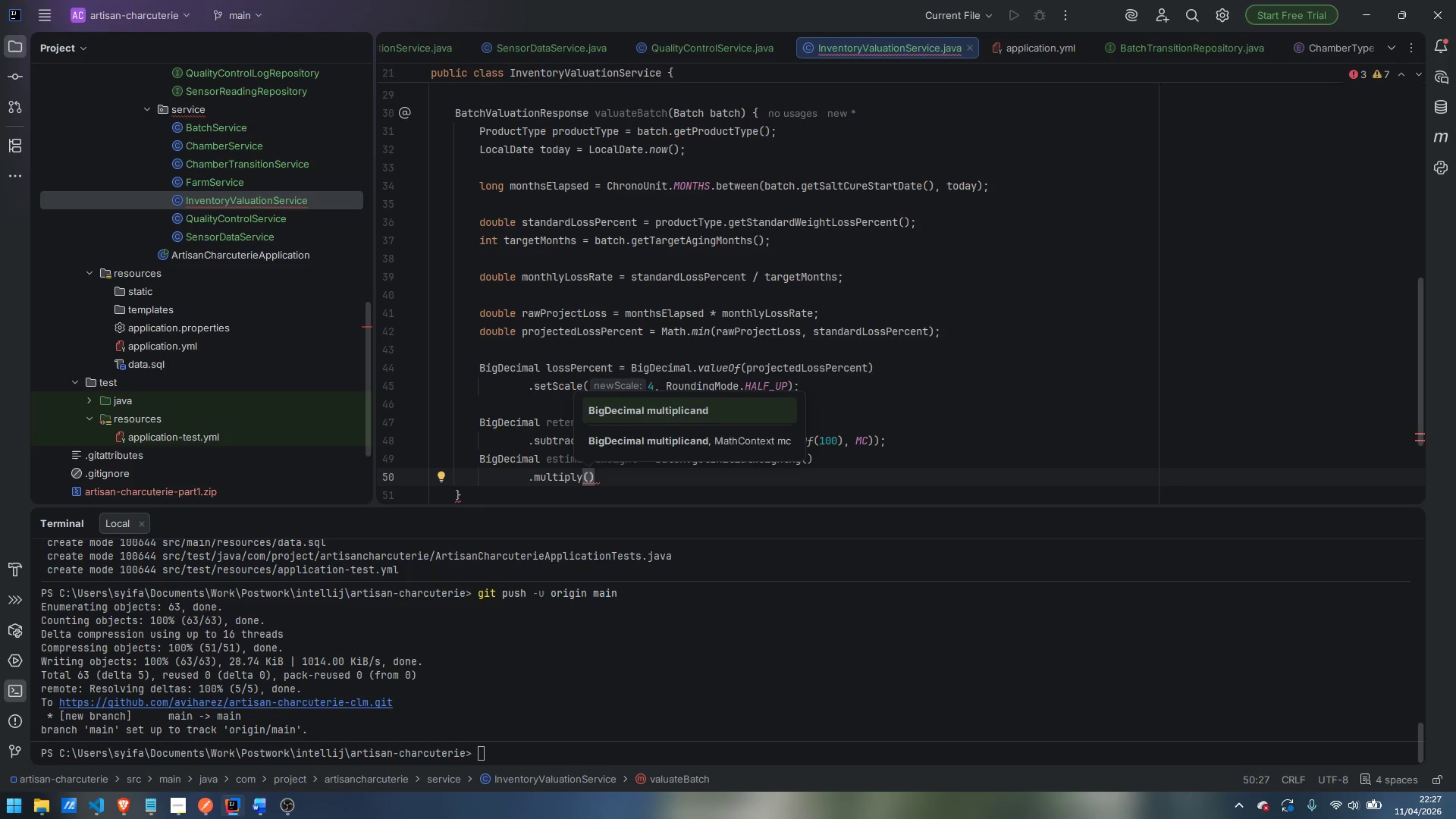 
type(retentionFactor, MC)
 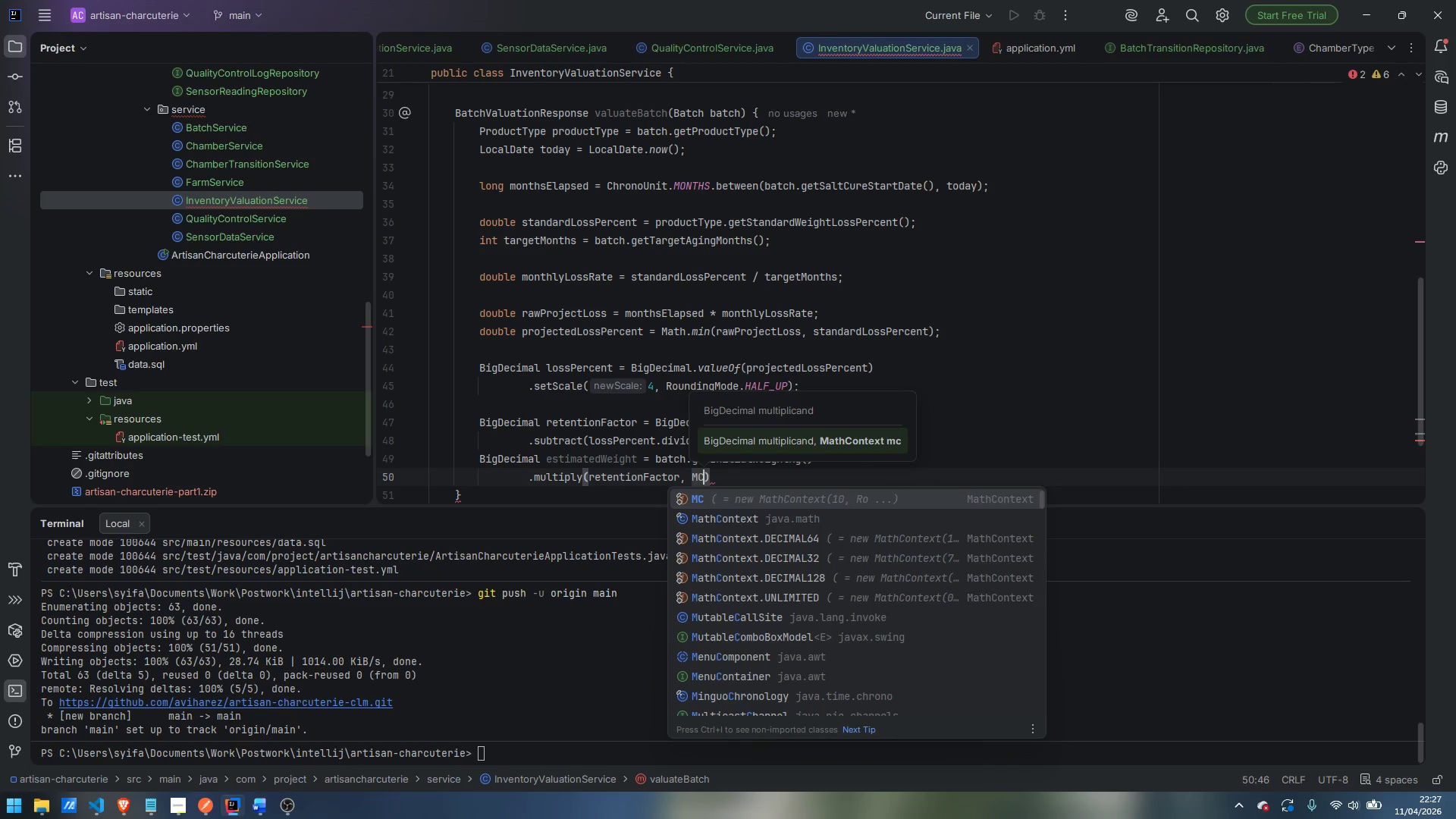 
 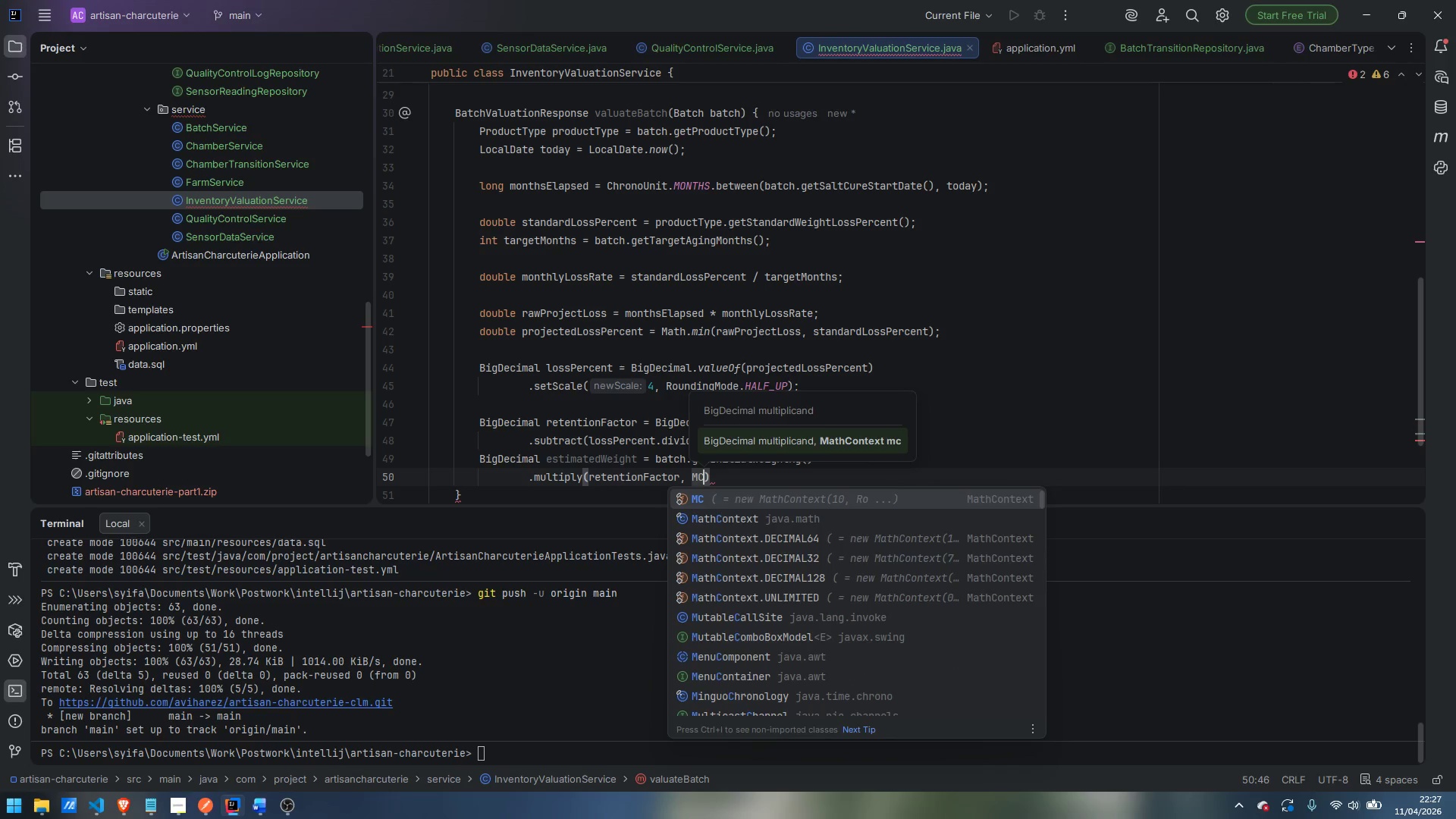 
key(ArrowRight)
 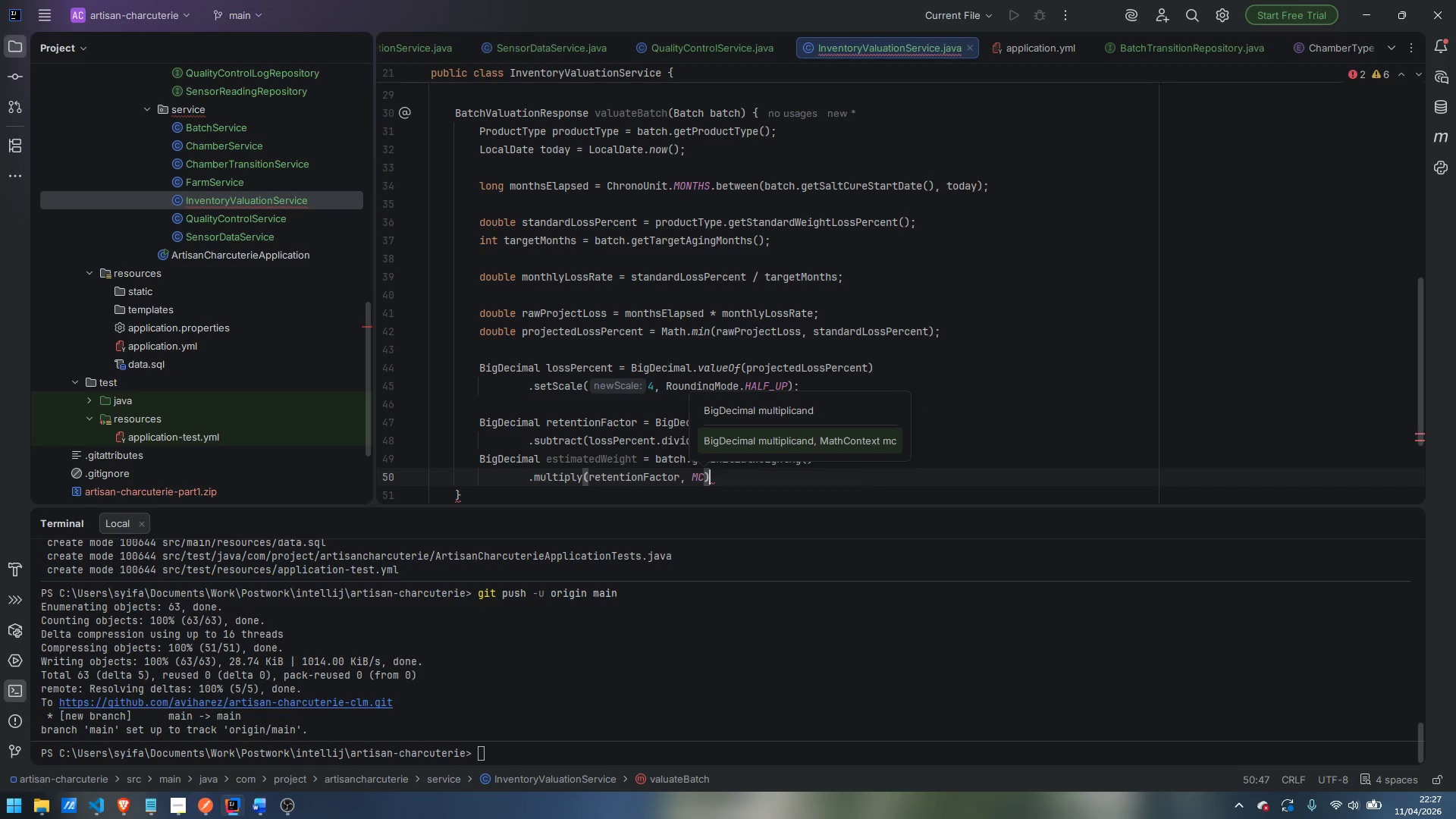 
key(Enter)
 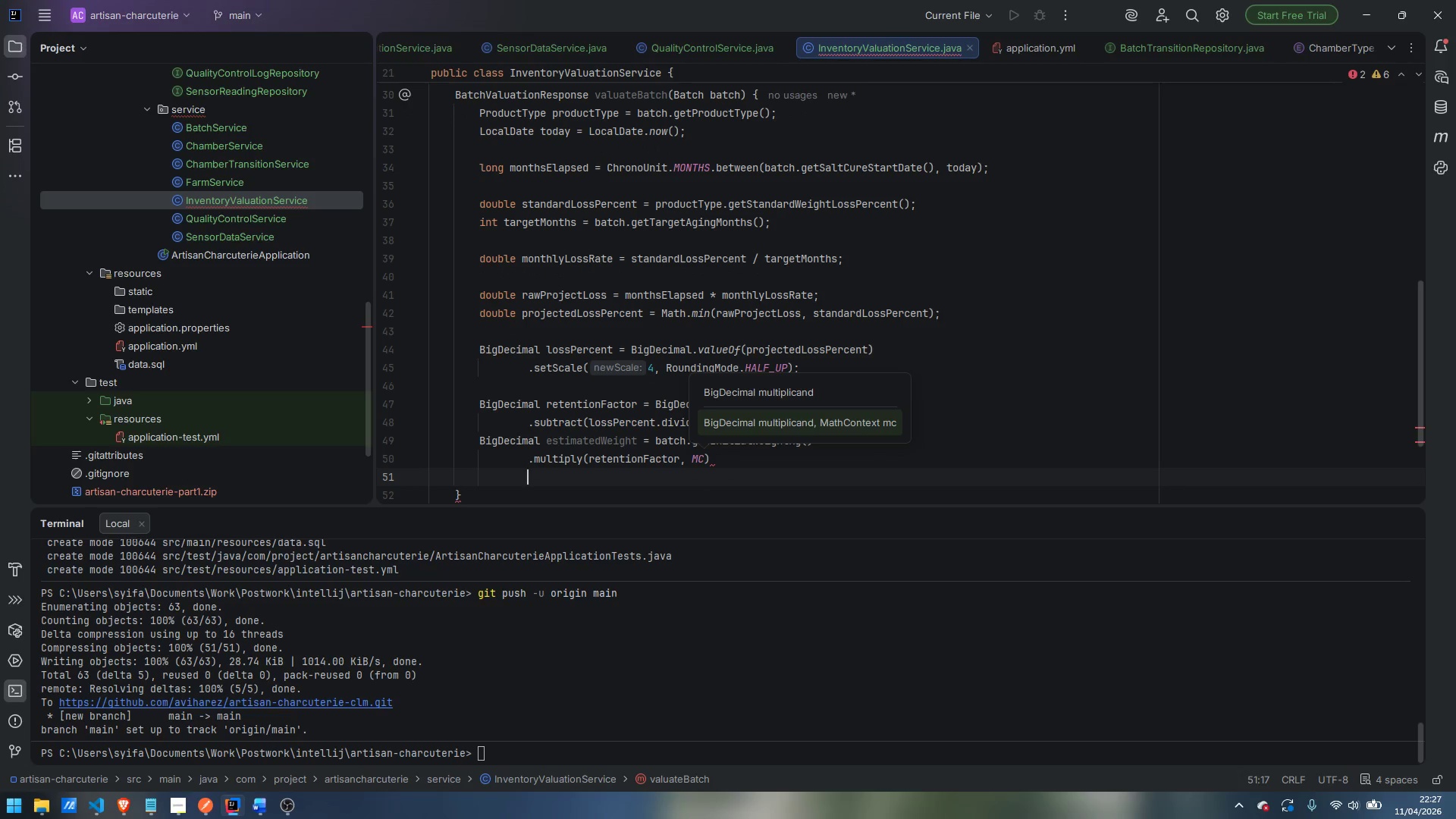 
type(.setAc)
 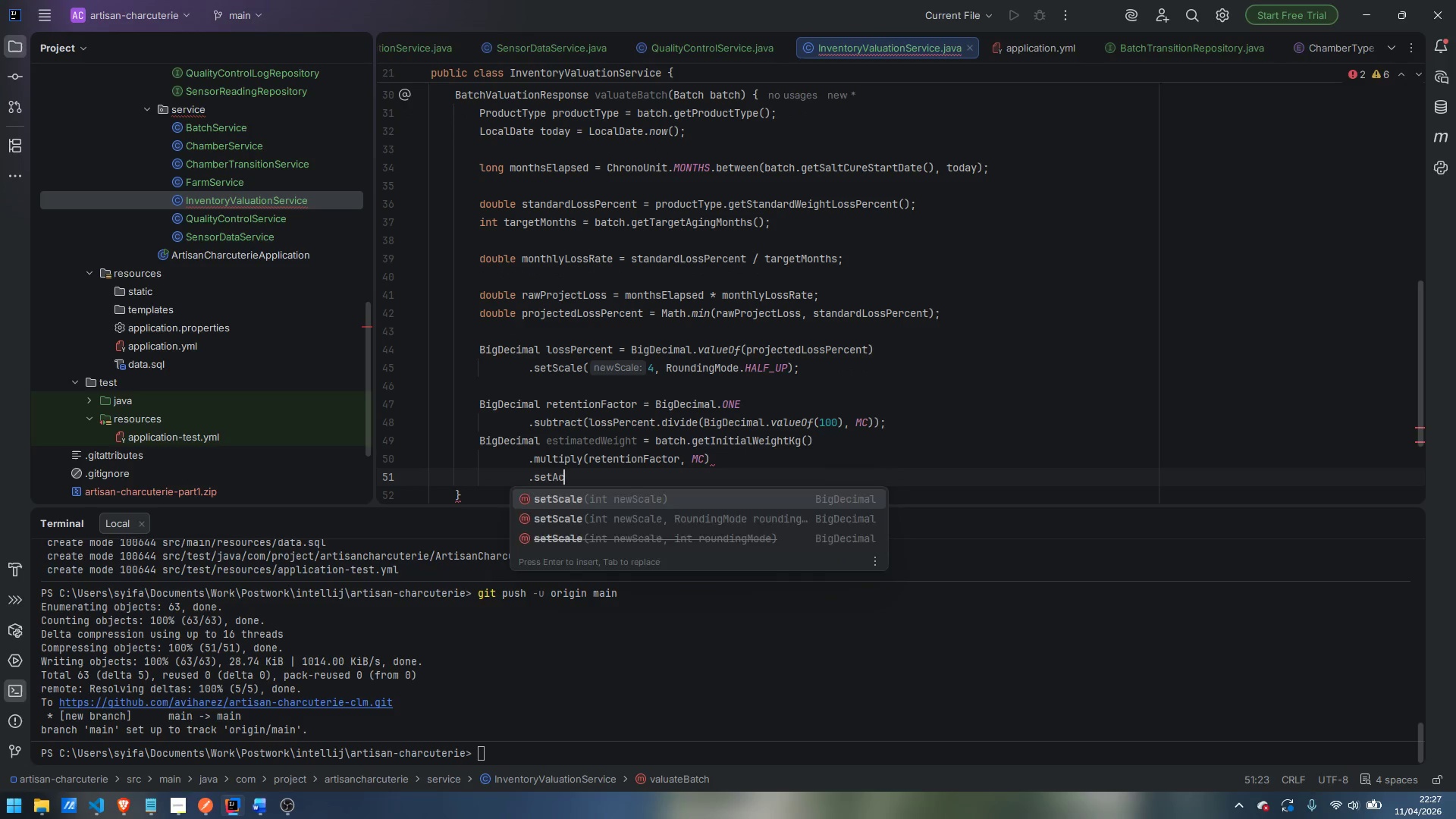 
key(Enter)
 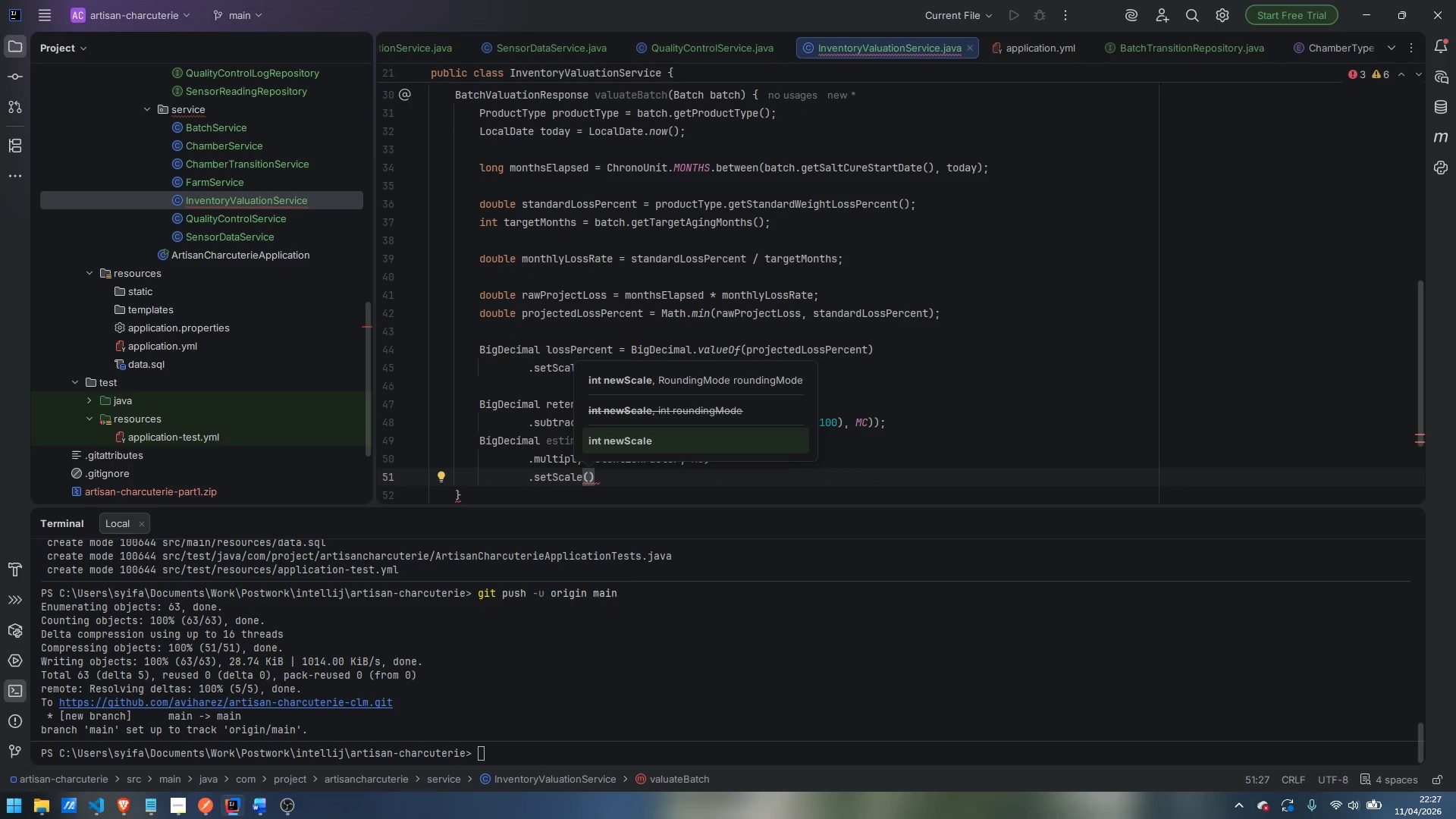 
type(VALUE)
 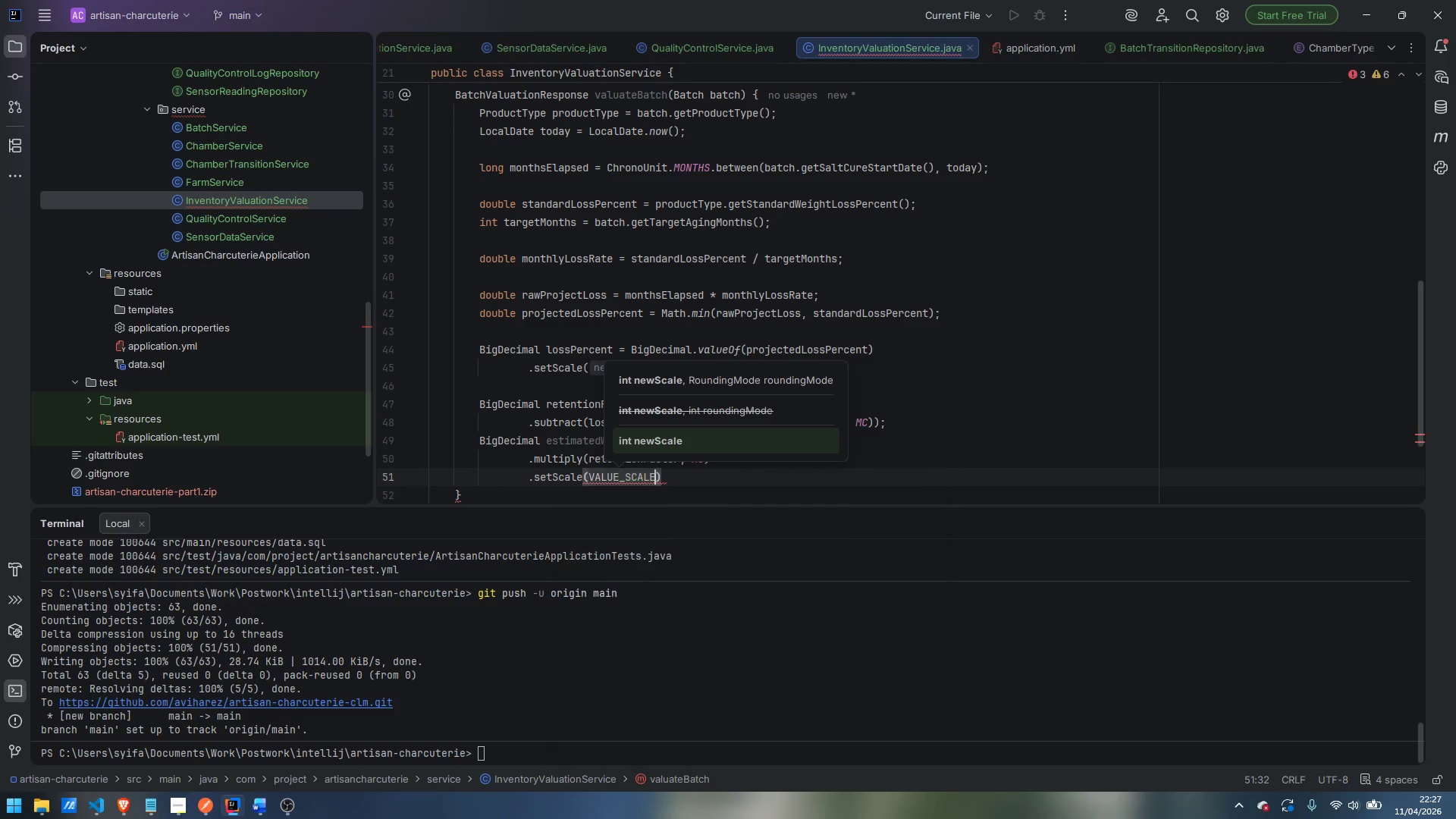 
key(Enter)
 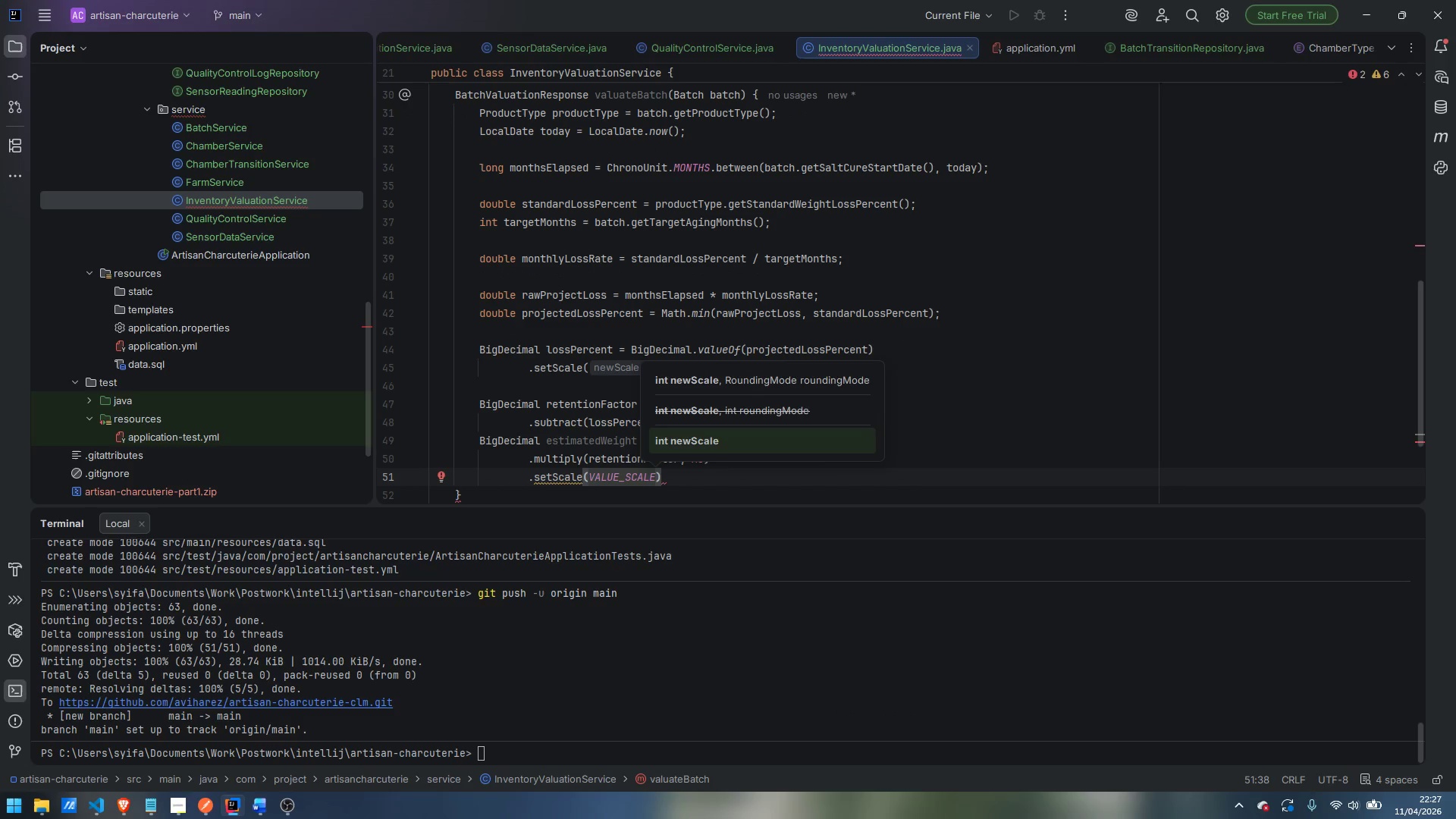 
type(, ROund)
 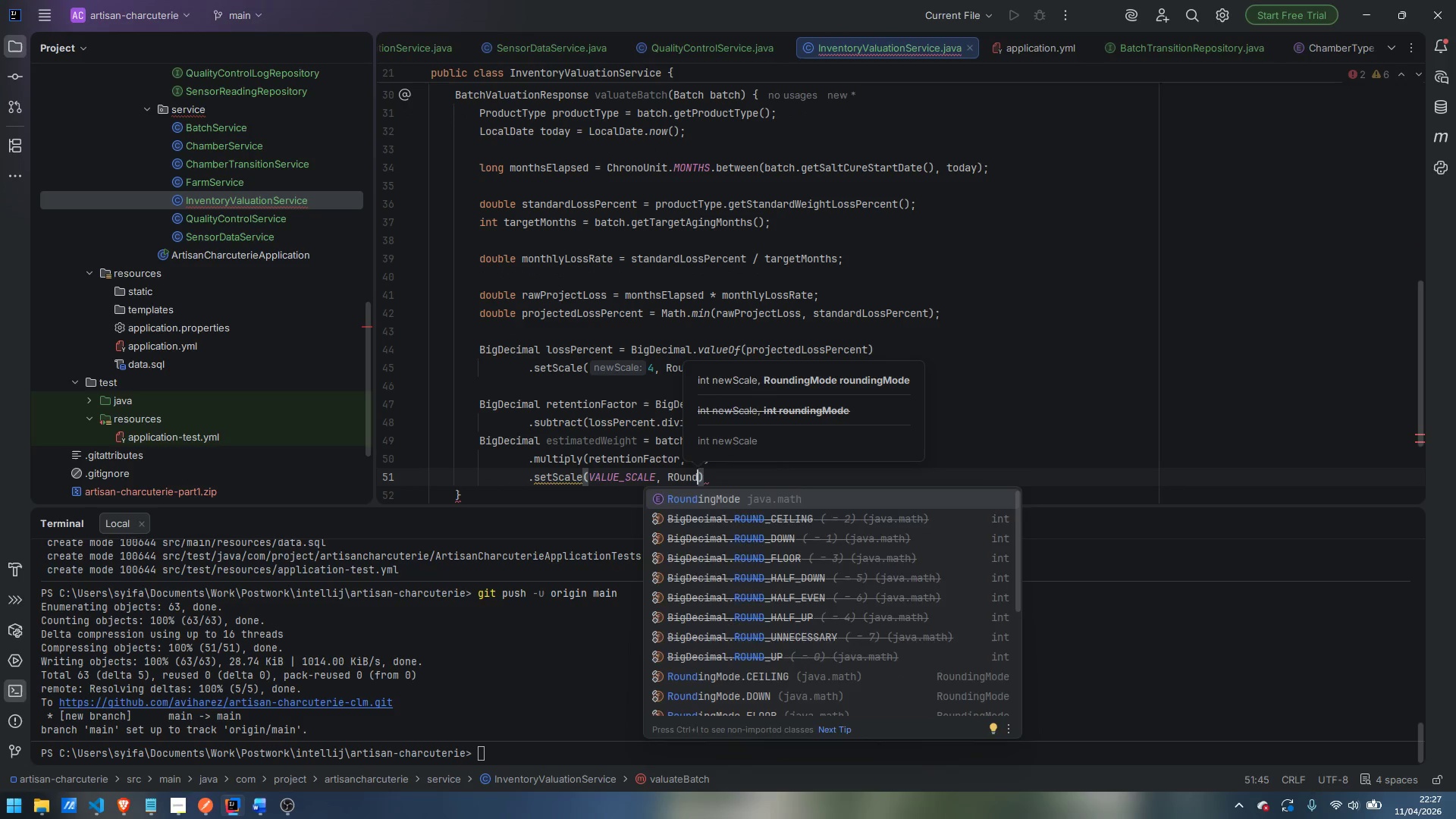 
key(Enter)
 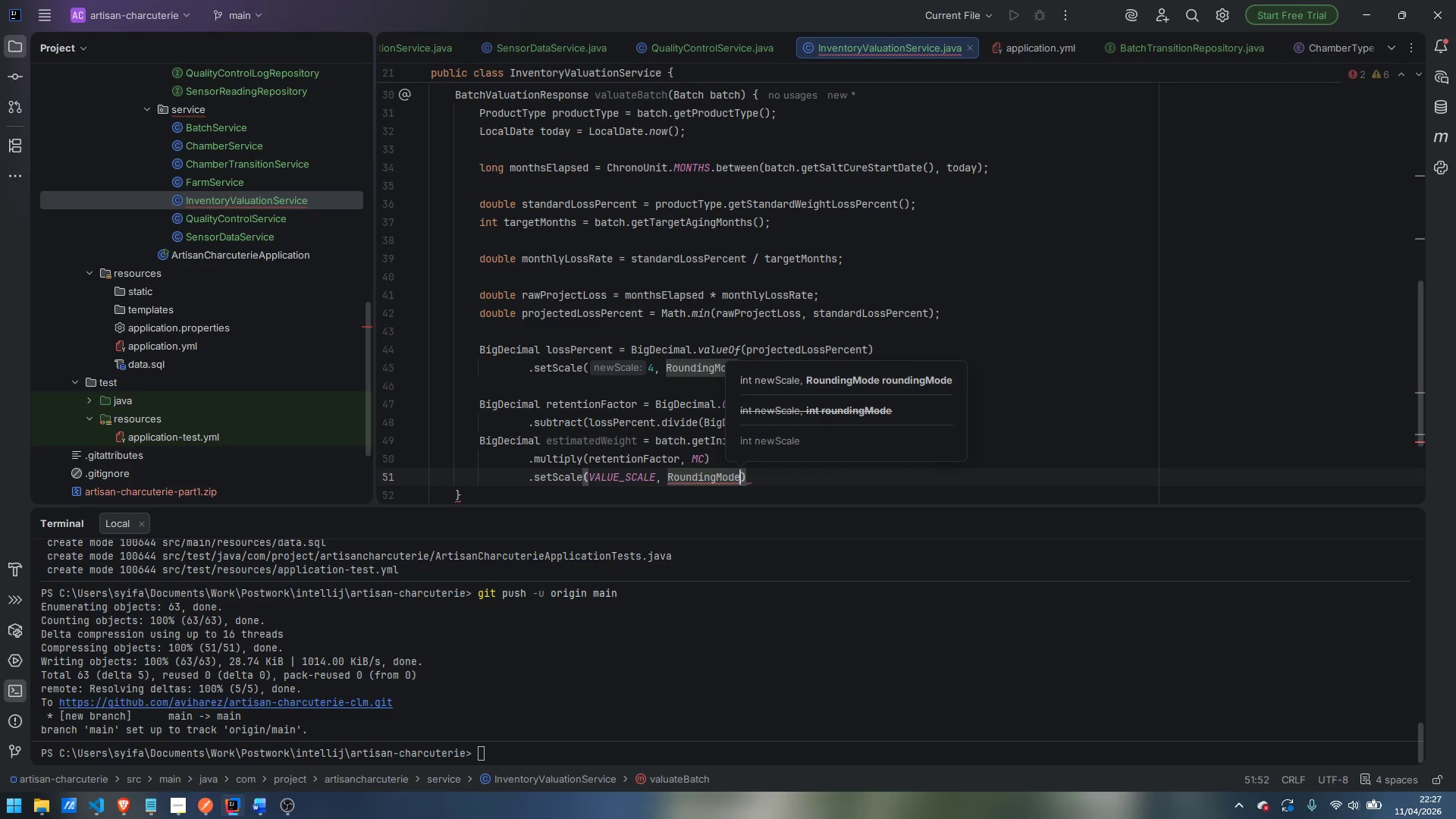 
type(.HAL)
 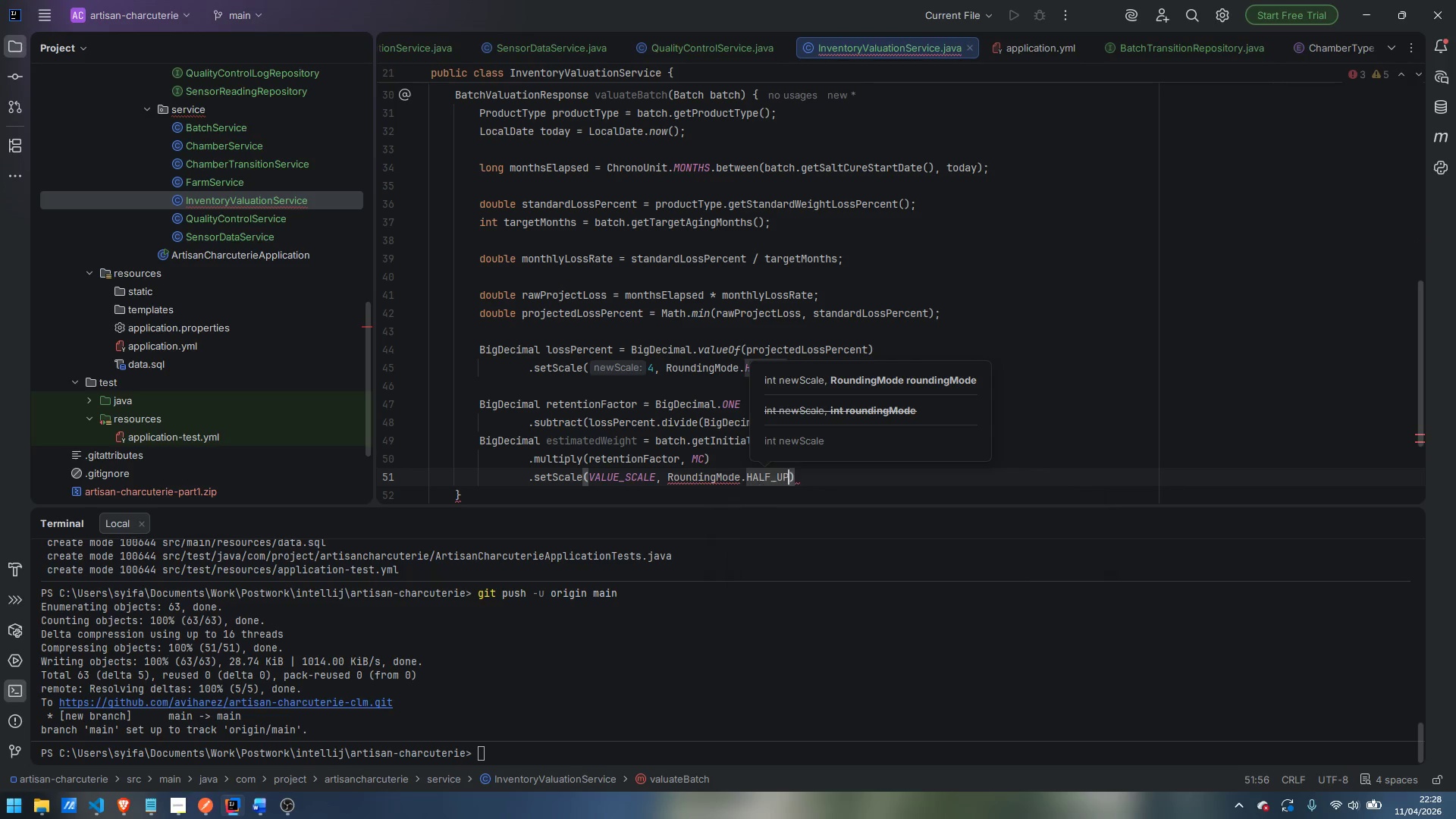 
key(Enter)
 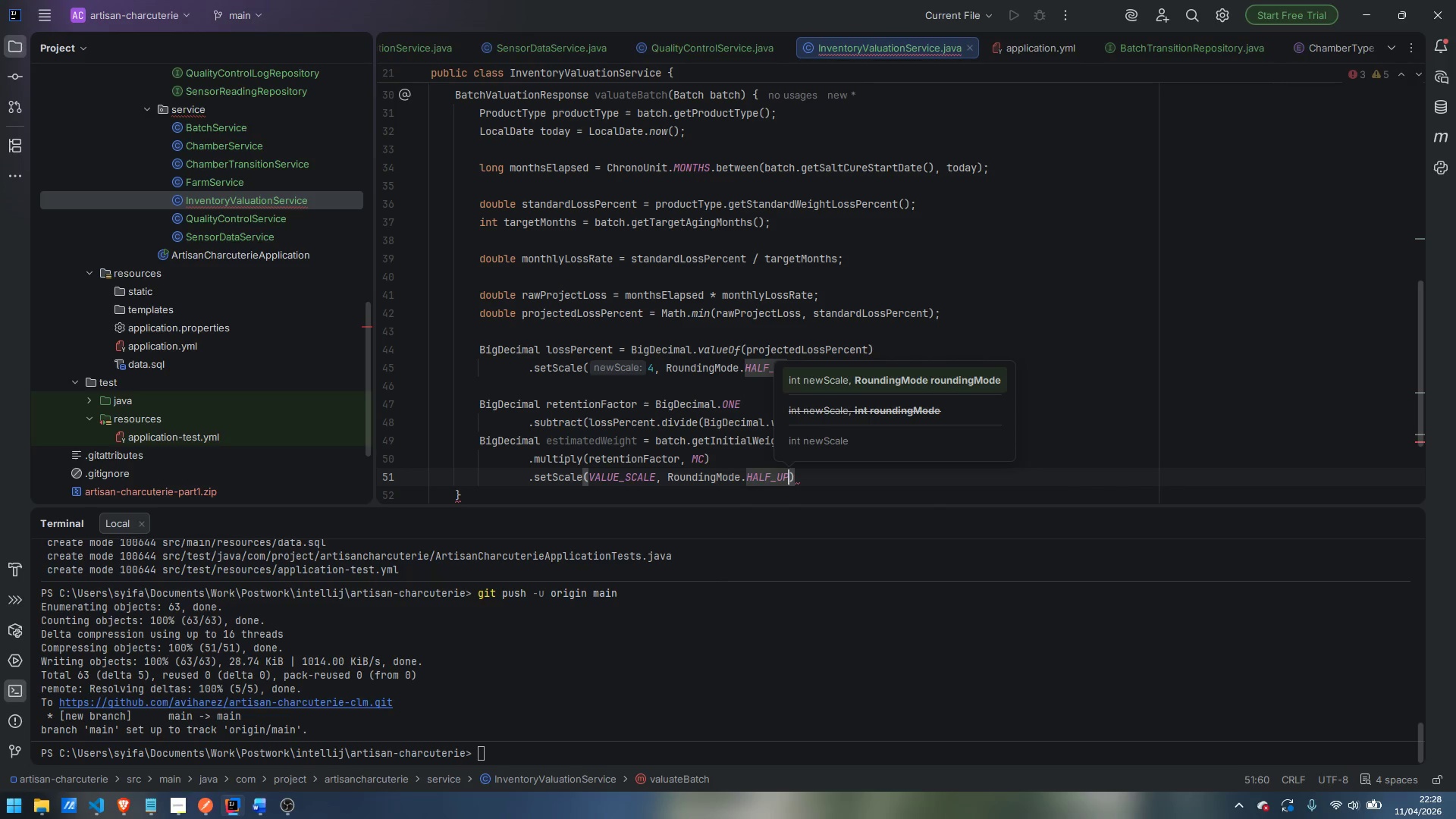 
key(ArrowRight)
 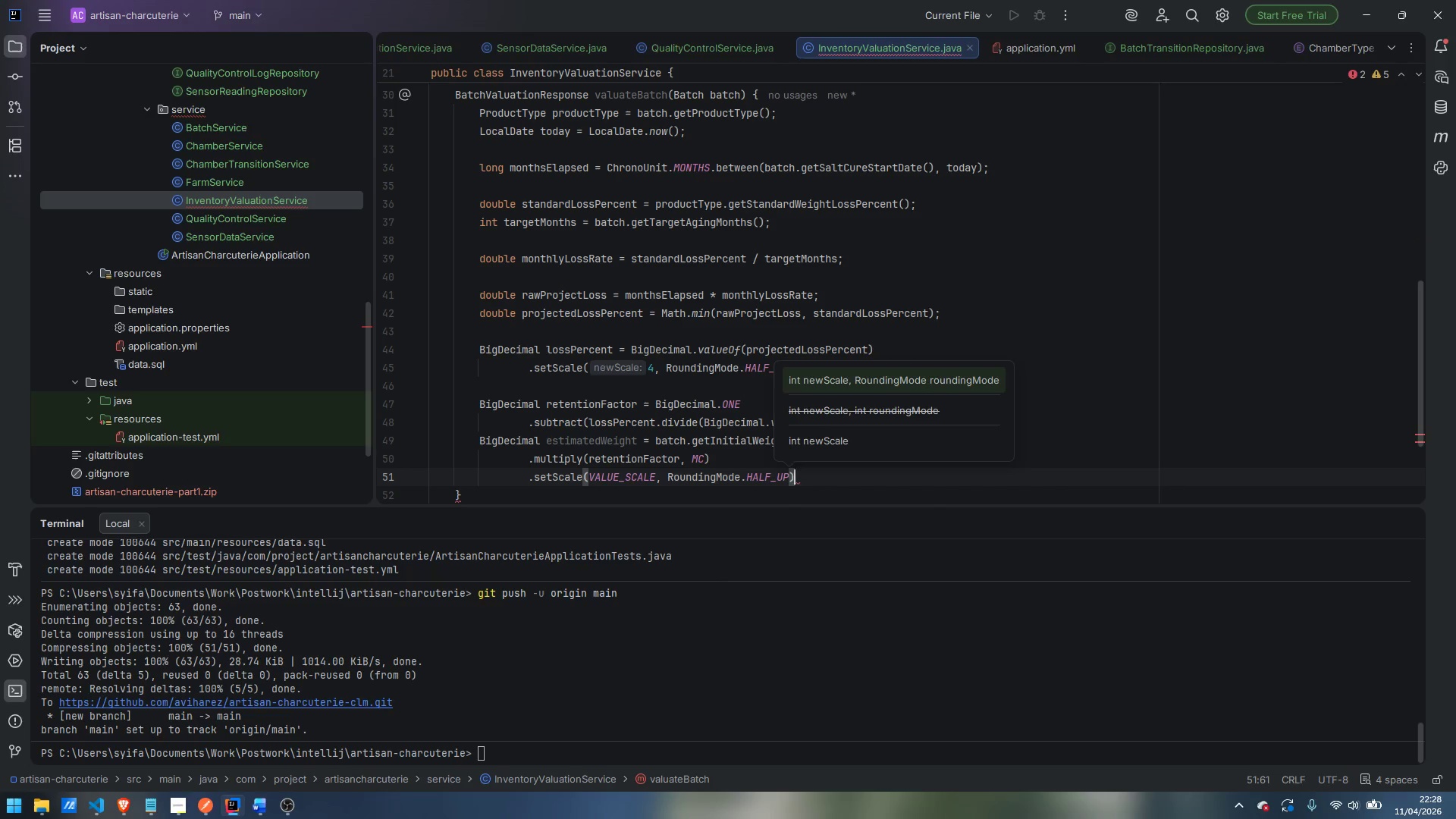 
key(Semicolon)
 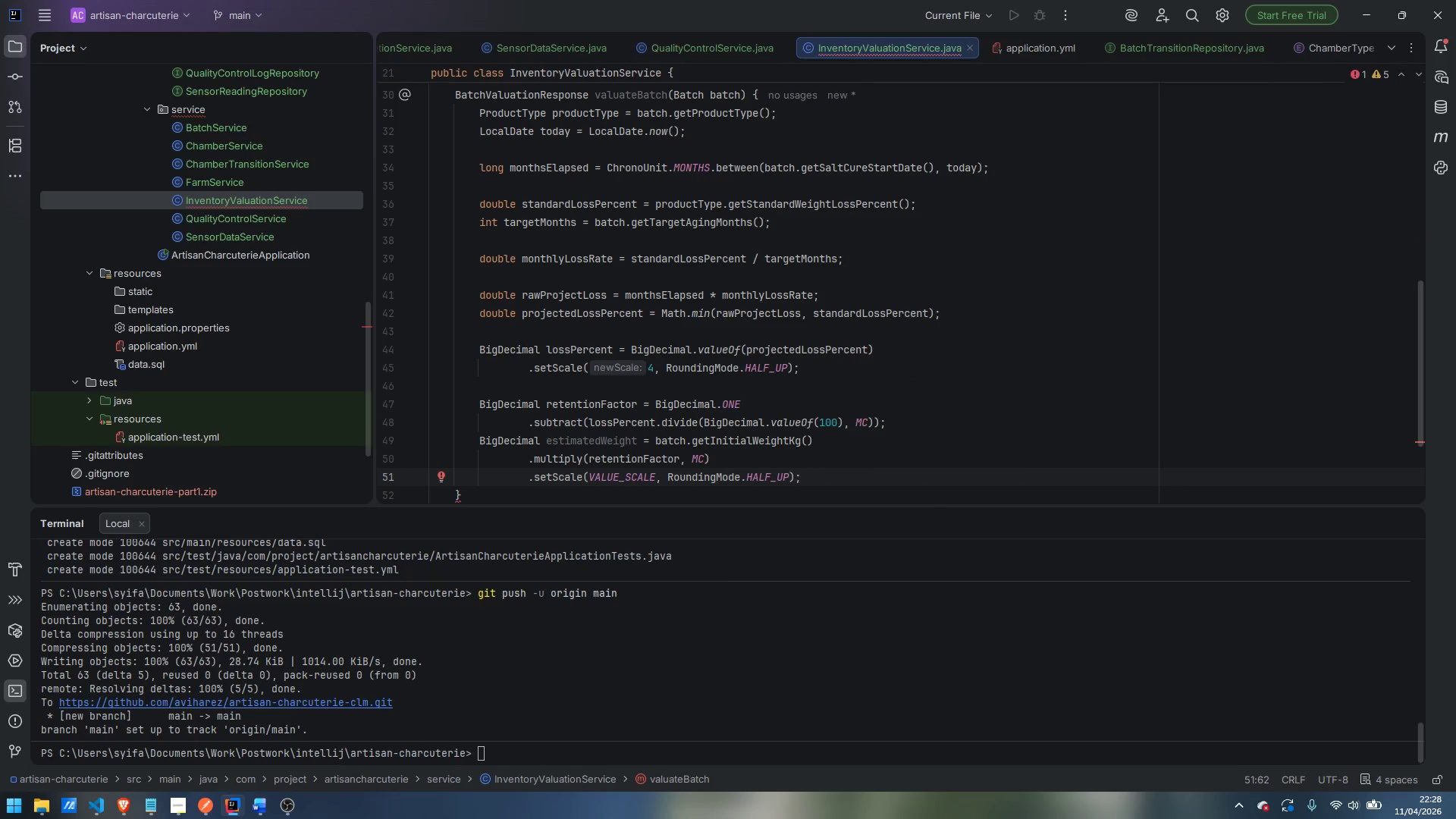 
key(Enter)
 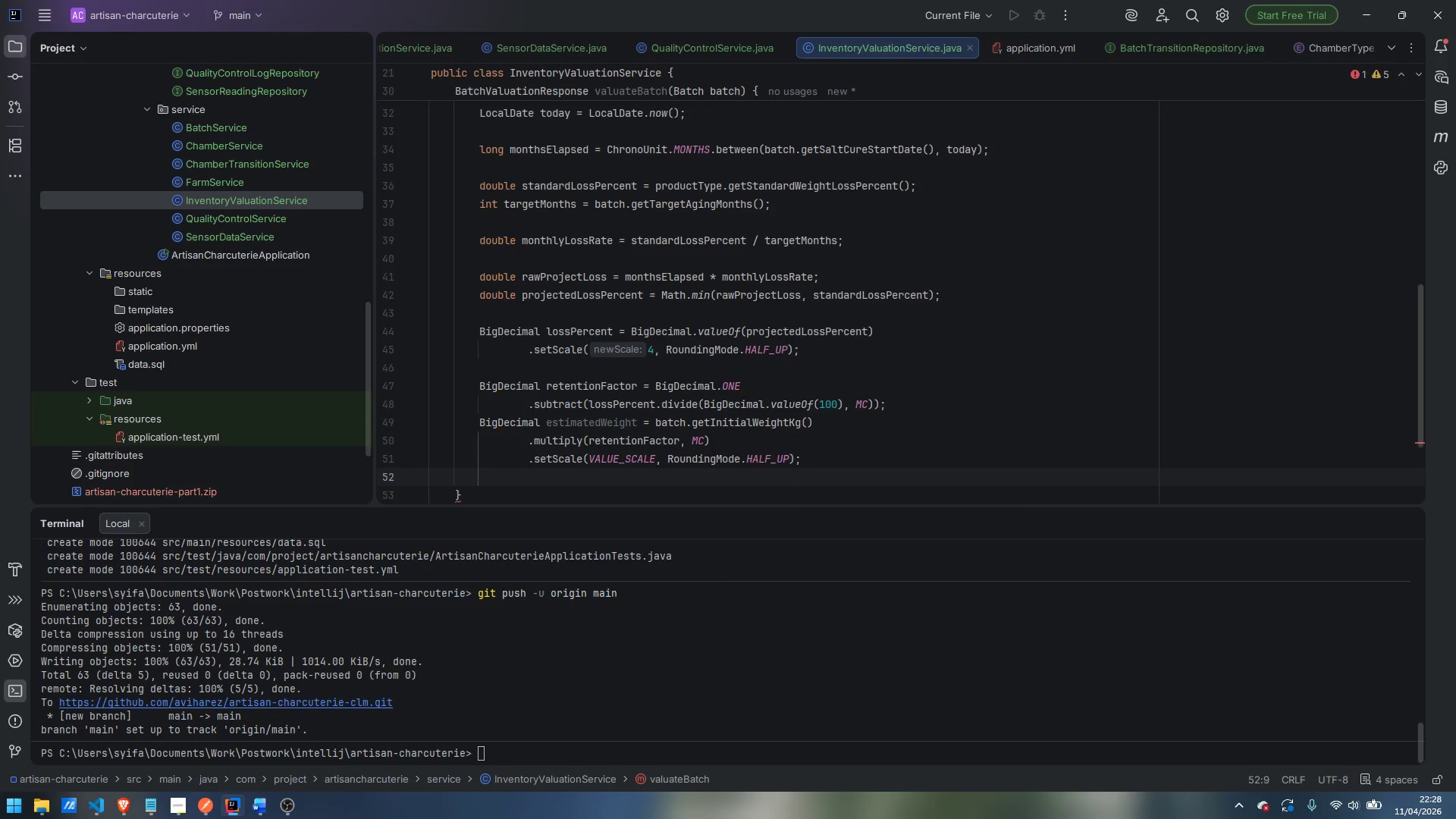 
key(Enter)
 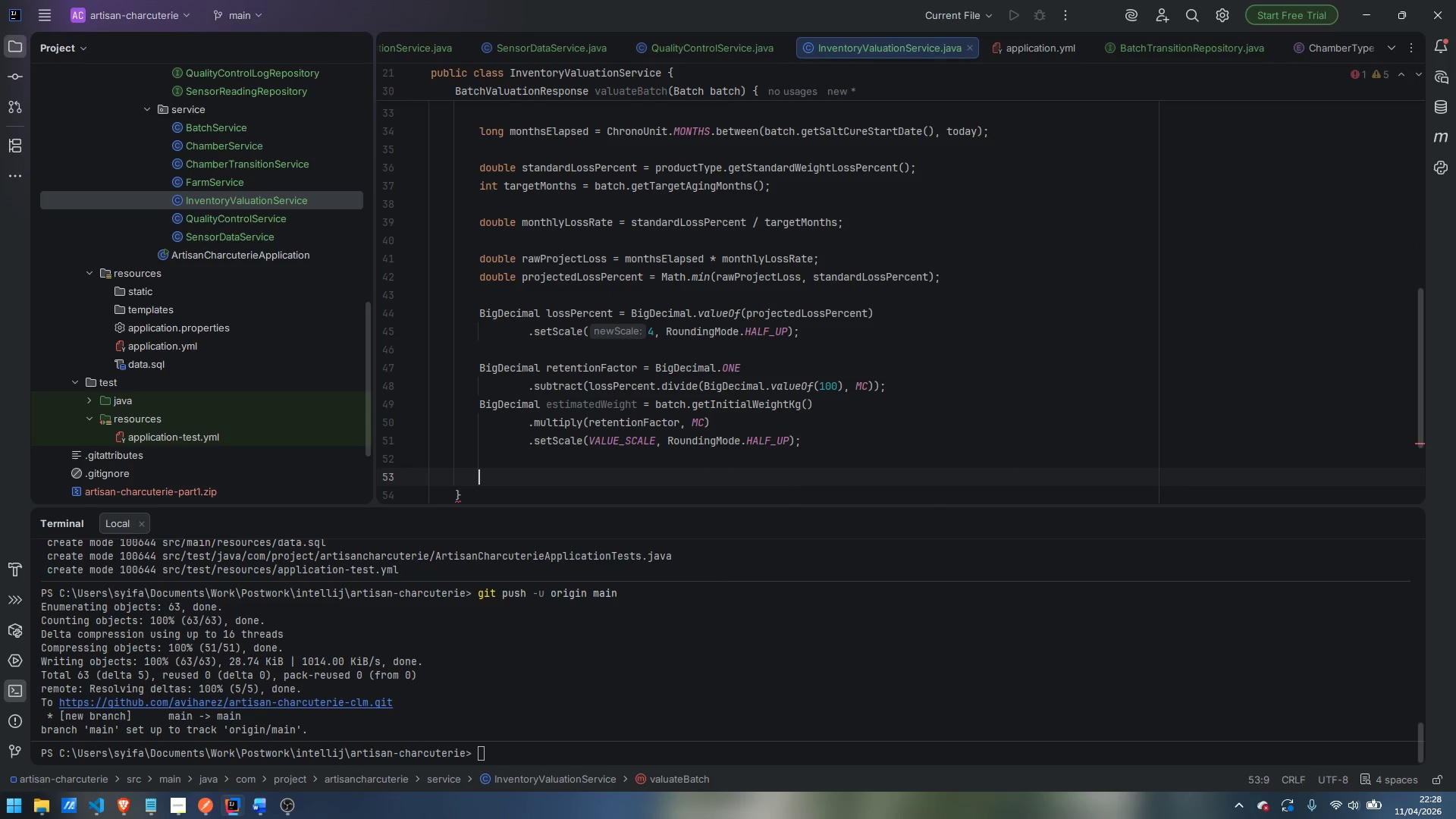 
type(Market)
 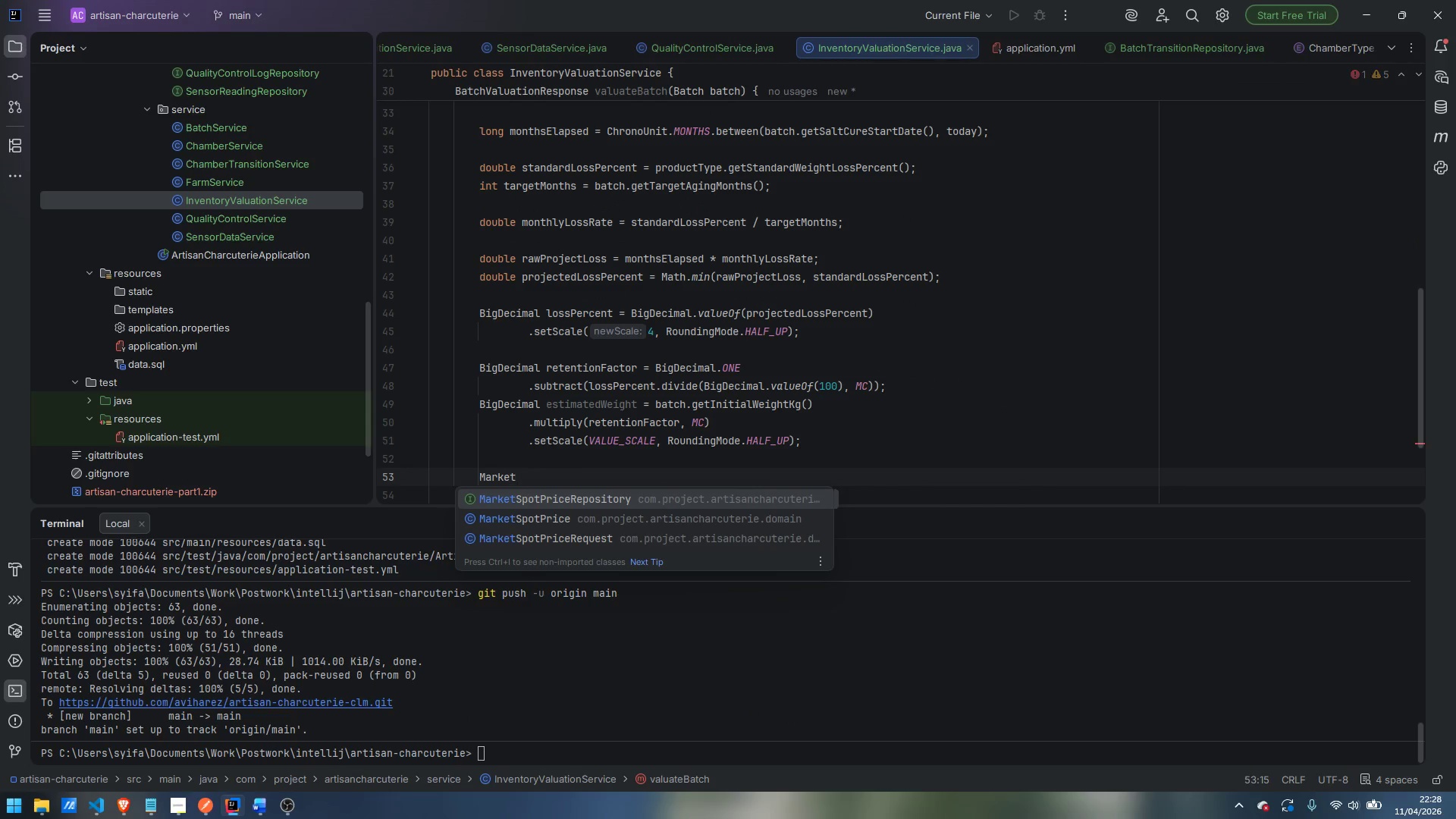 
hold_key(key=ShiftLeft, duration=0.56)
 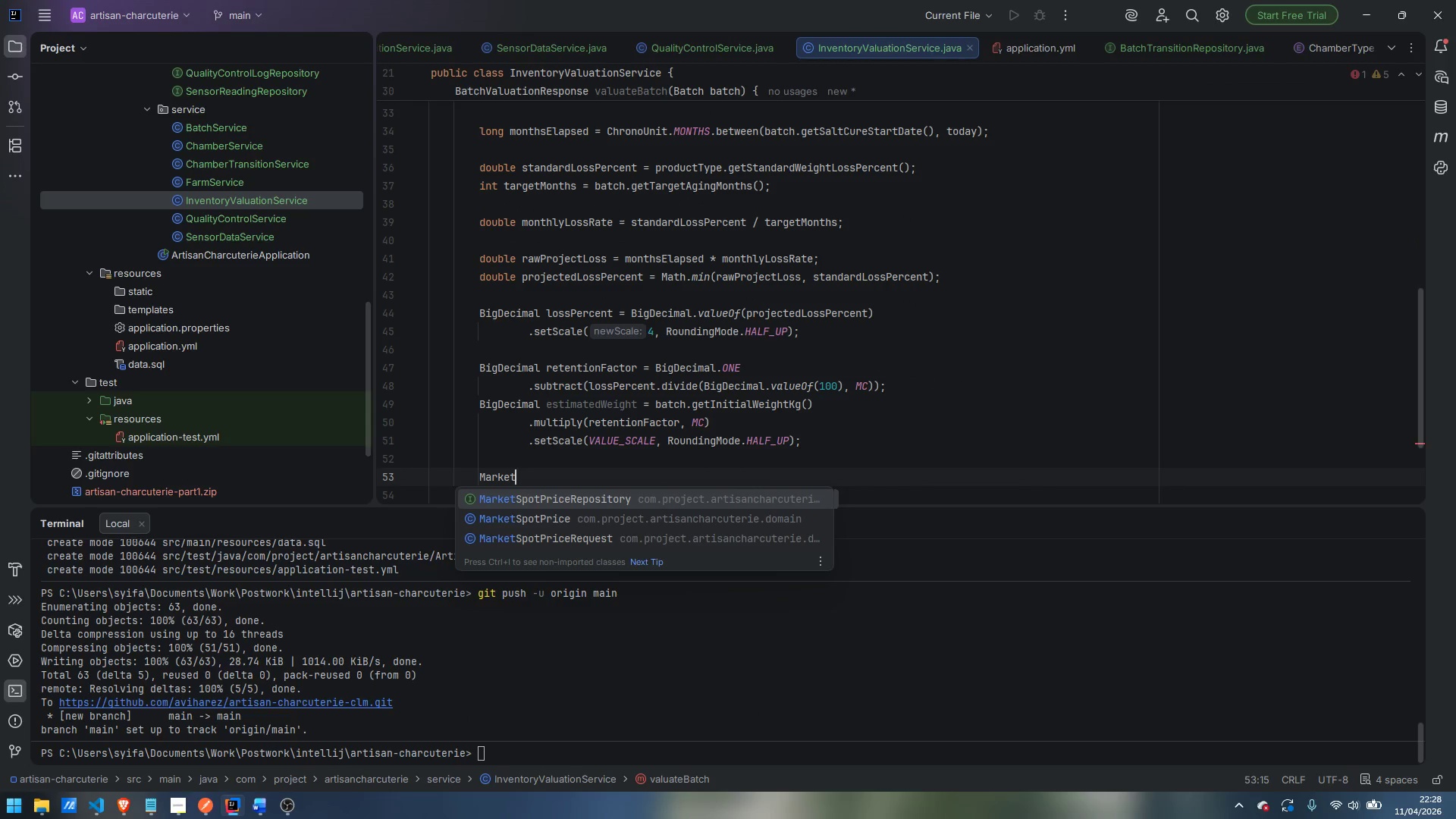 
key(ArrowDown)
 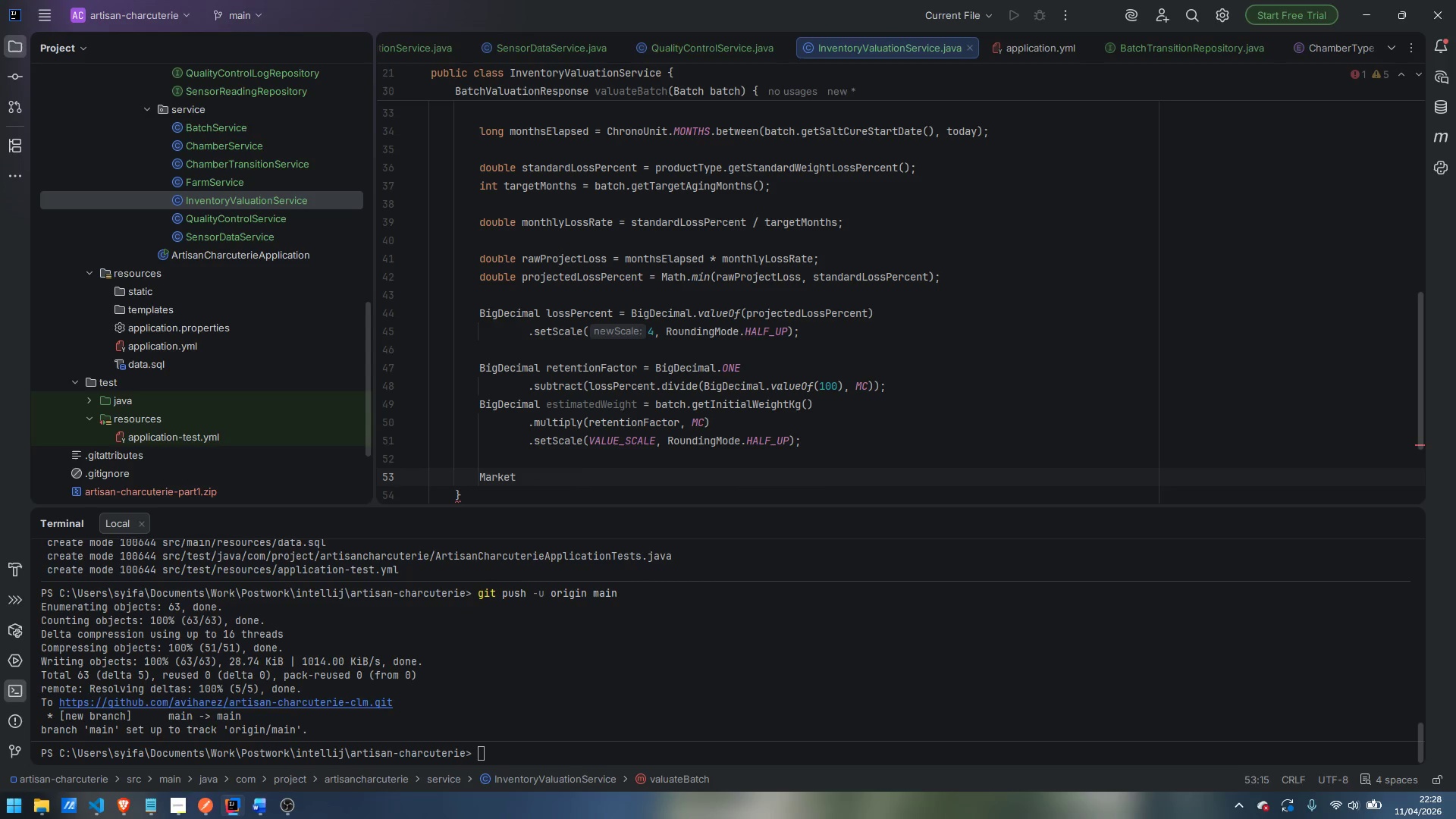 
key(Enter)
 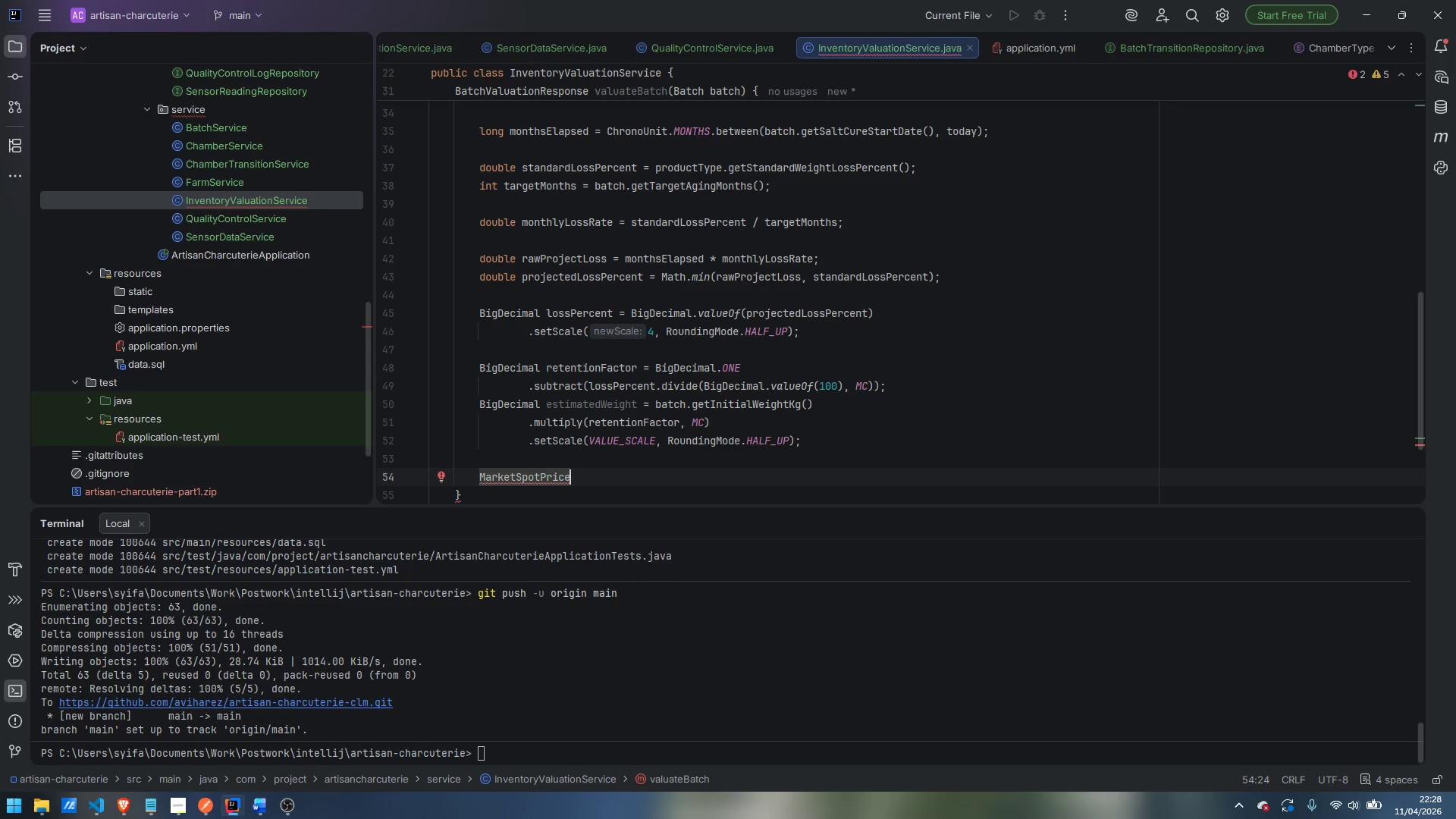 
type( spot = spotRp)
key(Backspace)
key(Backspace)
type(PriceRepository.find)
 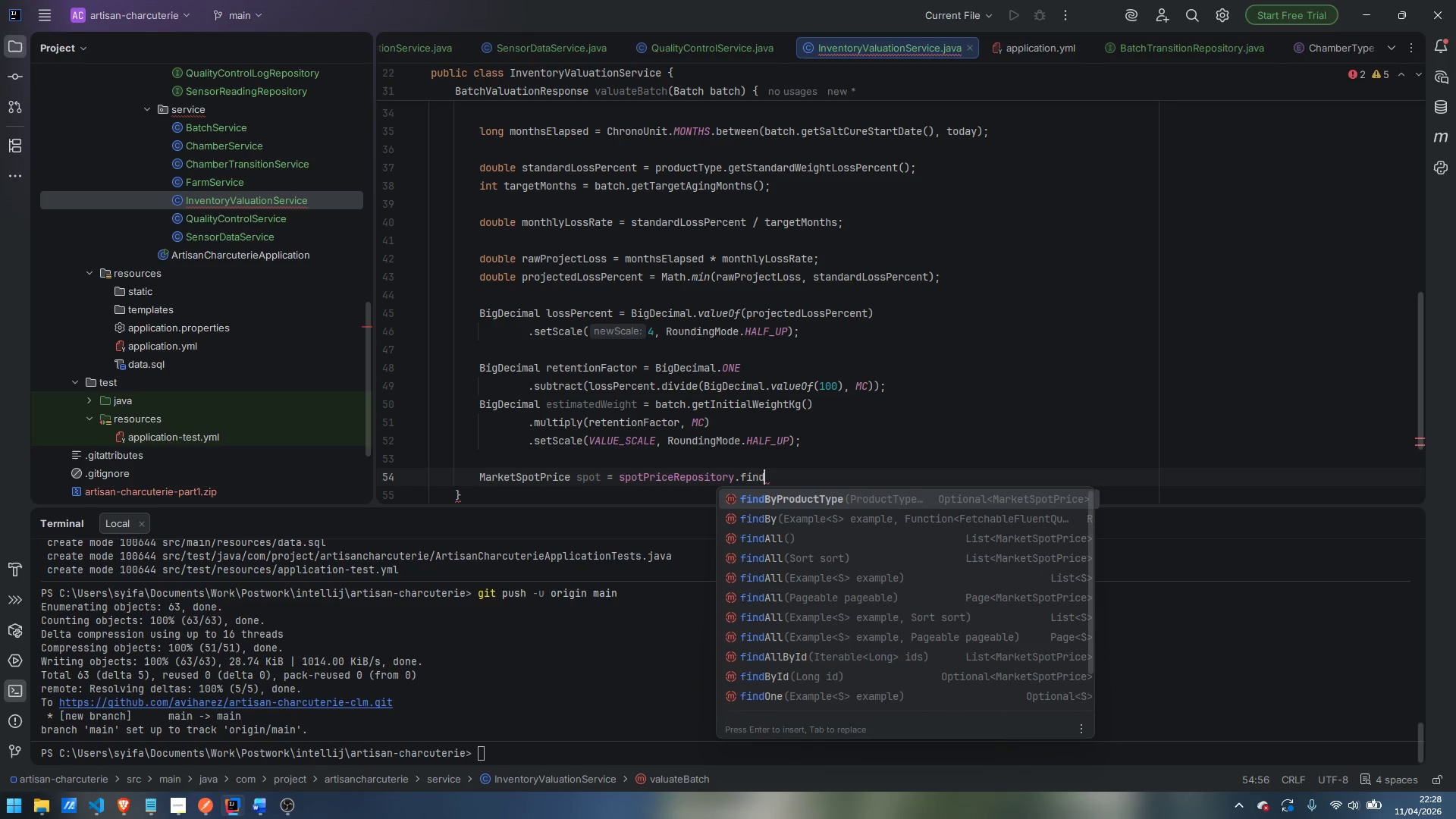 
key(Enter)
 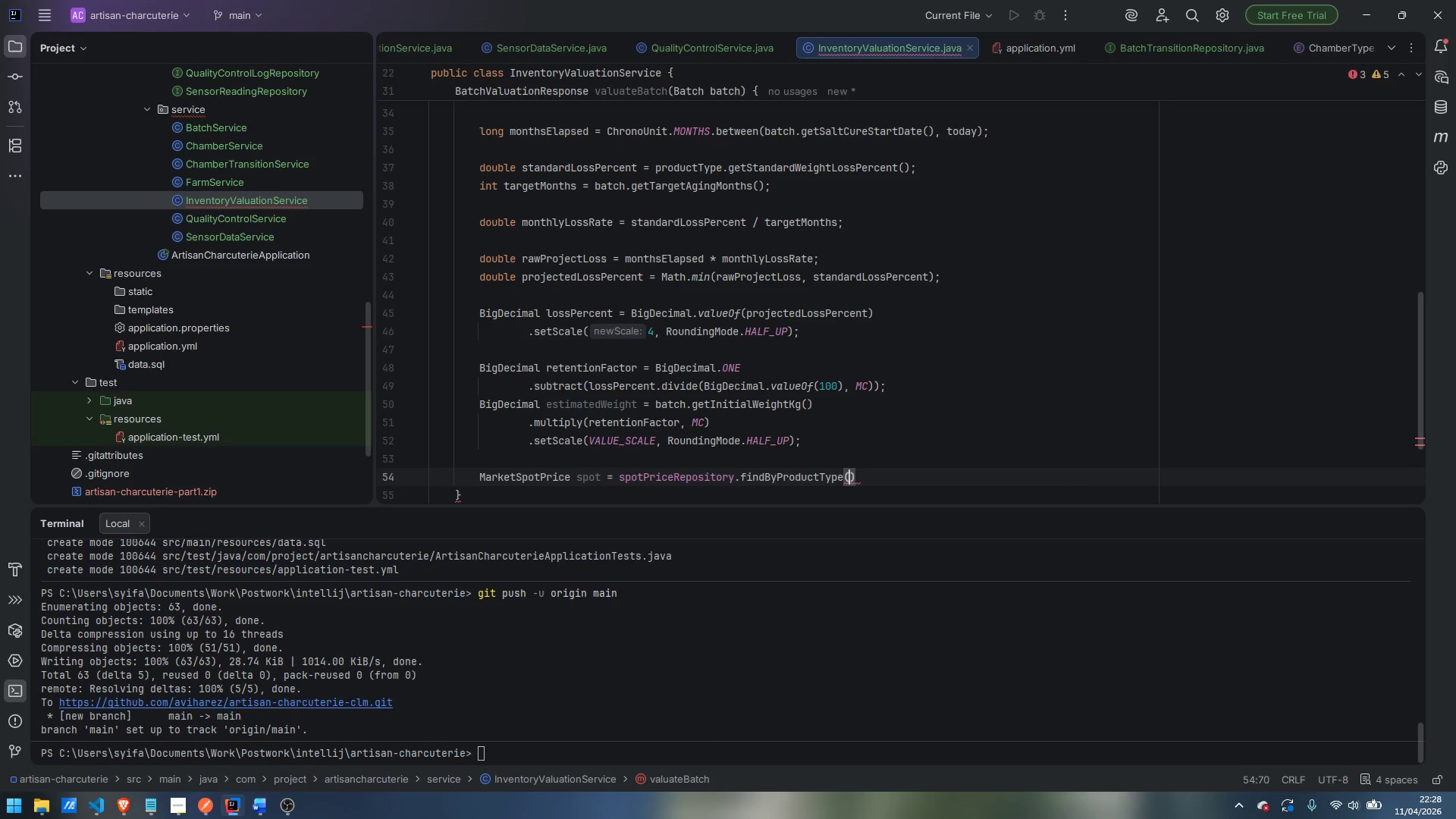 
type(pri)
key(Backspace)
type(oductType)
 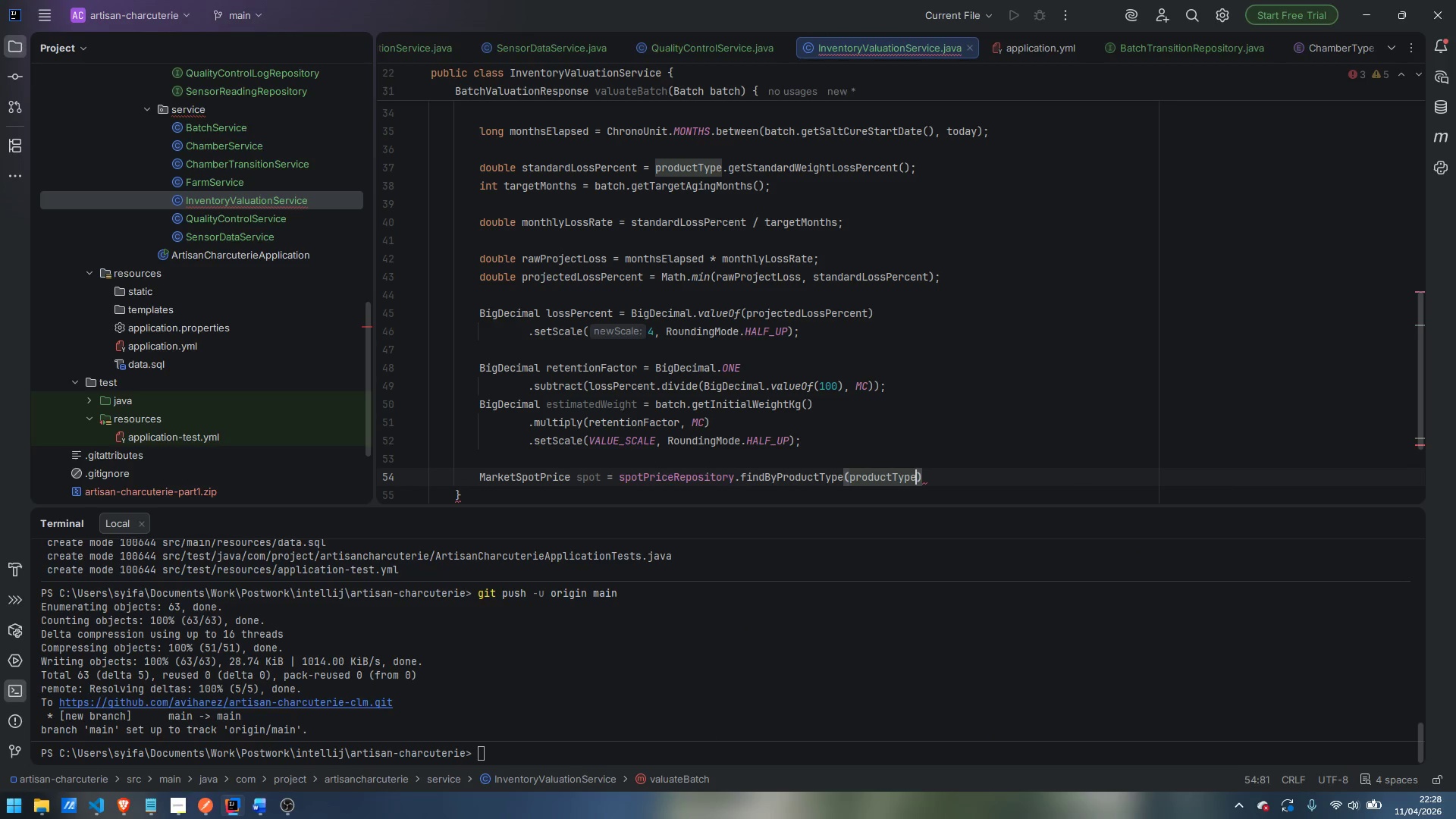 
key(ArrowRight)
 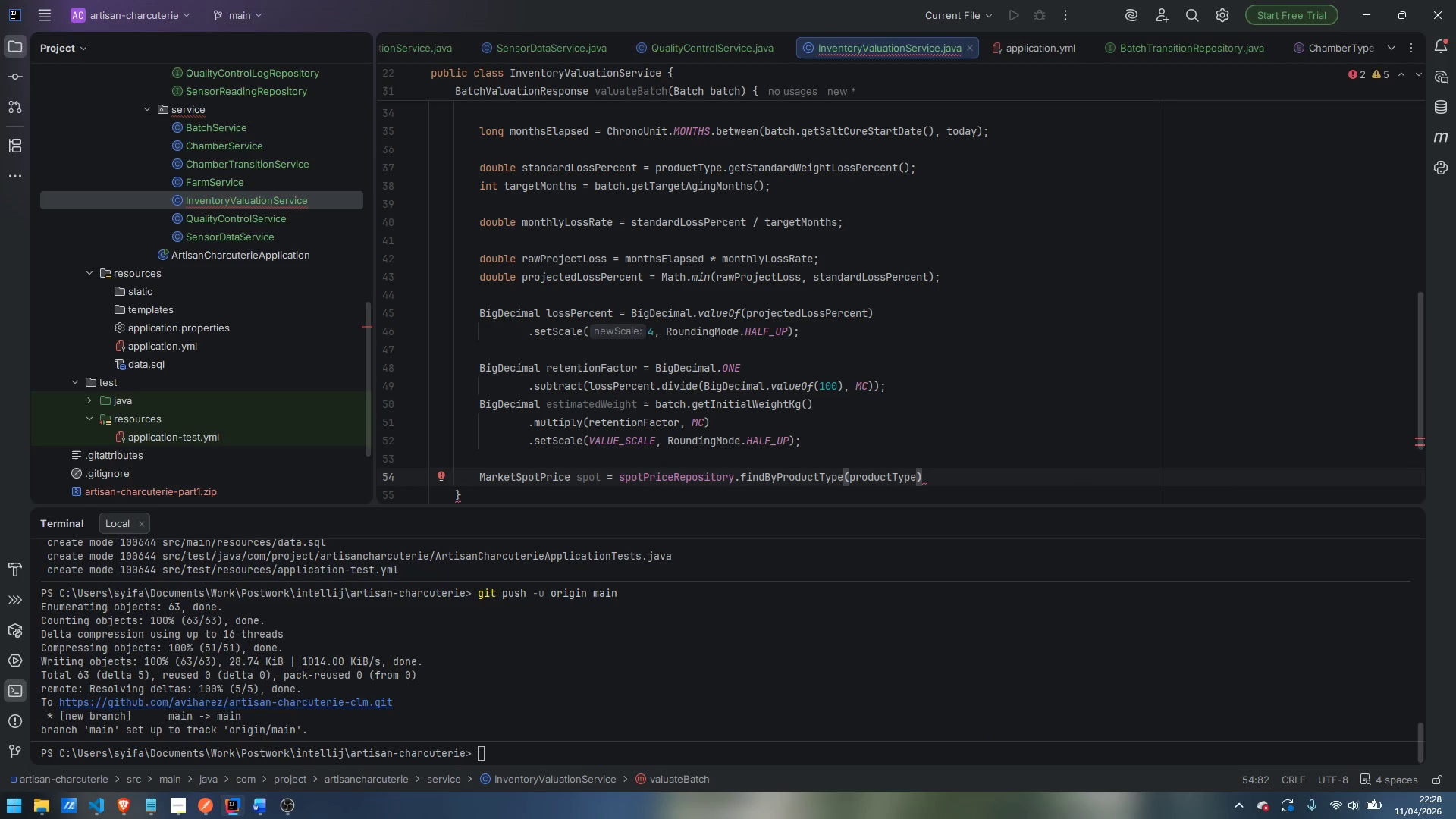 
key(Enter)
 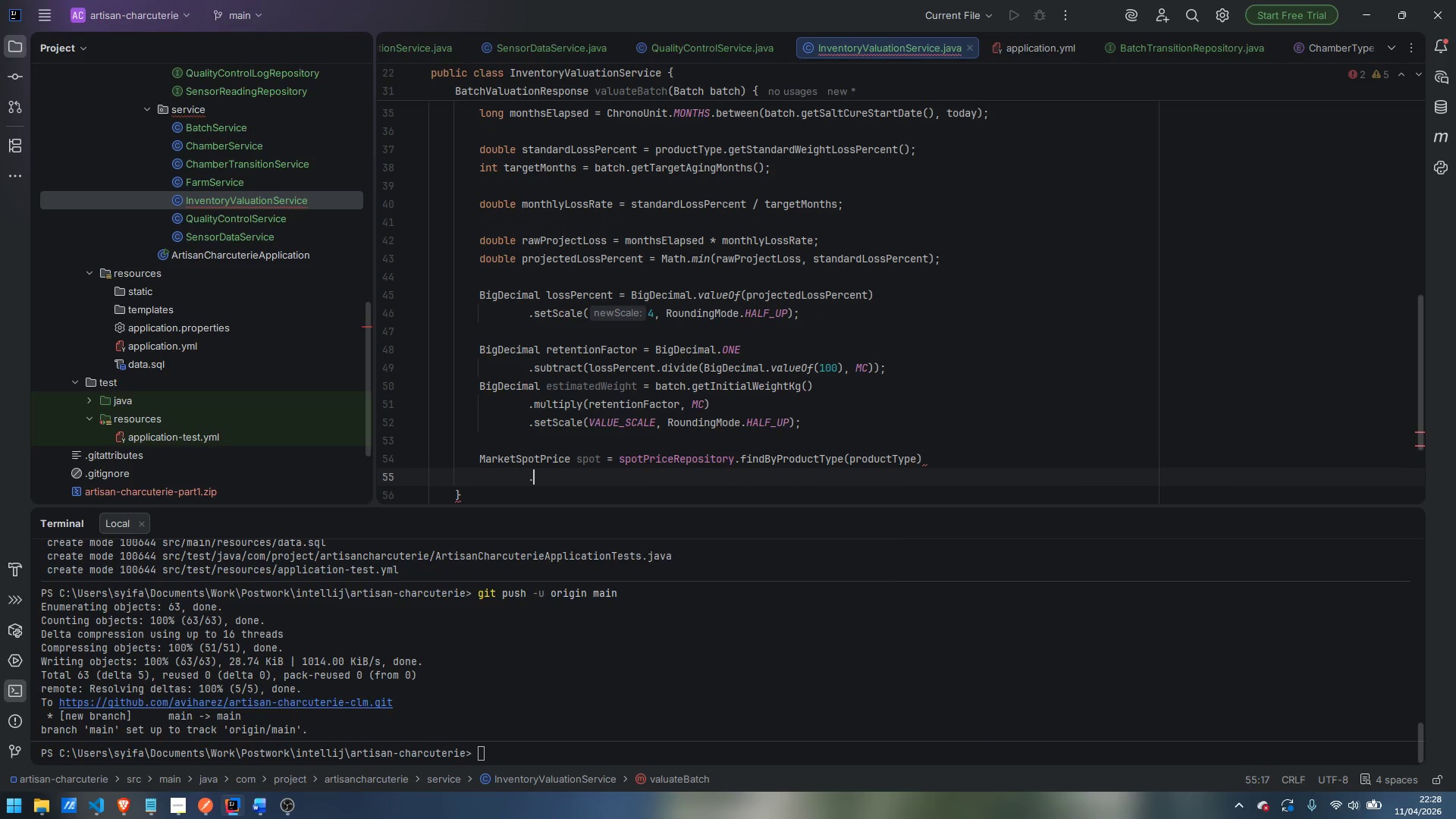 
type(.orElse)
 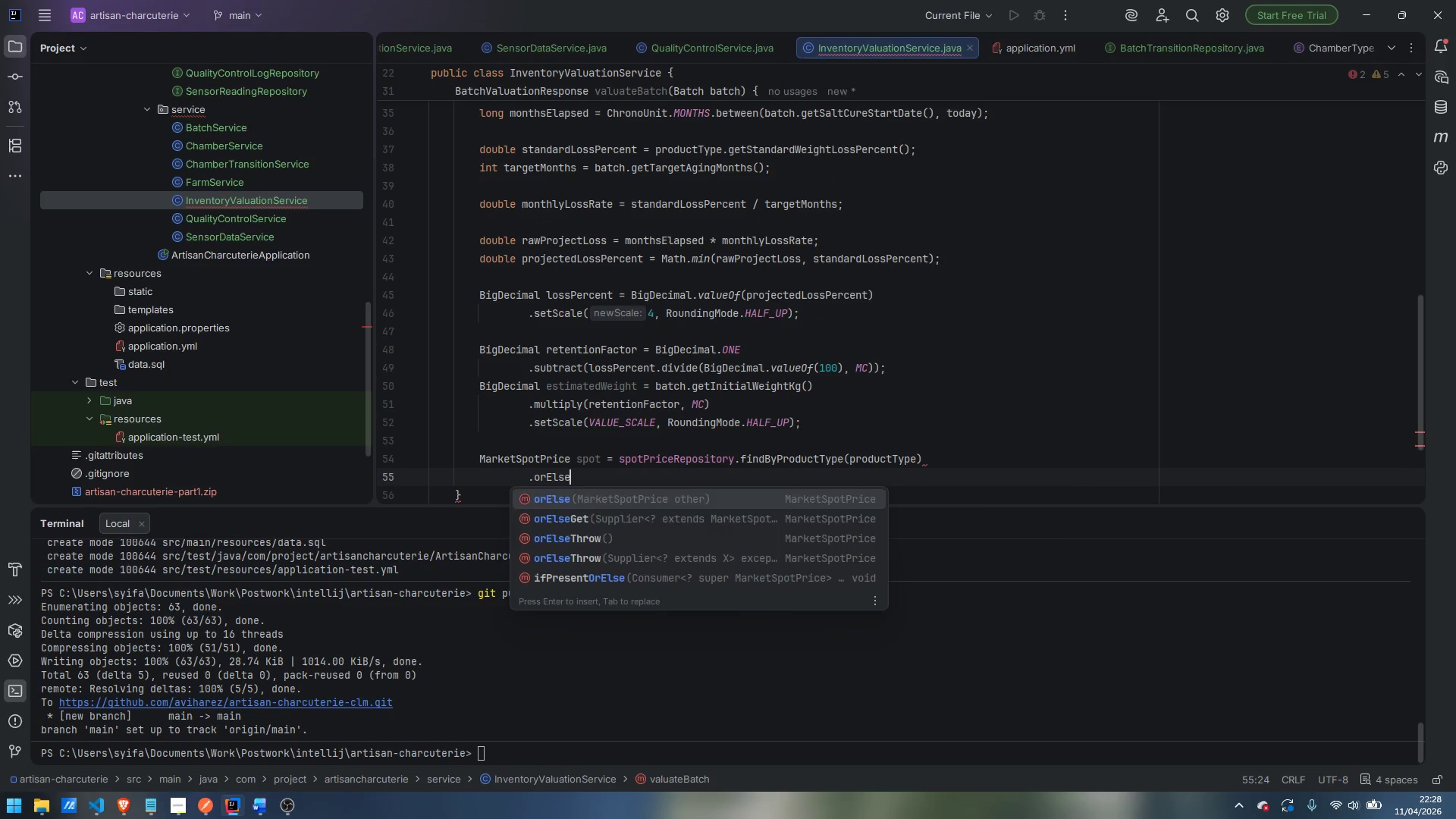 
key(ArrowDown)
 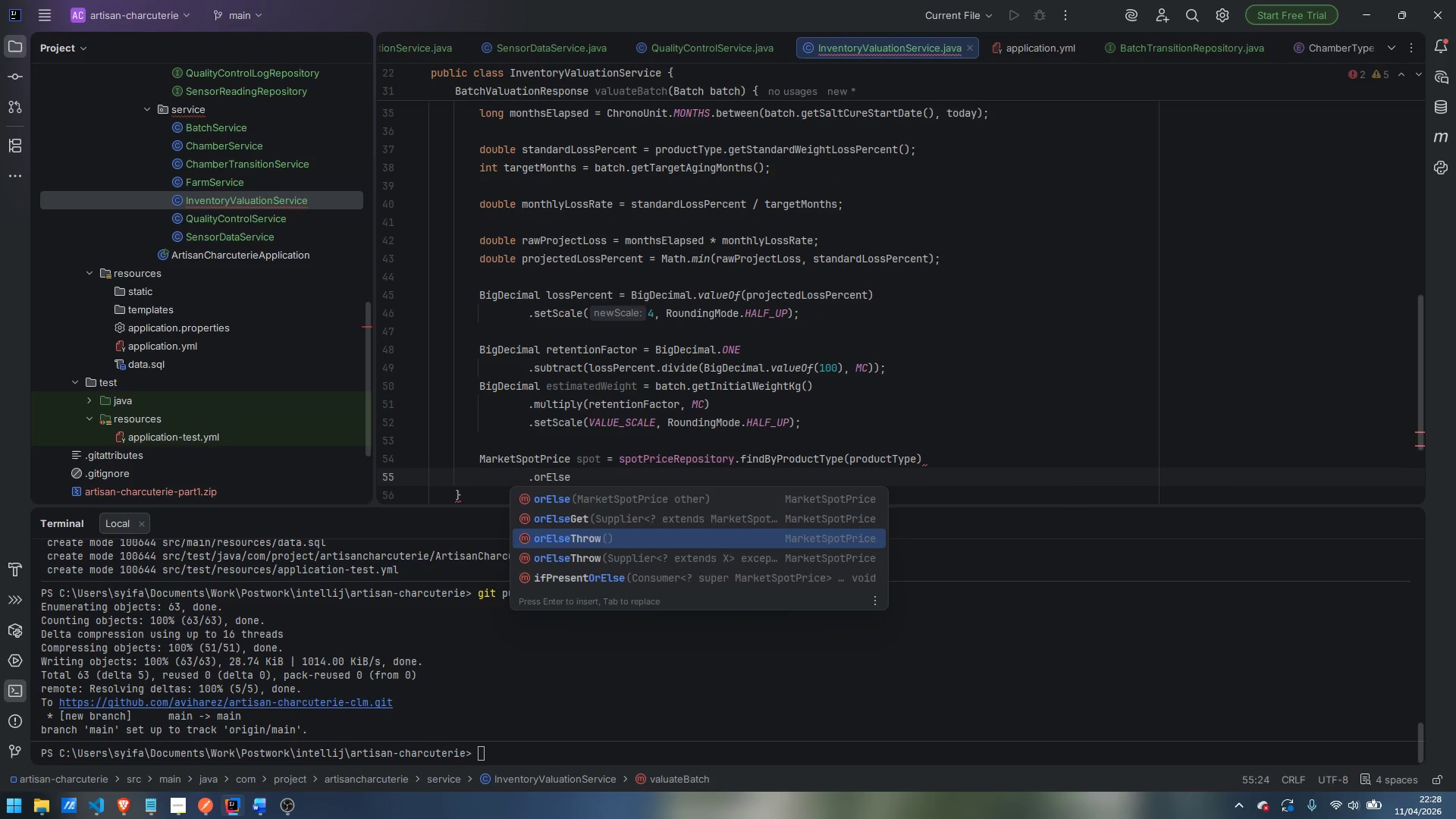 
key(ArrowDown)
 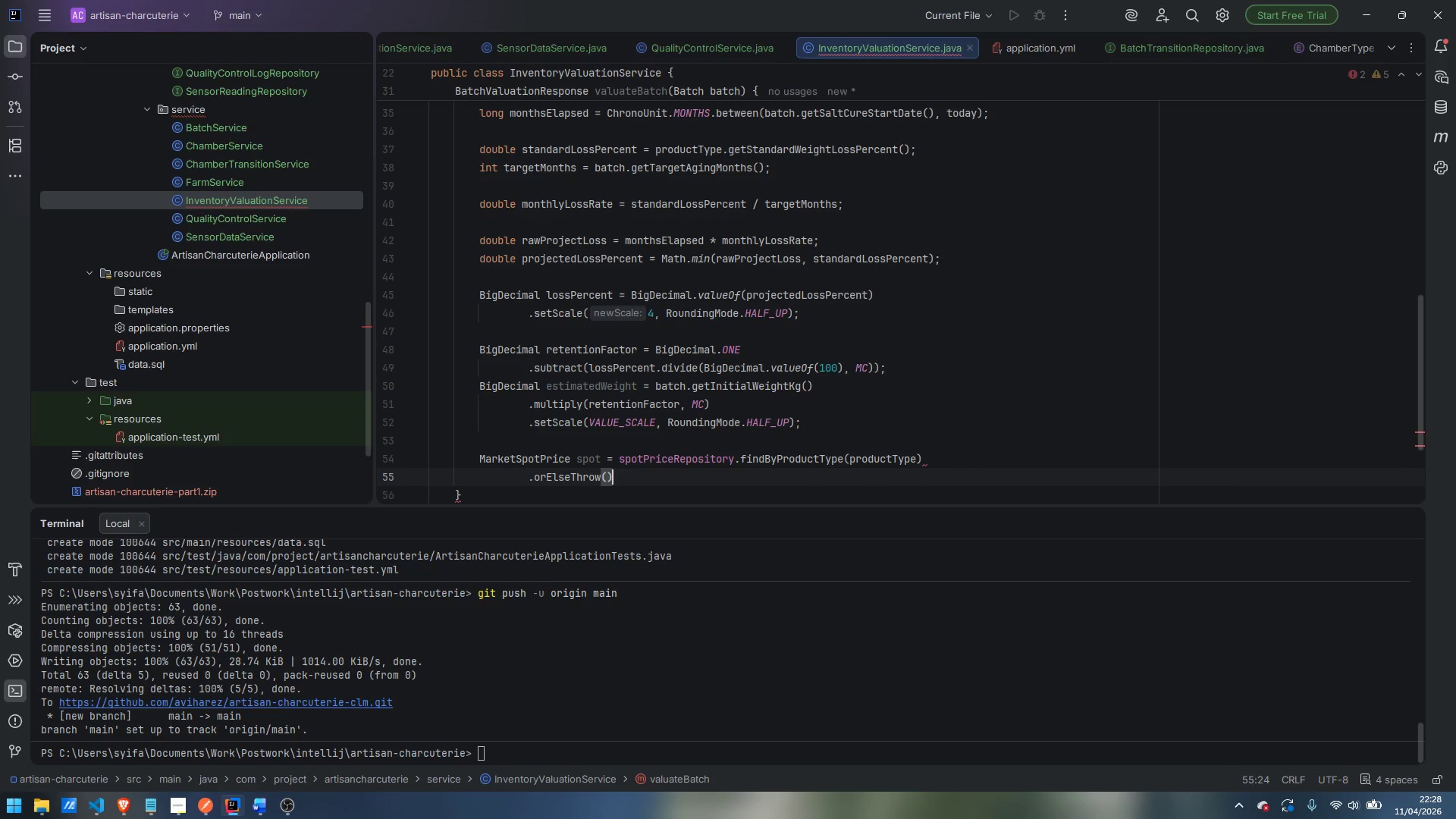 
key(Enter)
 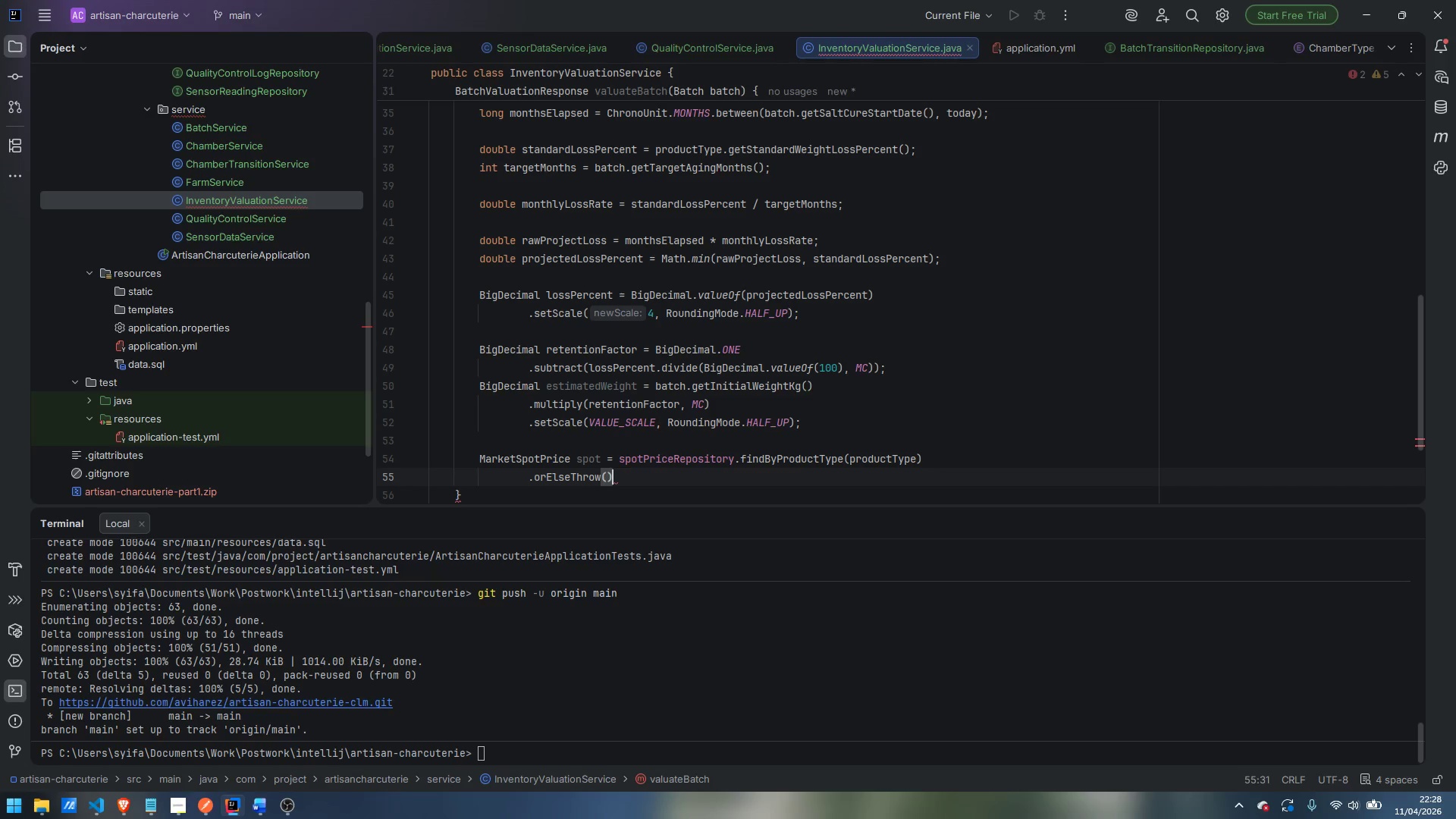 
key(ArrowLeft)
 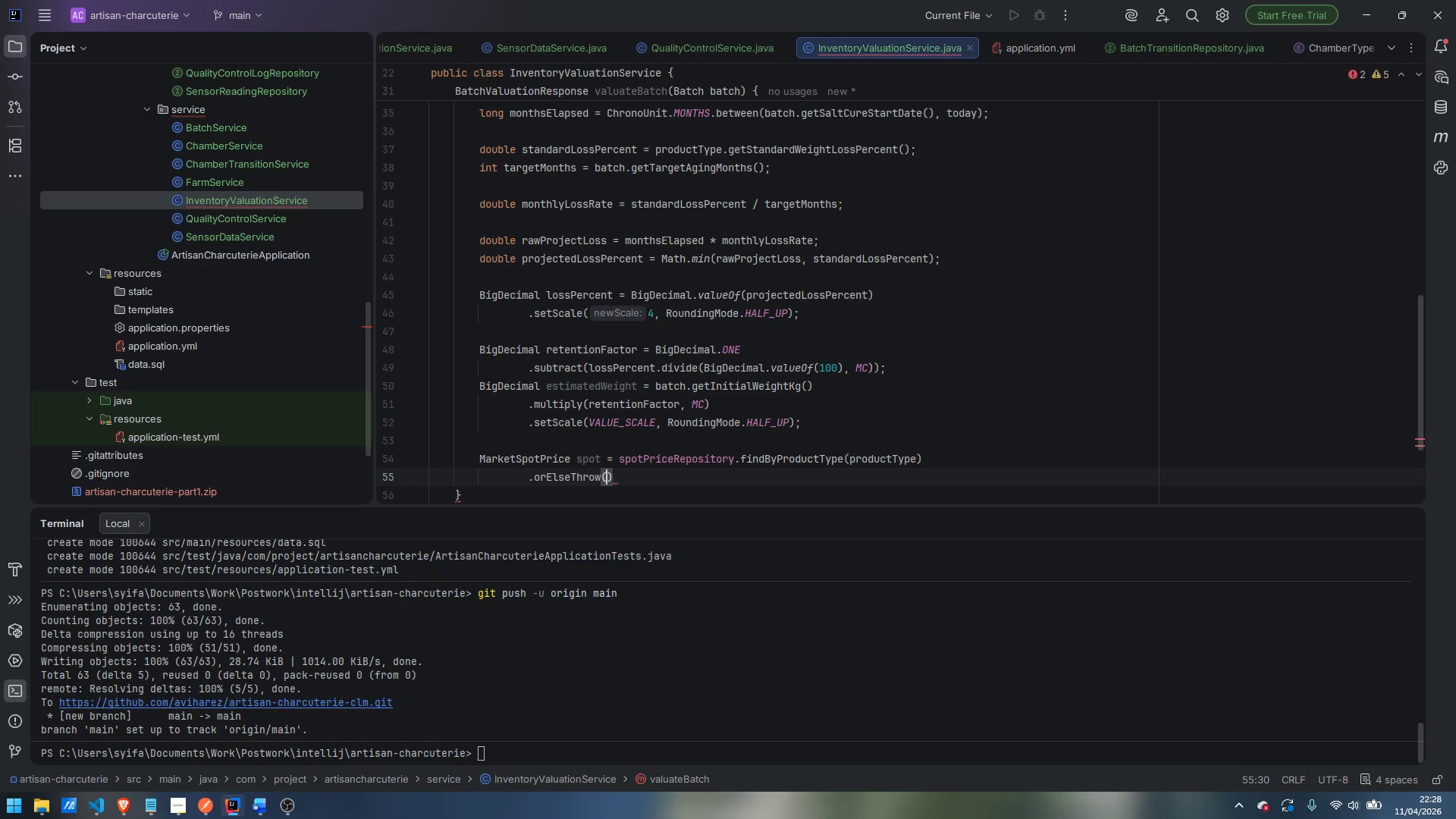 
key(Shift+9)
 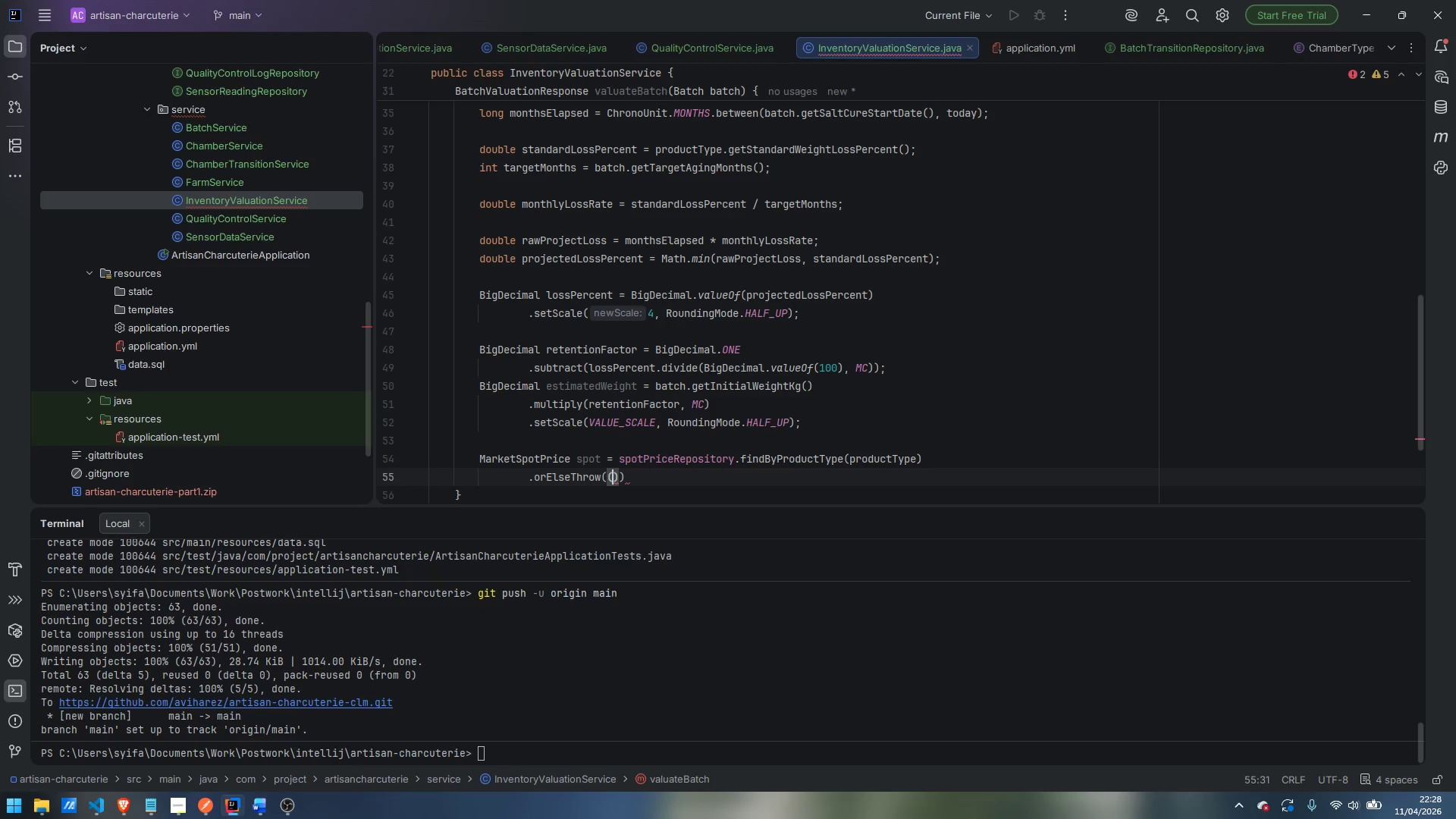 
key(ArrowRight)
 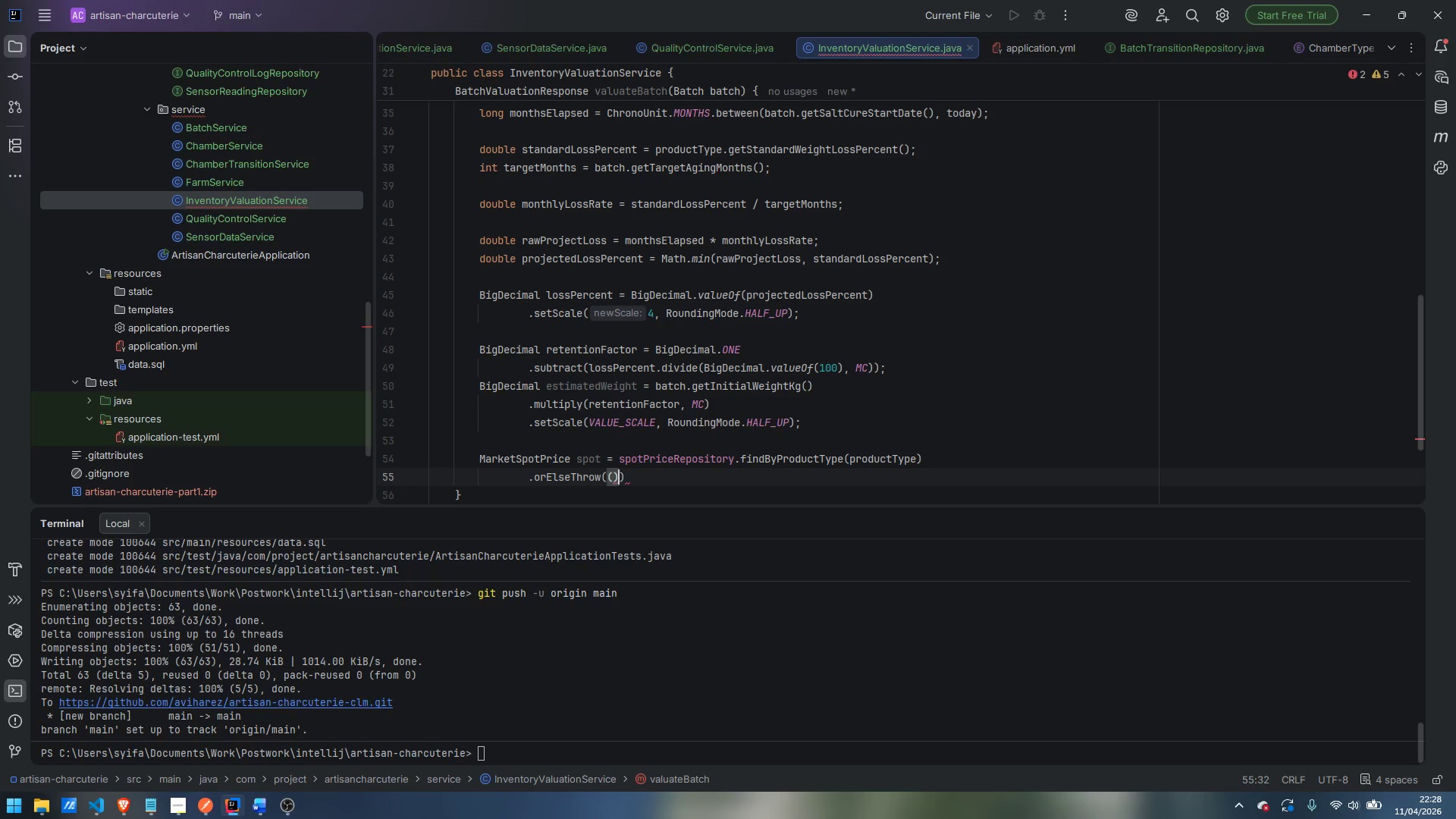 
type( -> new ResourceNotFound)
 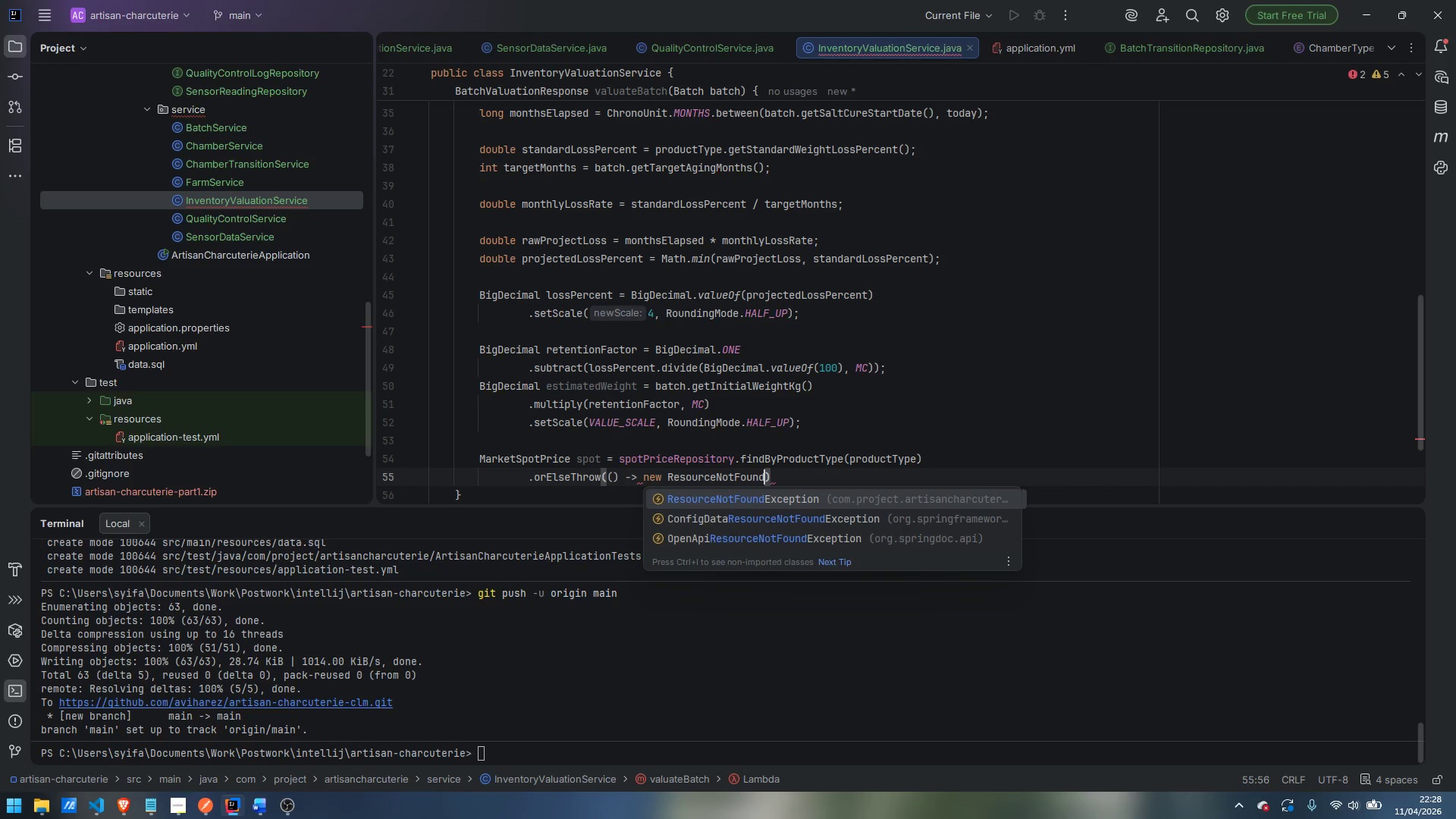 
key(Enter)
 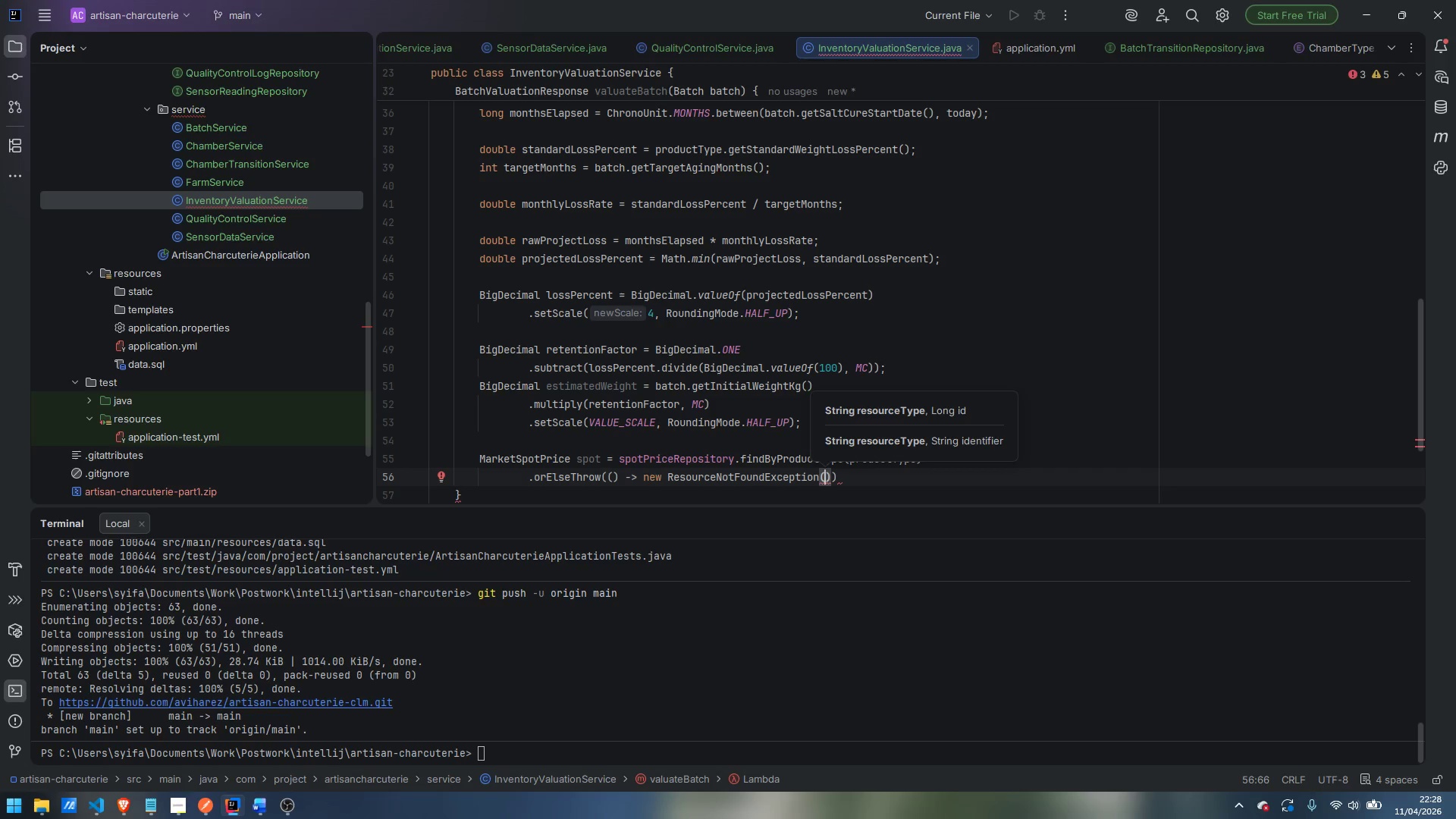 
type("MarketSpotPrice)
 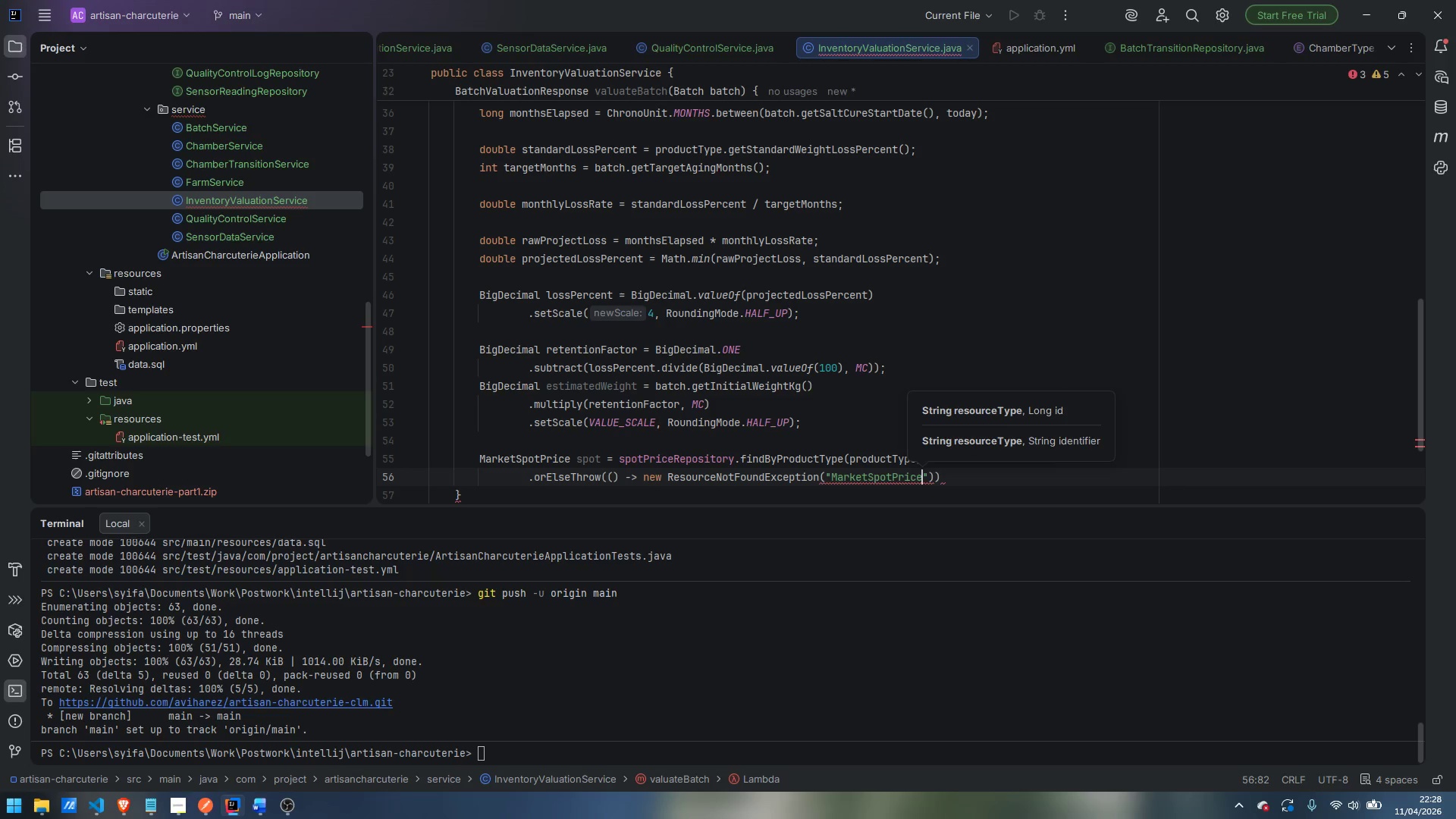 
key(ArrowRight)
 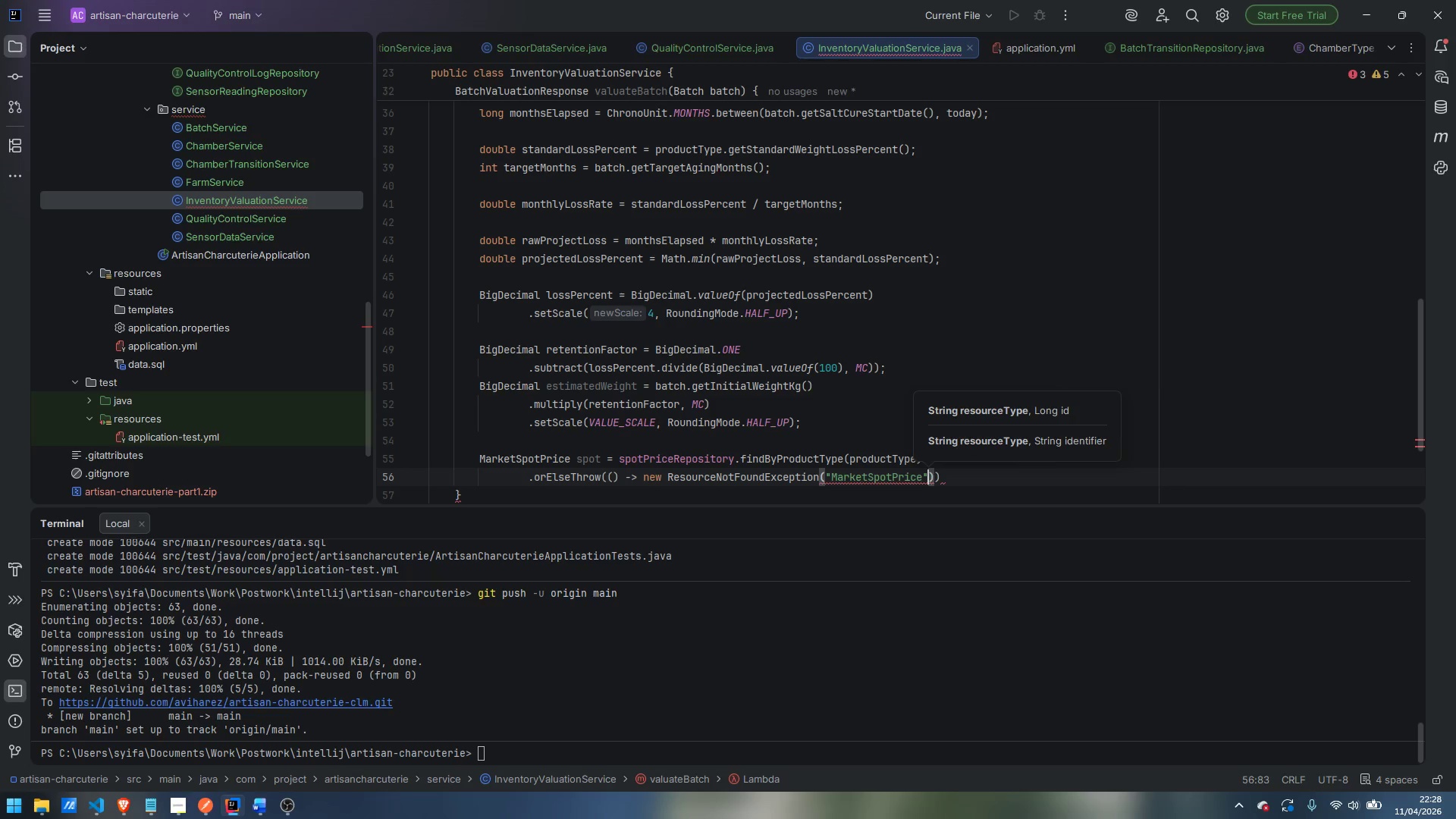 
type(, procu)
key(Backspace)
key(Backspace)
type(duc)
 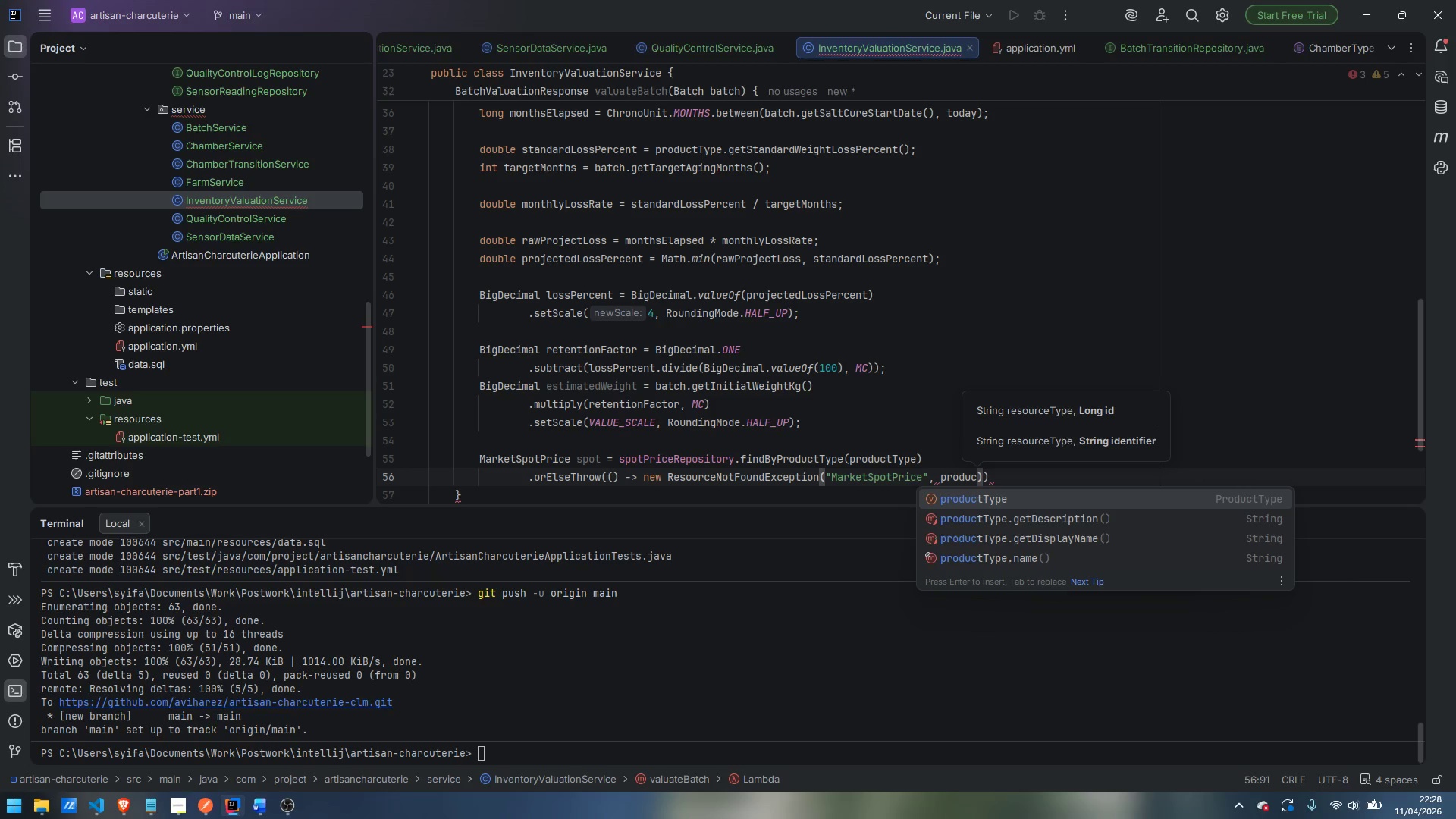 
key(Enter)
 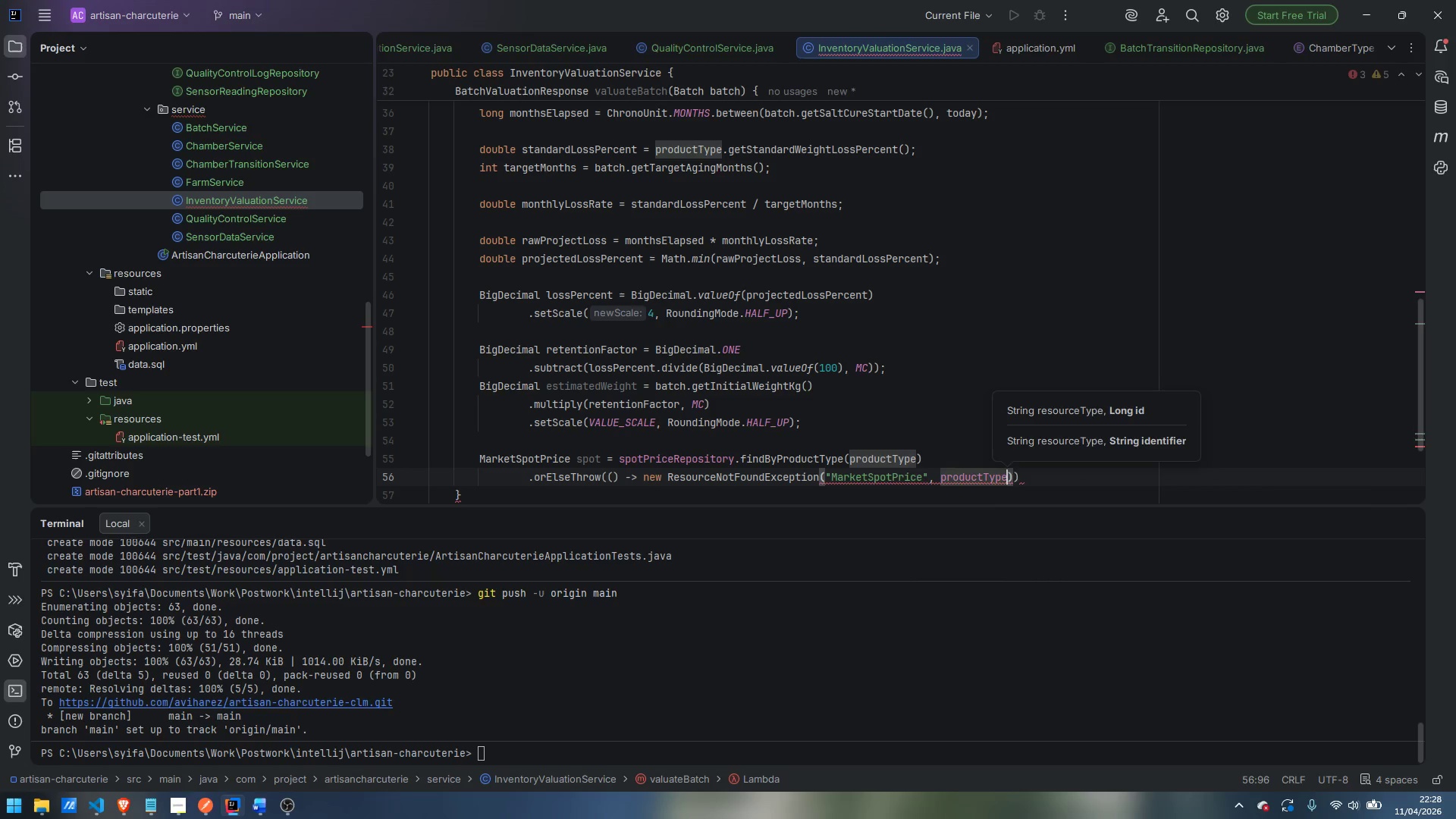 
type(.nam)
 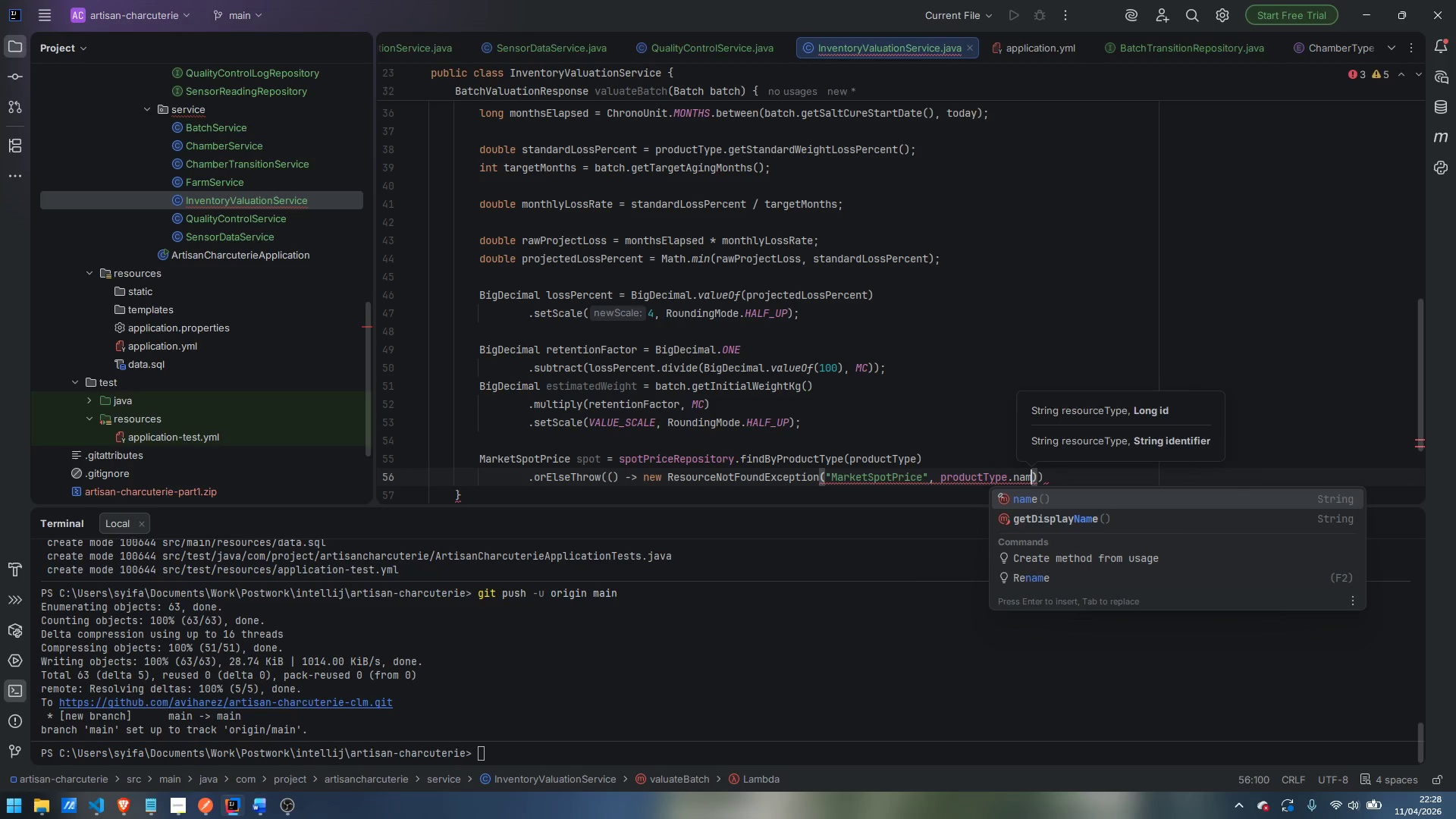 
key(Enter)
 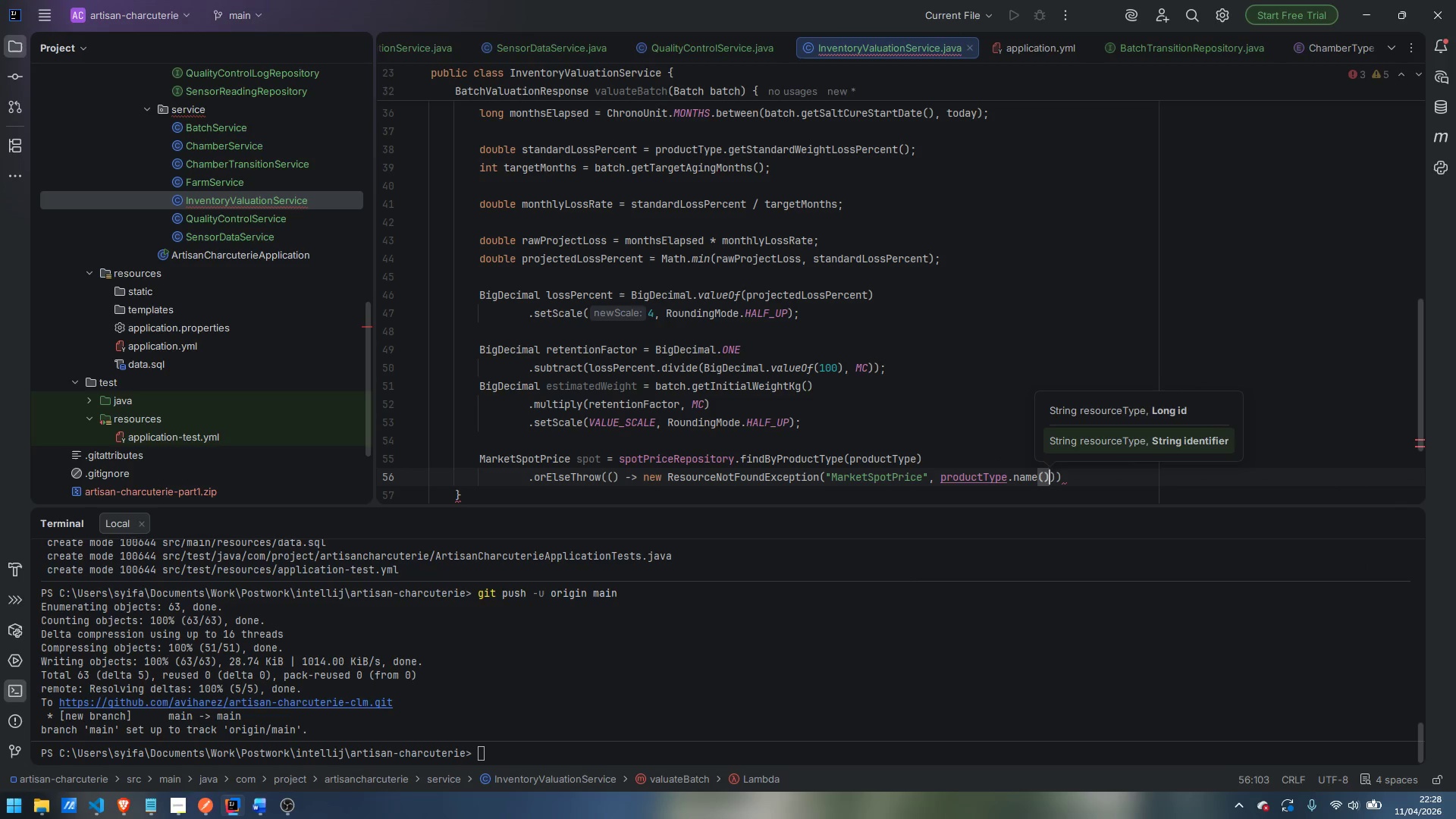 
key(ArrowRight)
 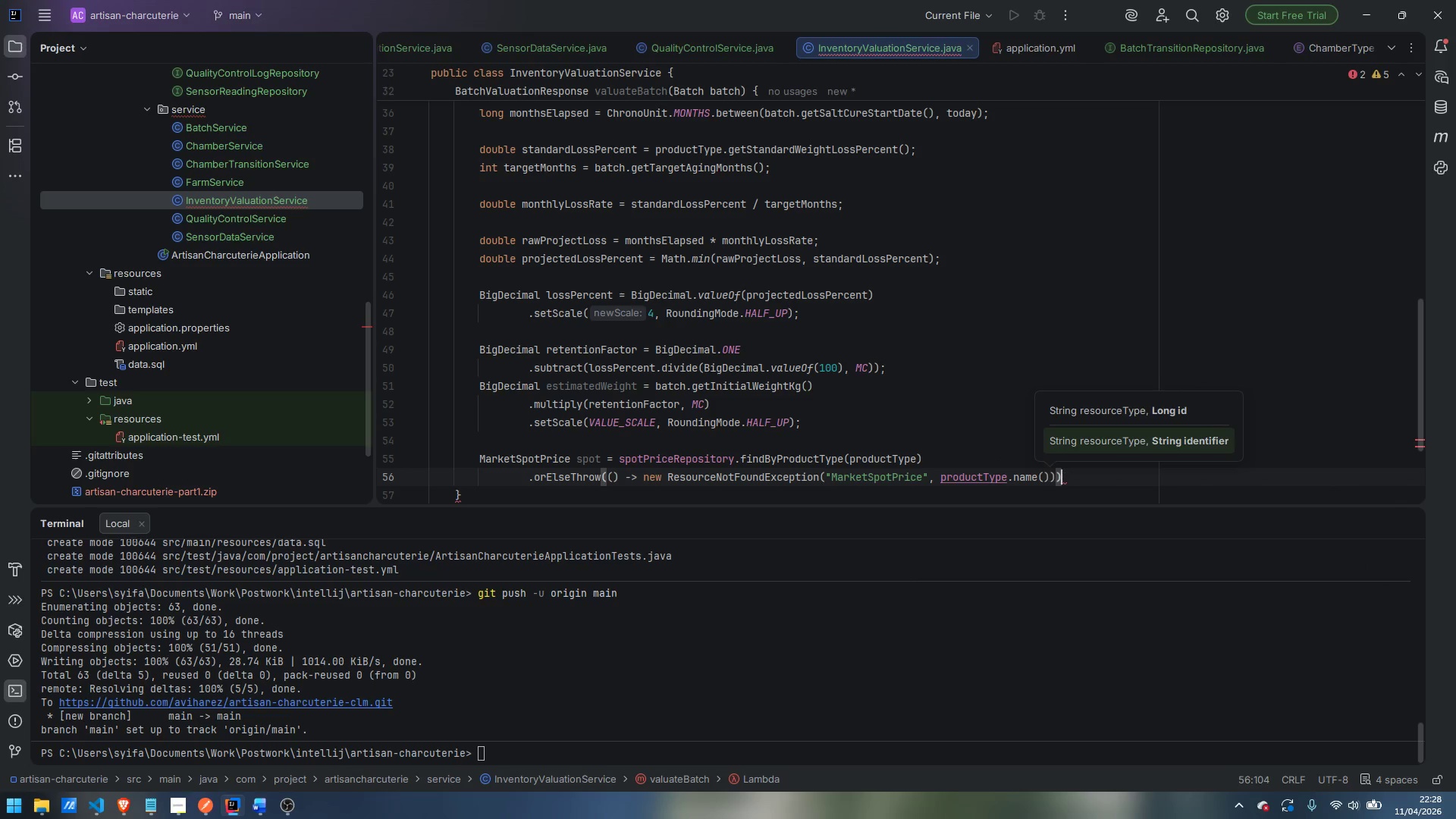 
key(ArrowRight)
 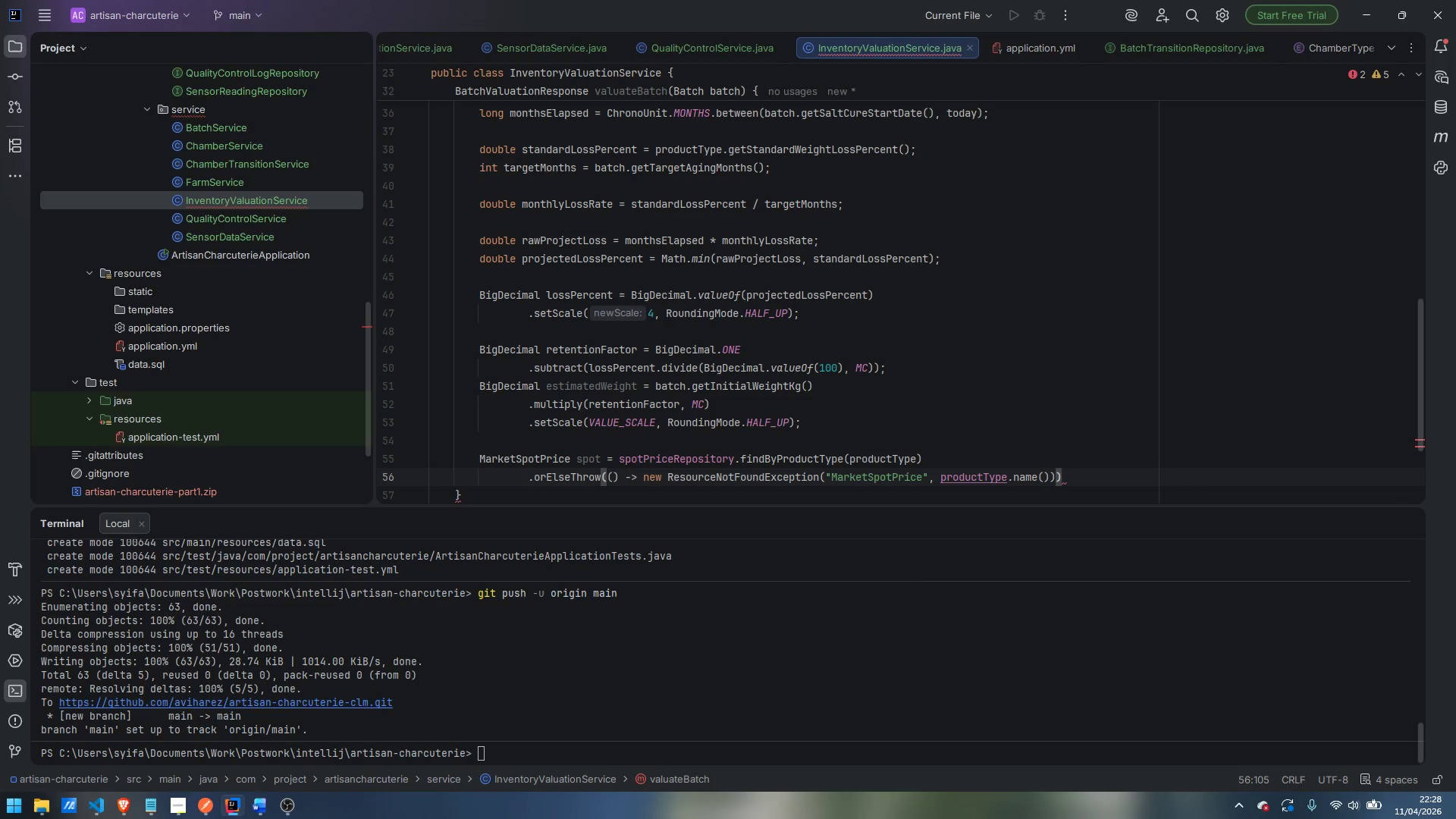 
key(Semicolon)
 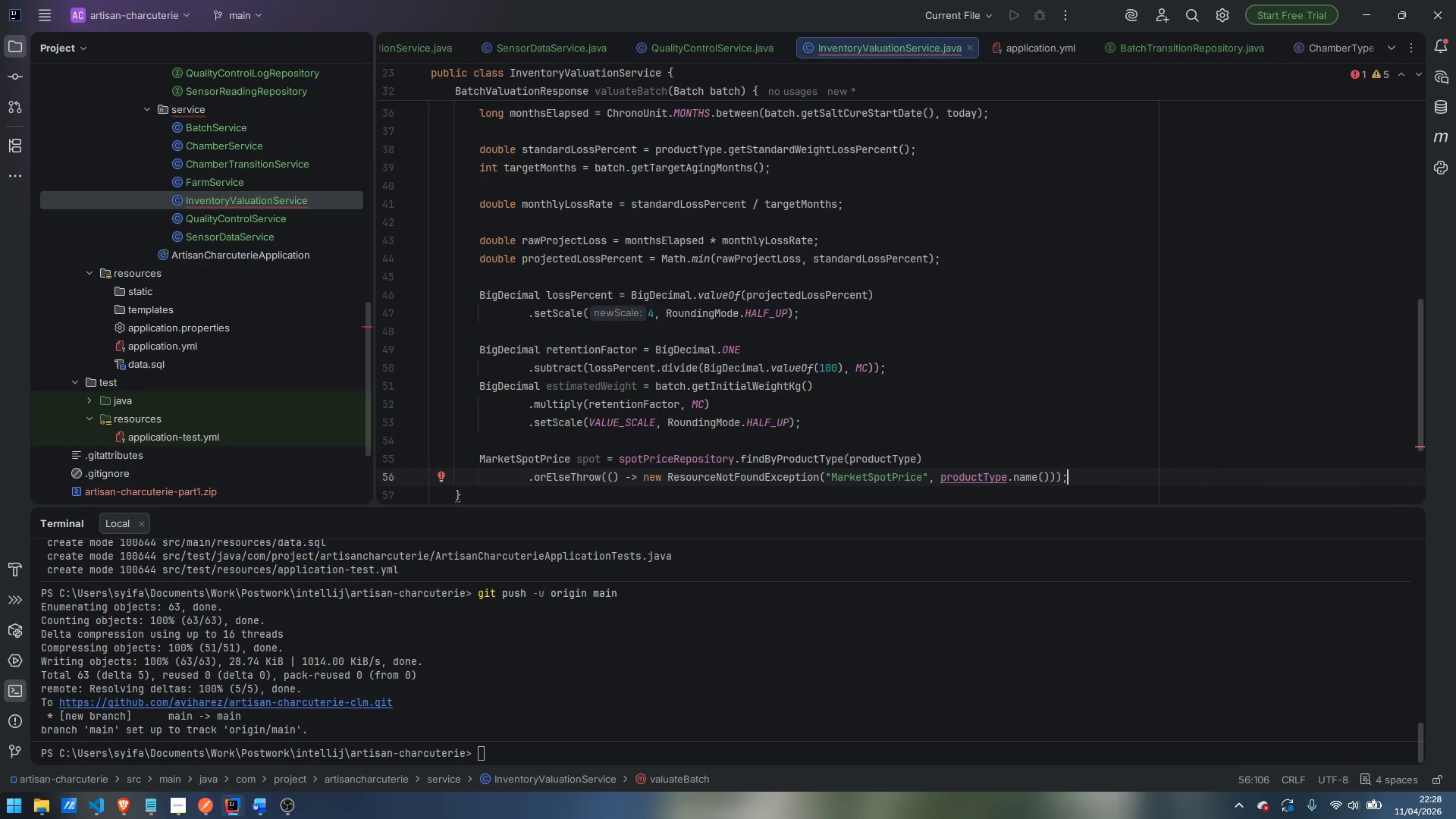 
key(Enter)
 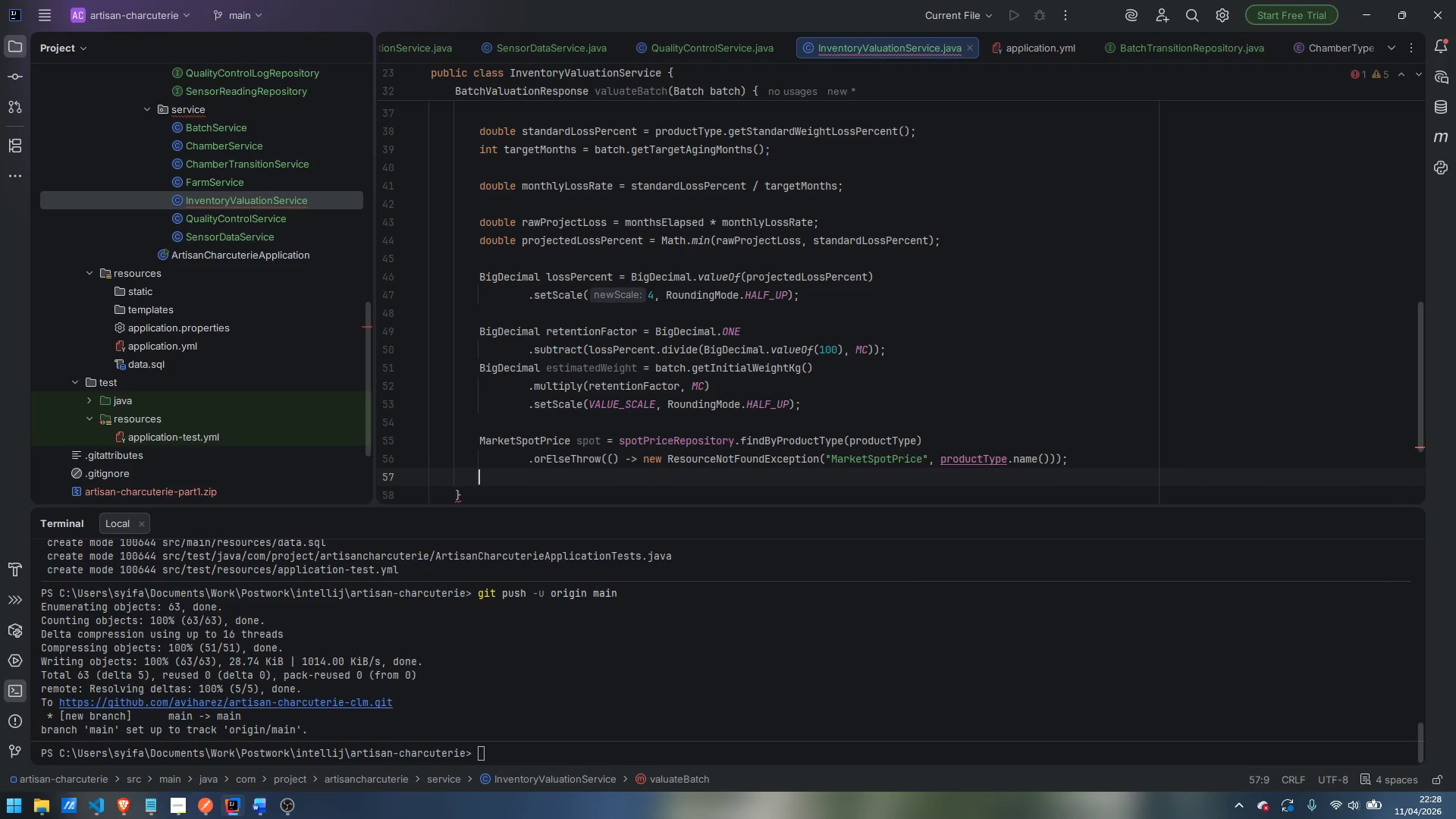 
key(Enter)
 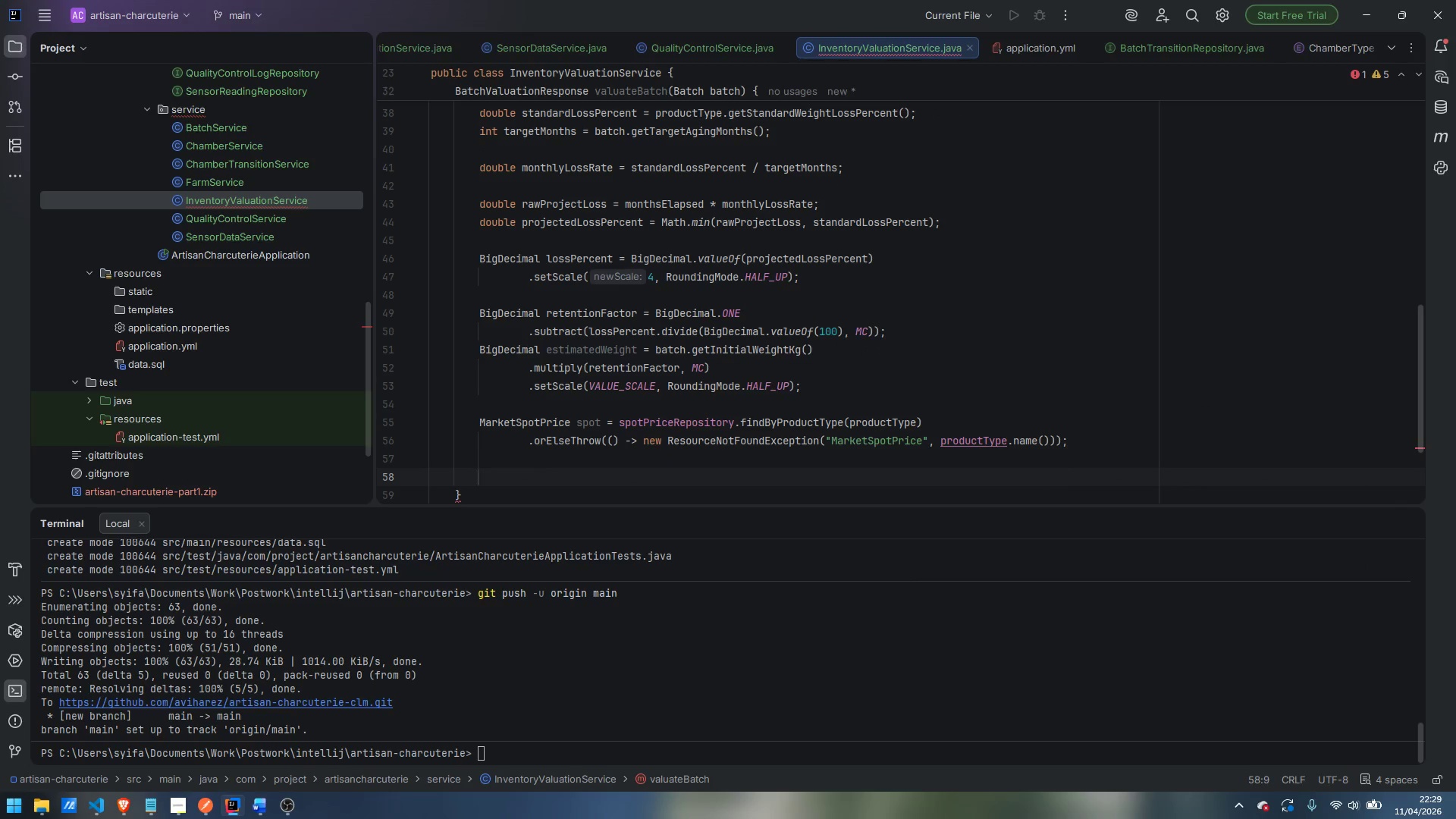 
type(BigDecimal marketValue = estima)
 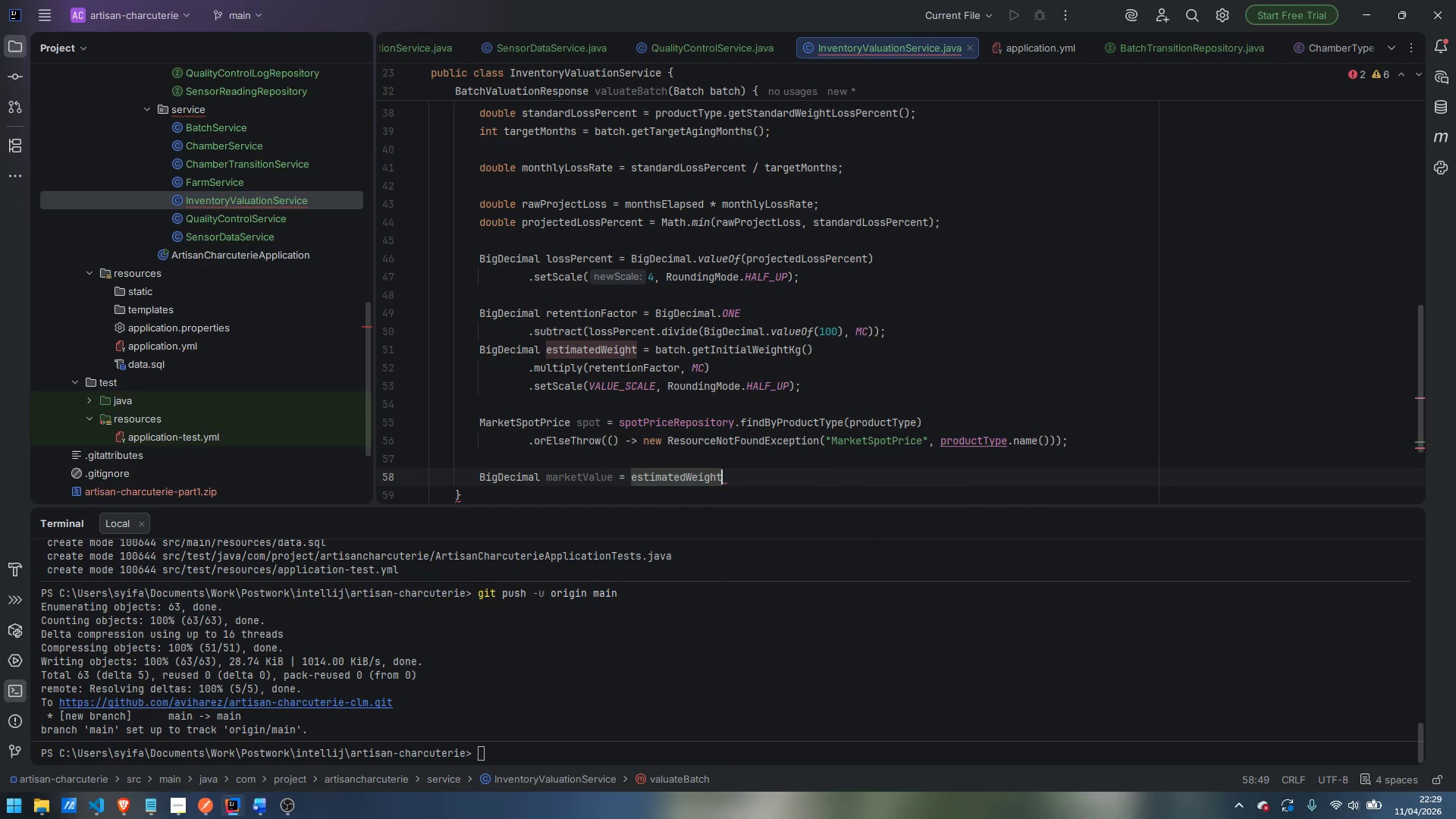 
 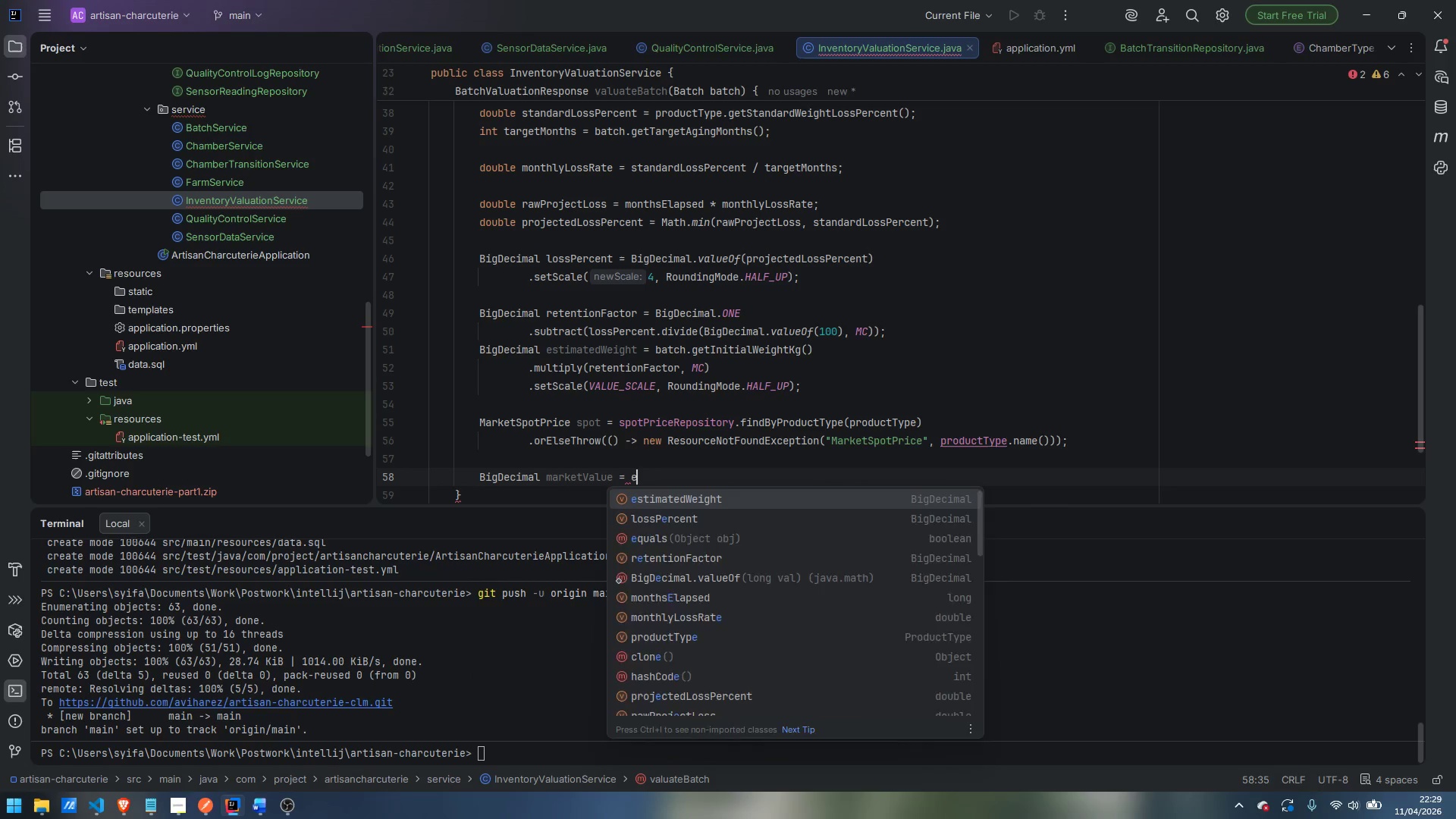 
key(Enter)
 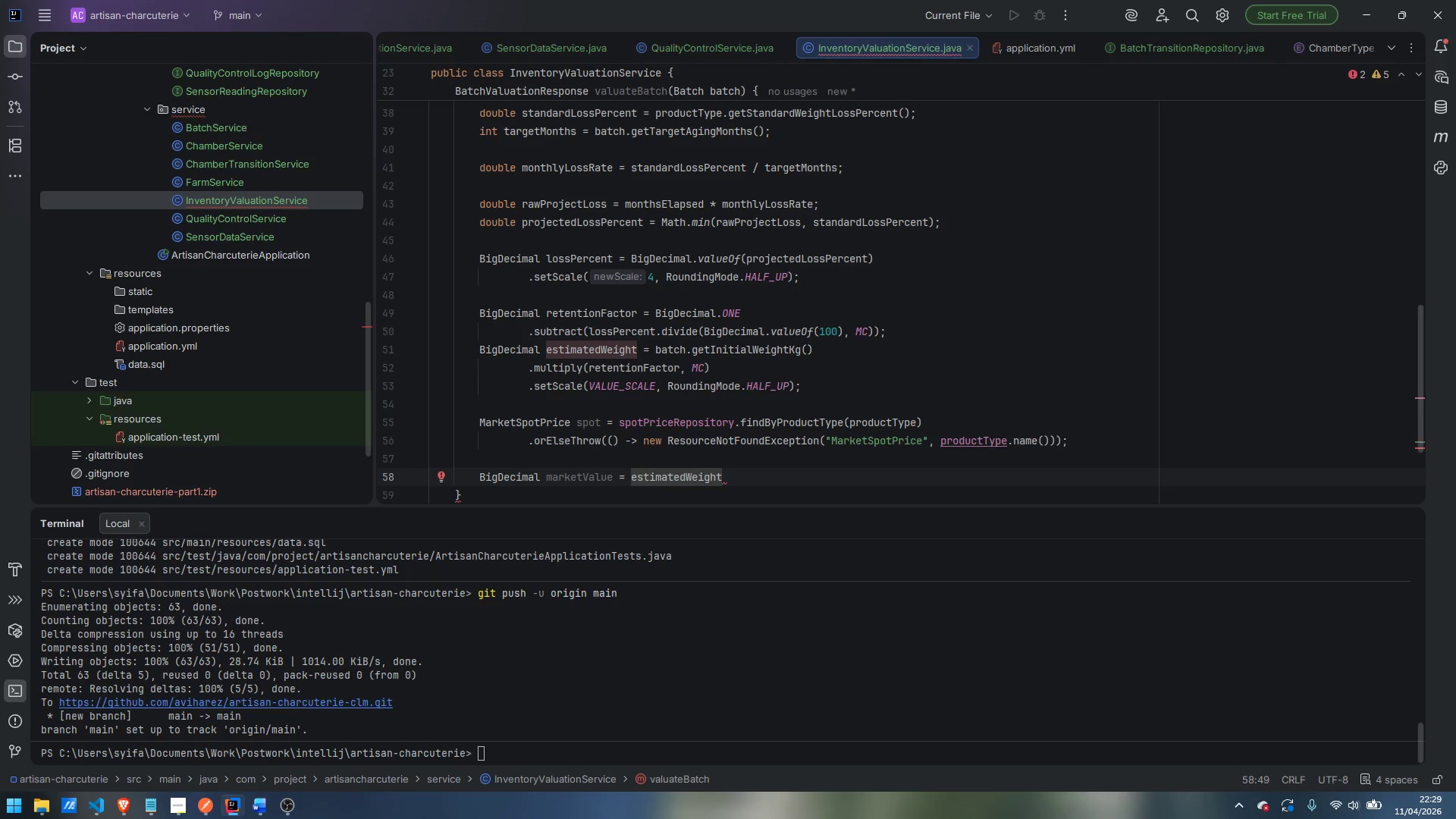 
key(Enter)
 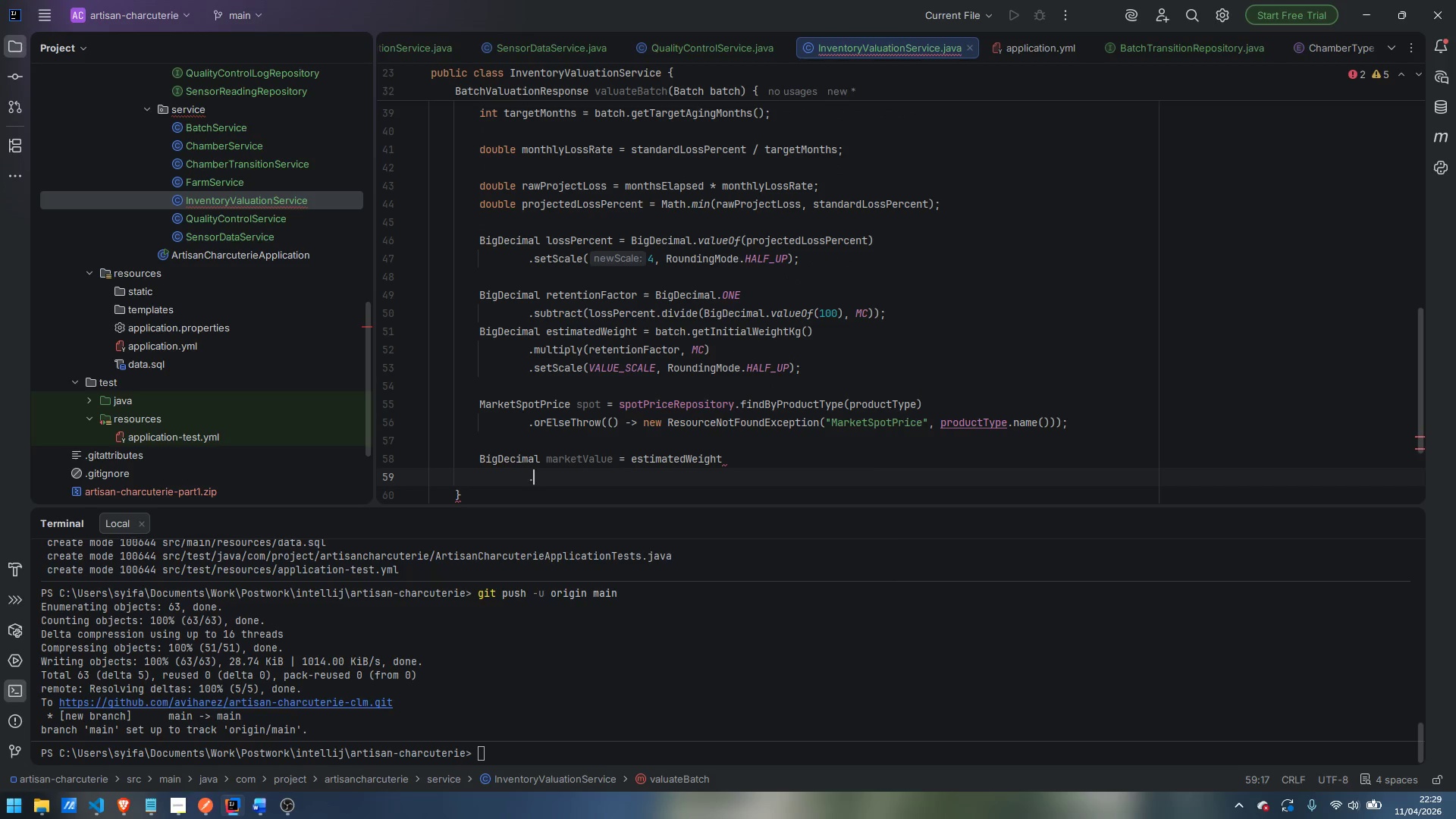 
type(.multipl)
 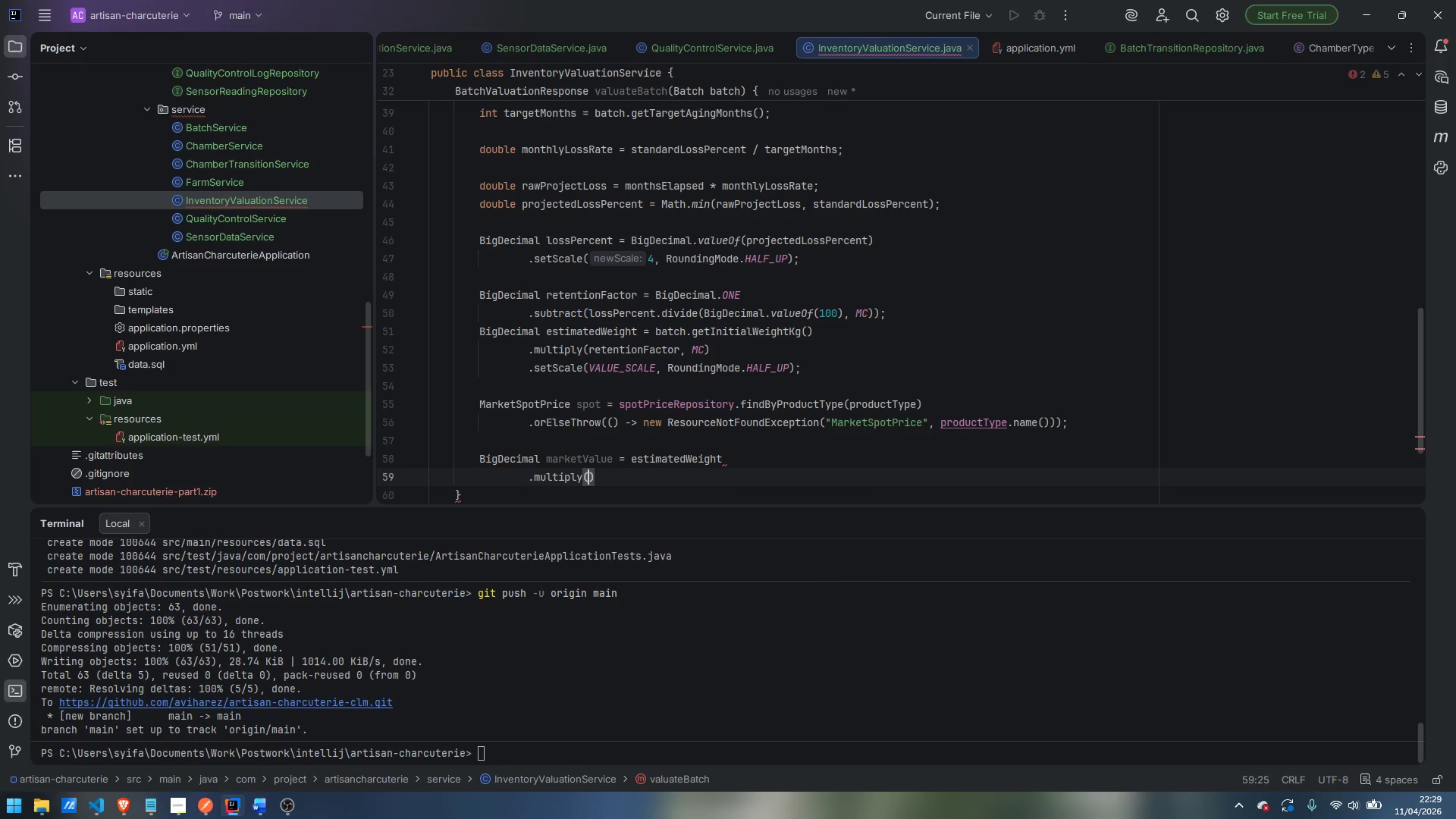 
key(Enter)
 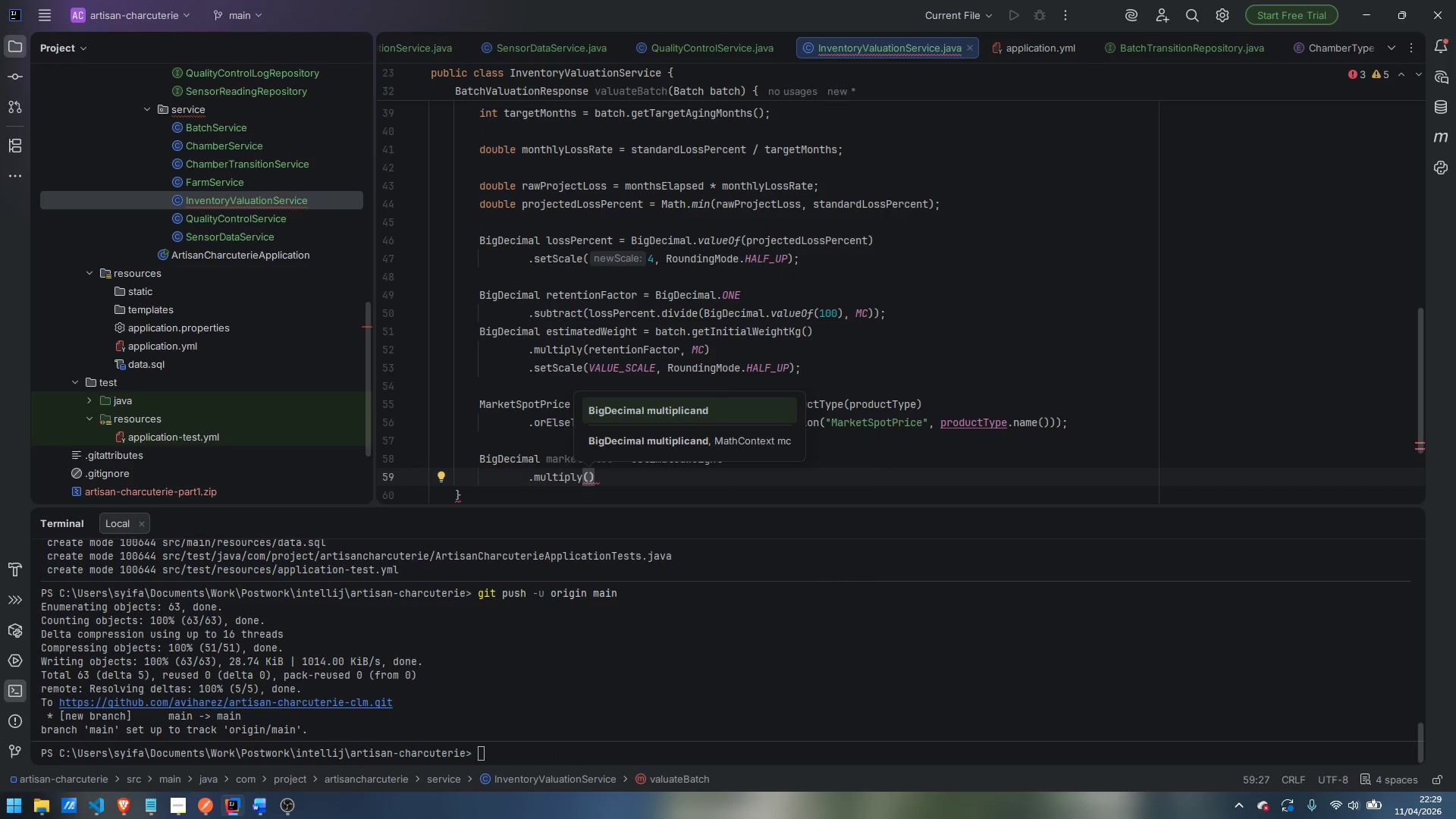 
type(spot)
 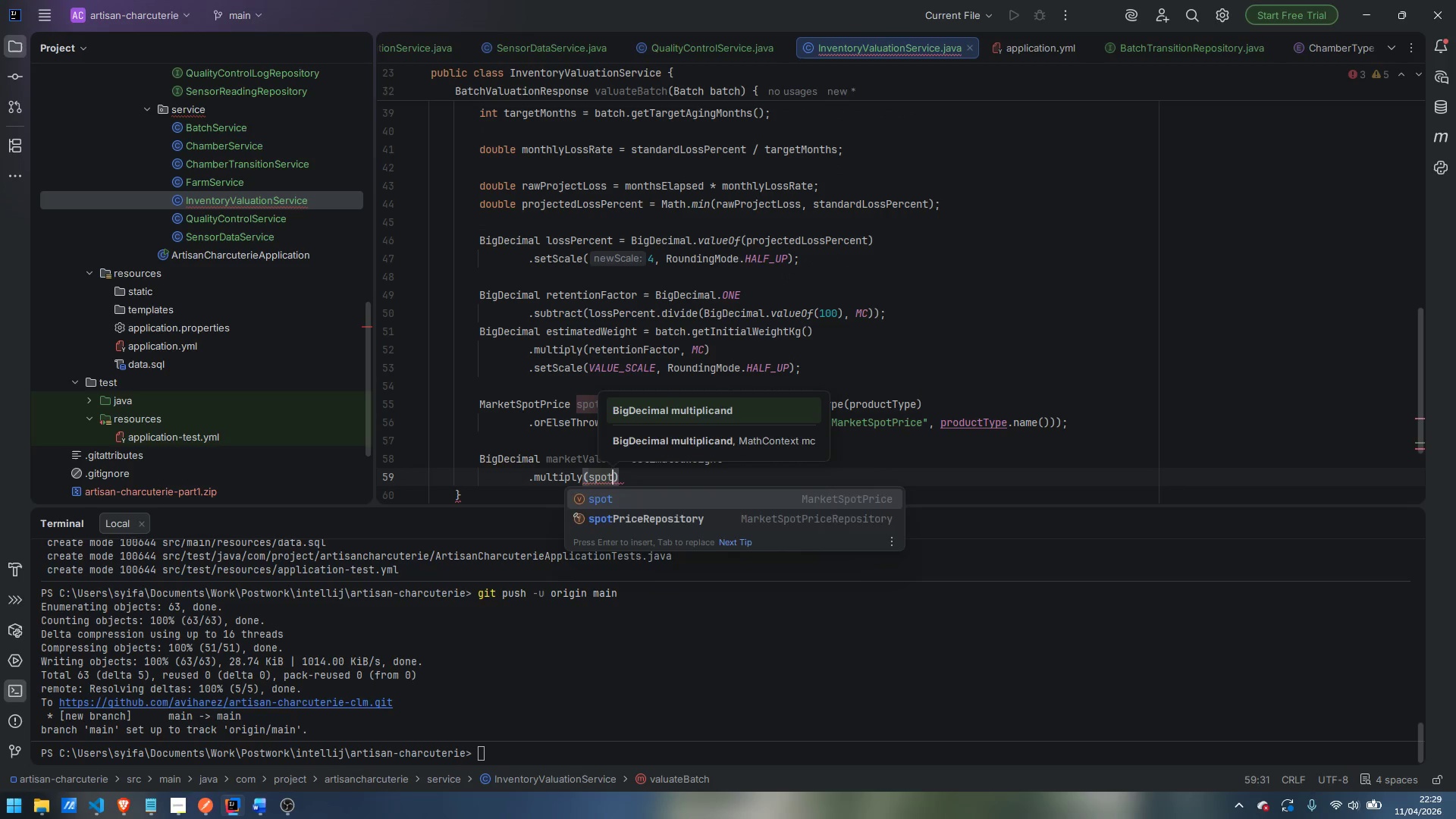 
key(Enter)
 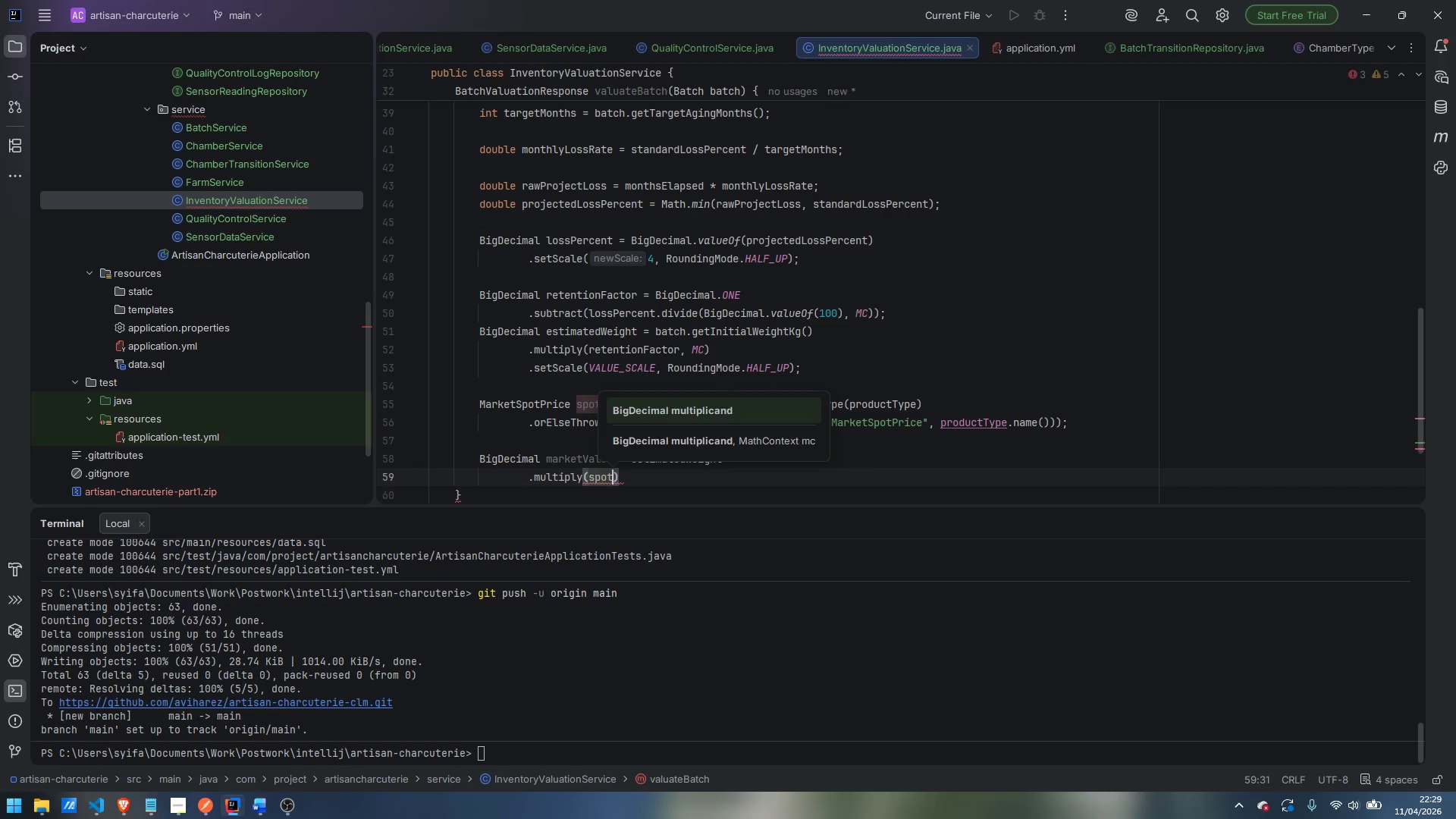 
type(.getPR)
 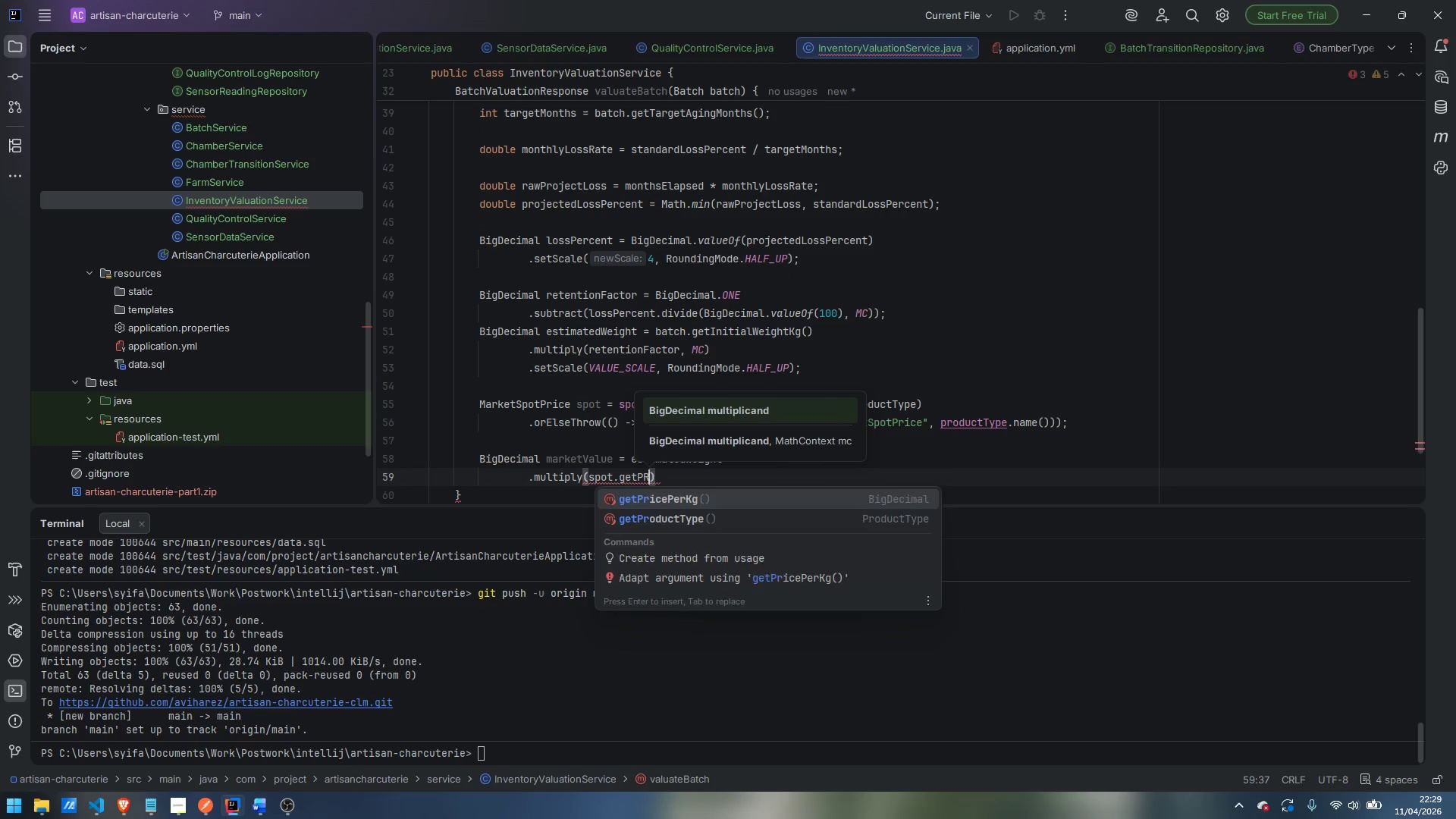 
key(Enter)
 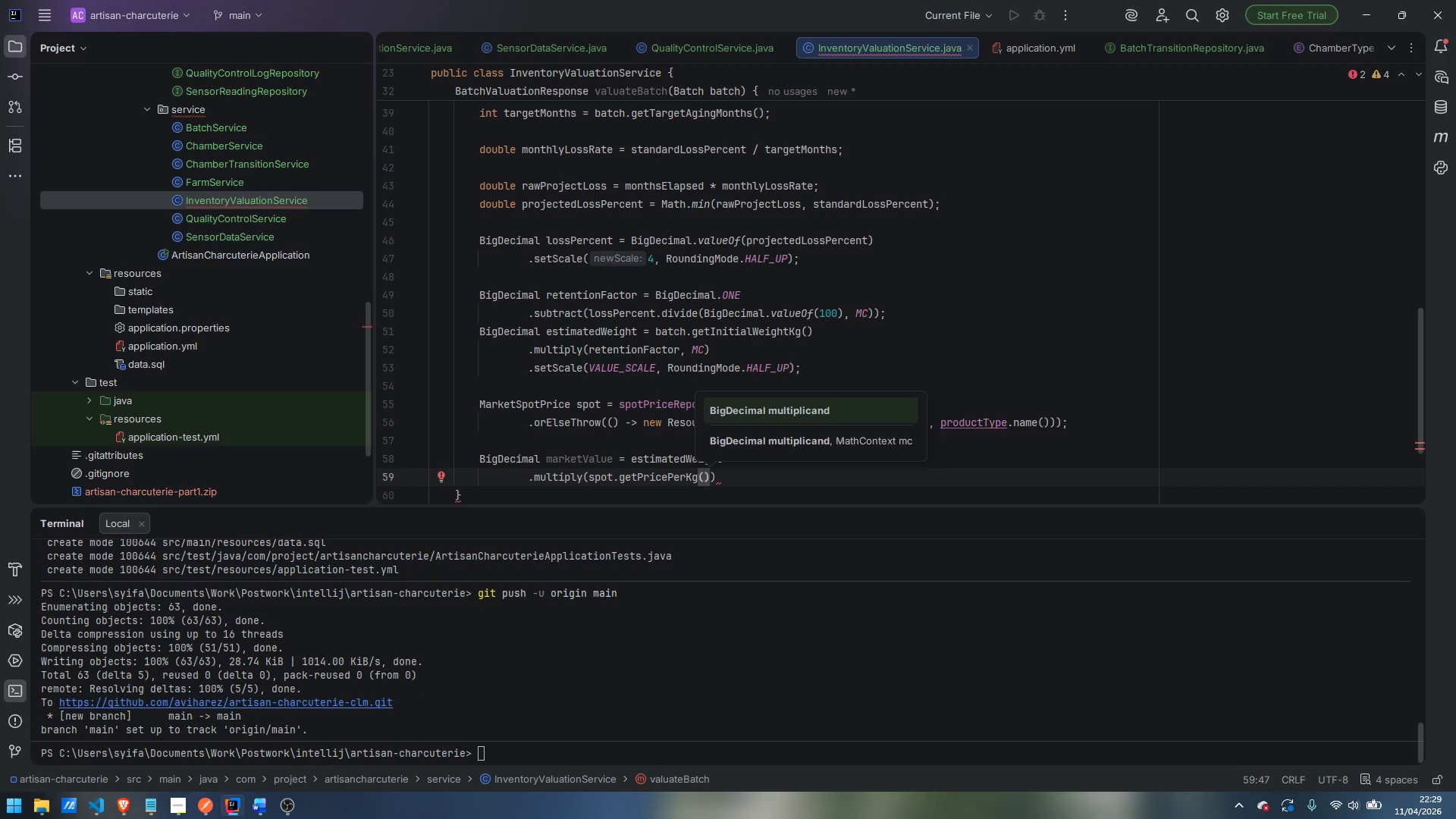 
type(, MC)
 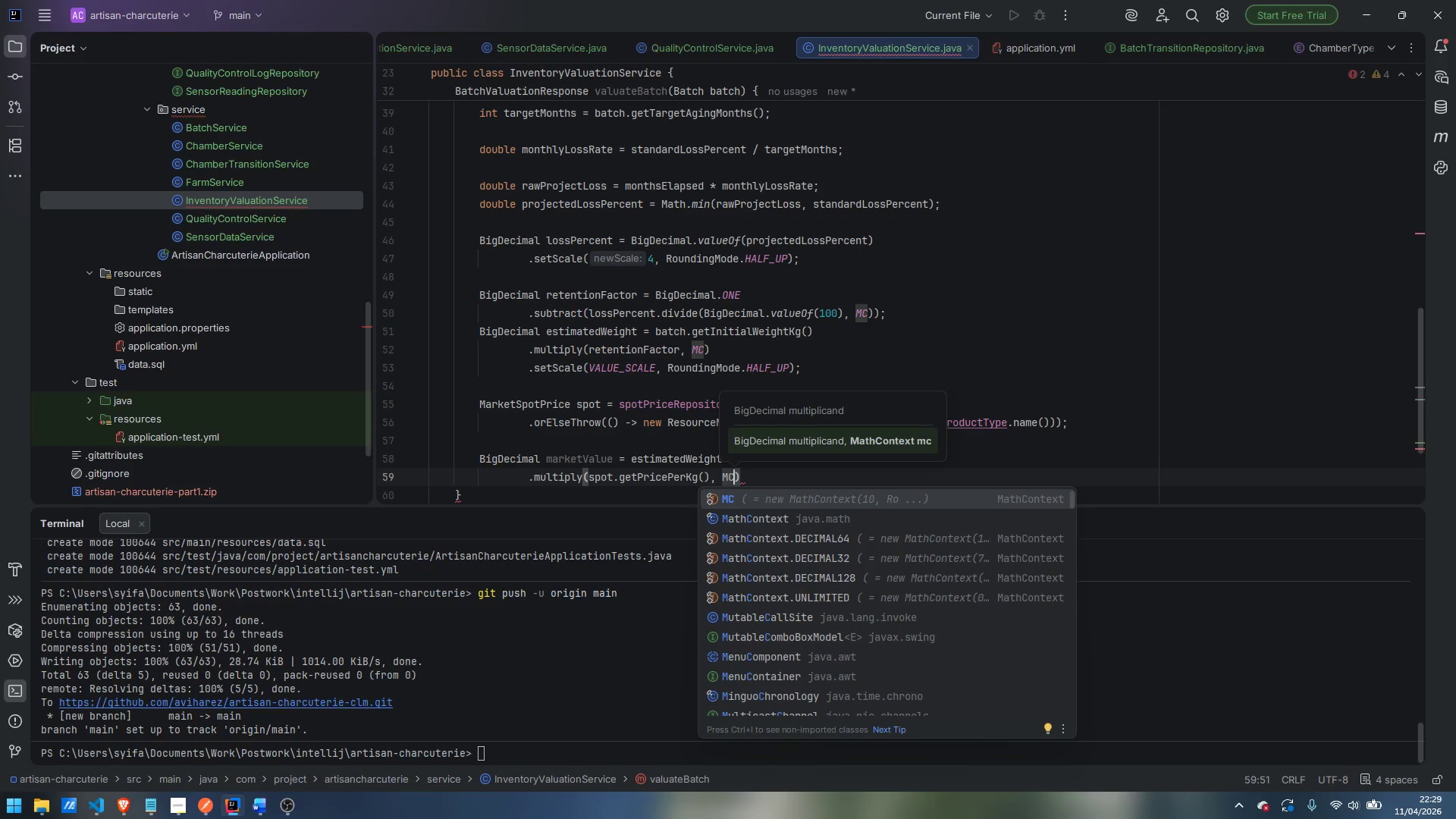 
key(Enter)
 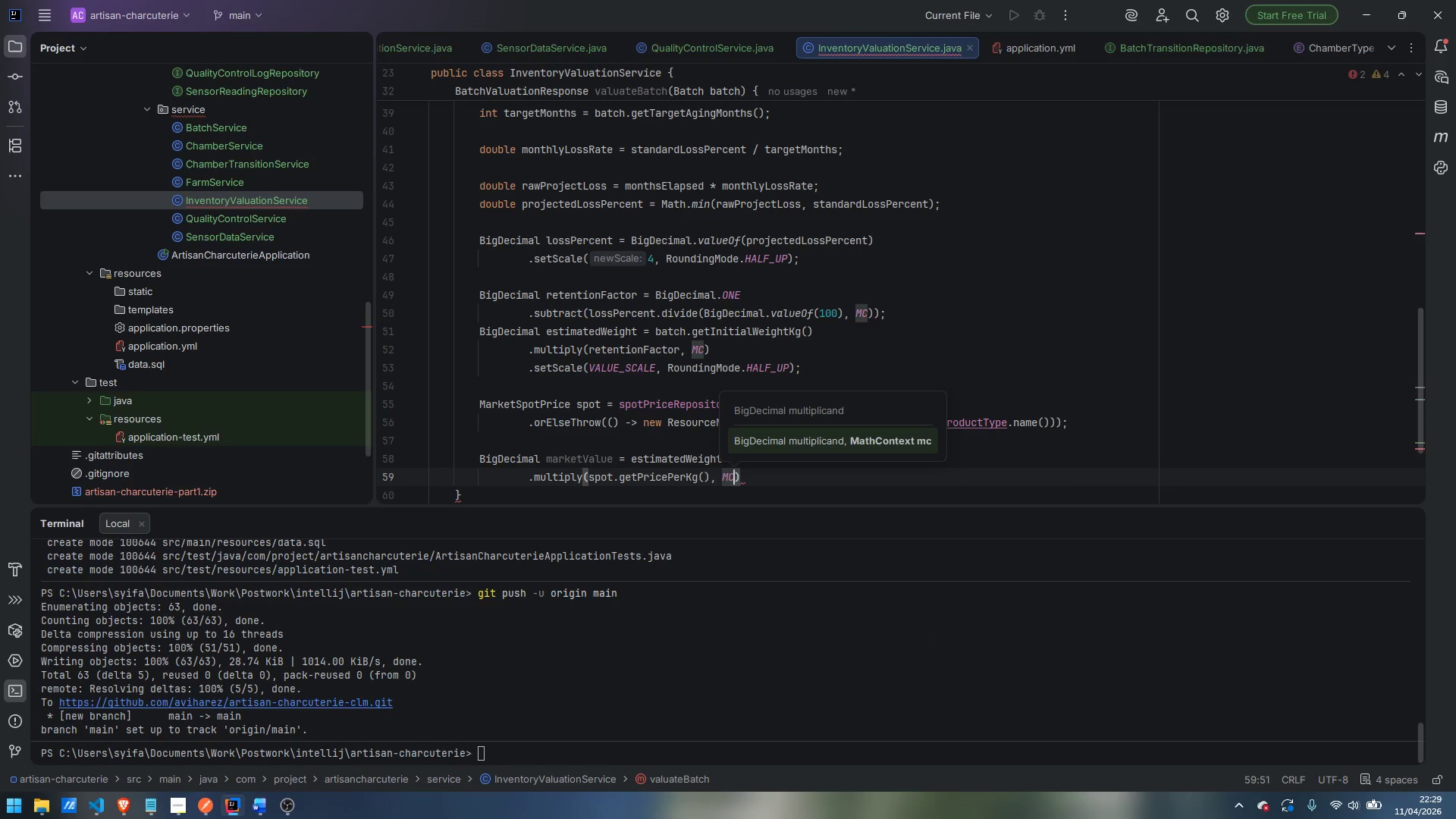 
key(ArrowRight)
 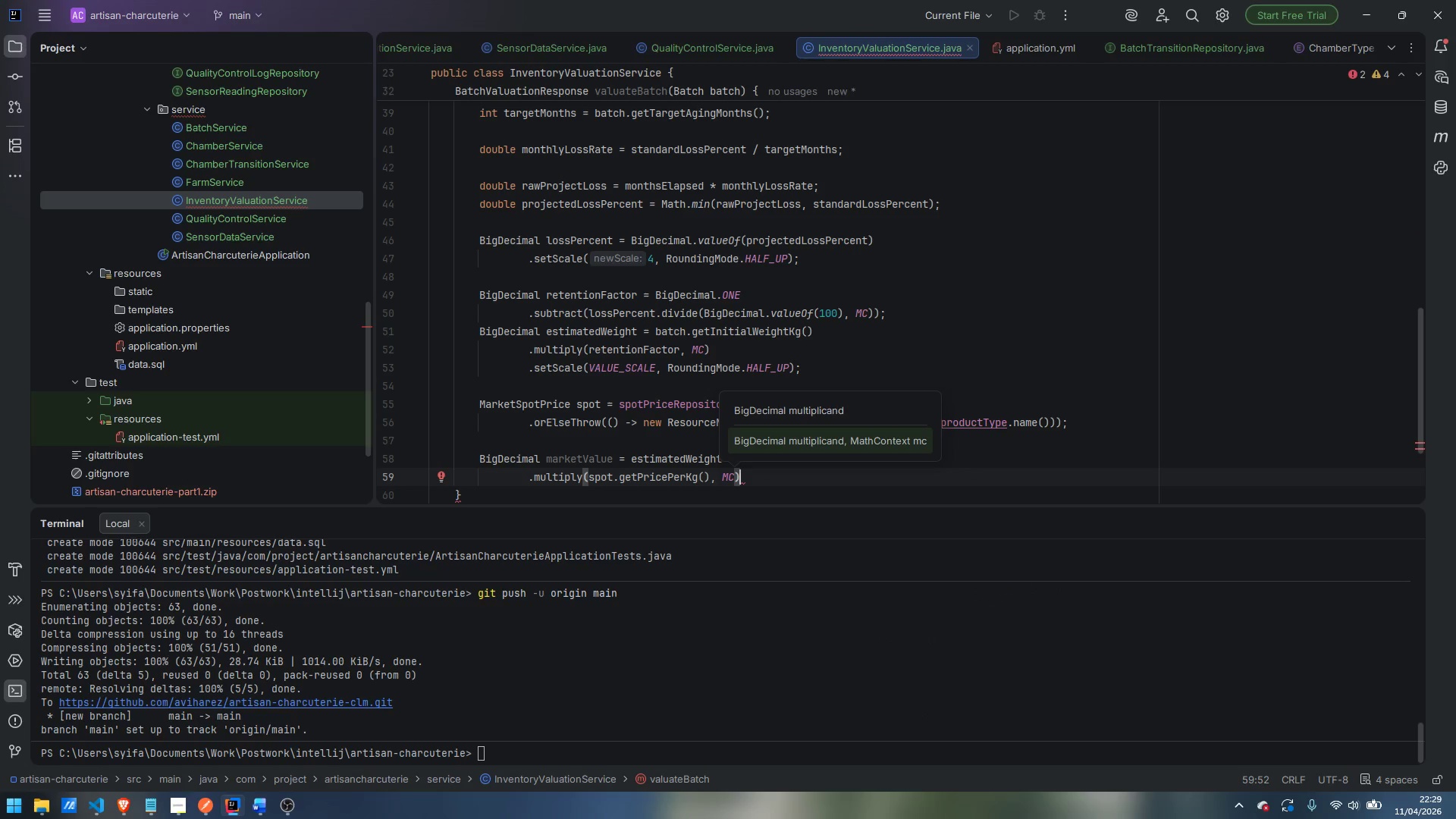 
key(Enter)
 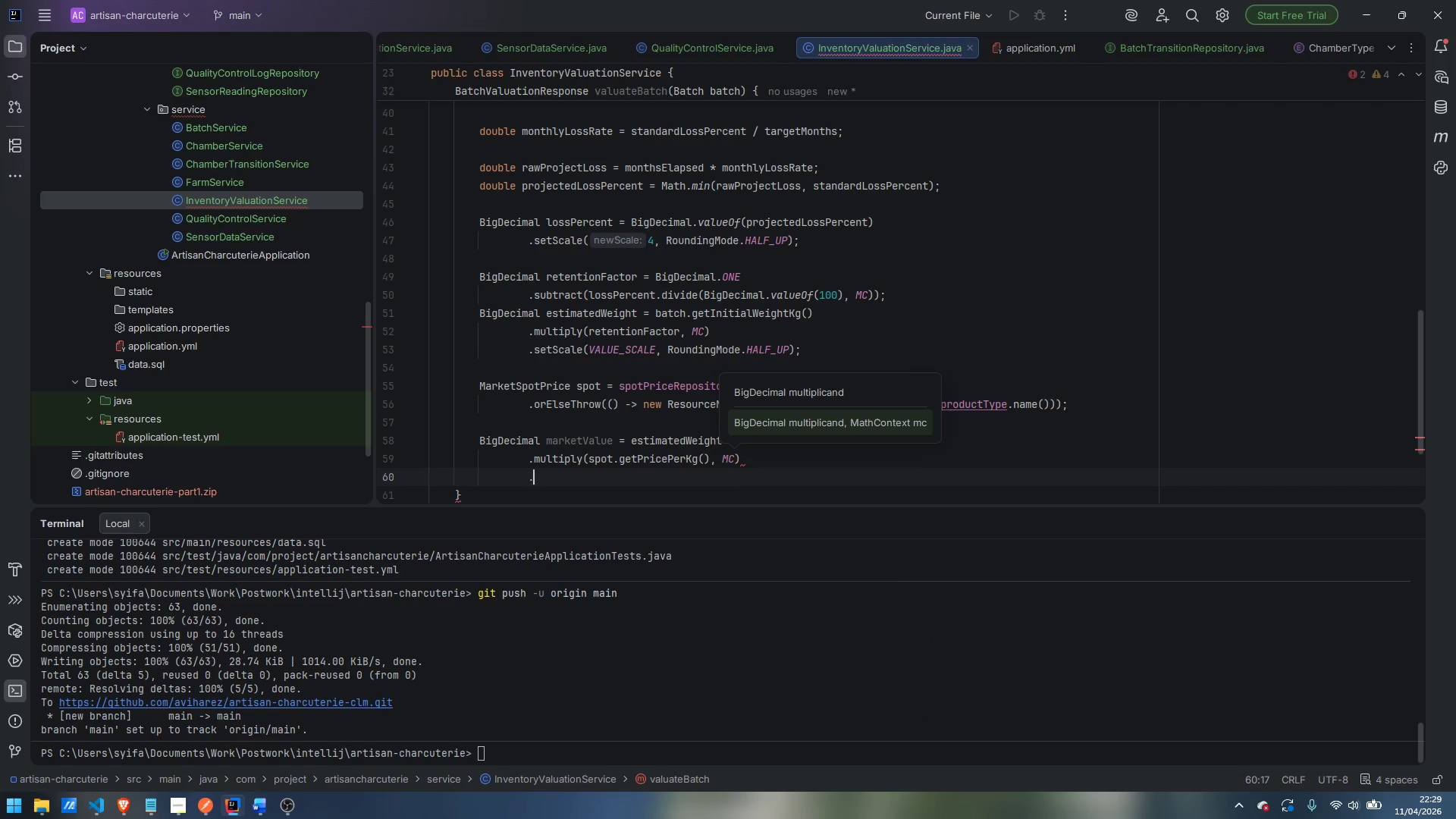 
type(.setSCa)
 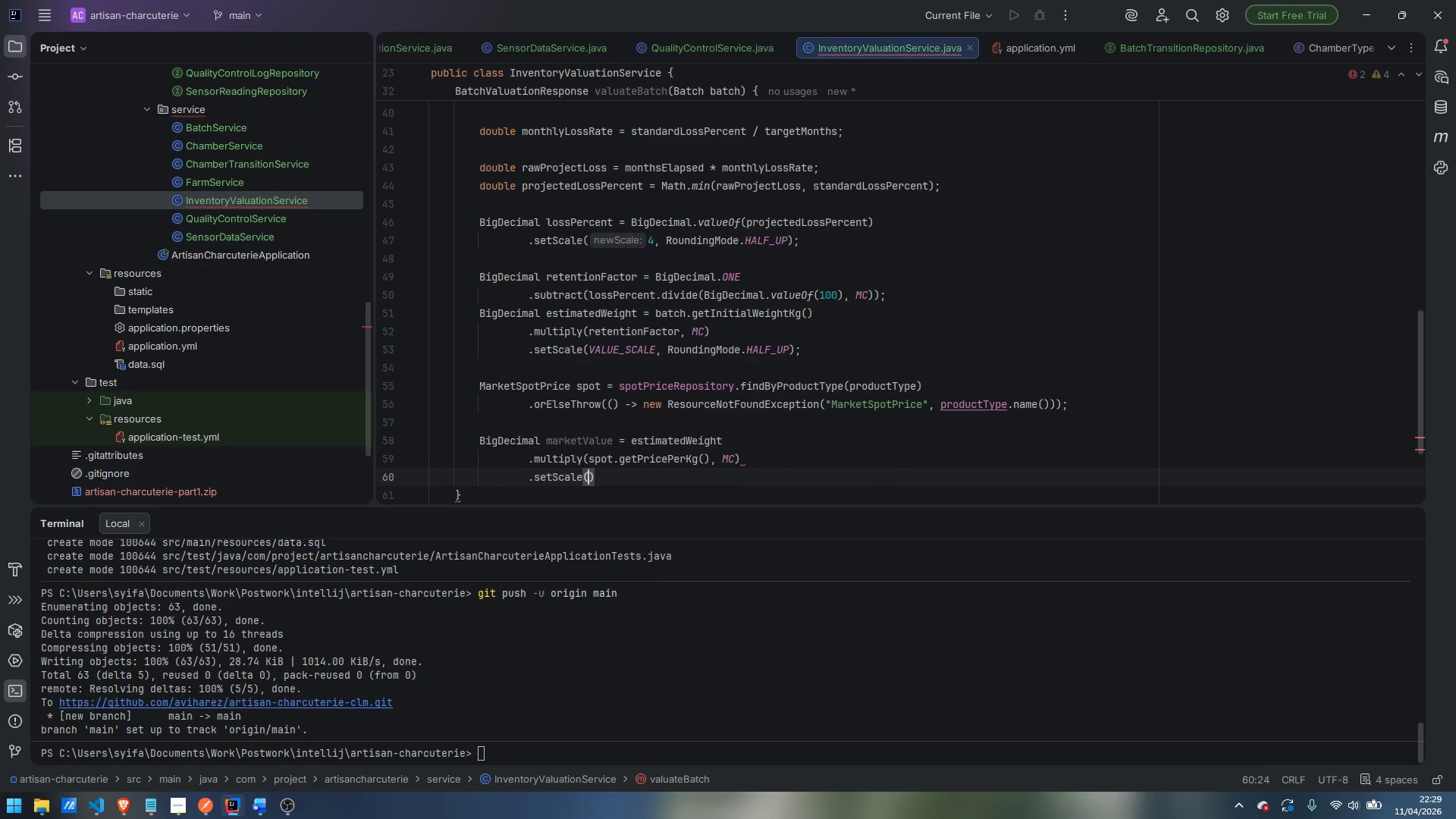 
key(Enter)
 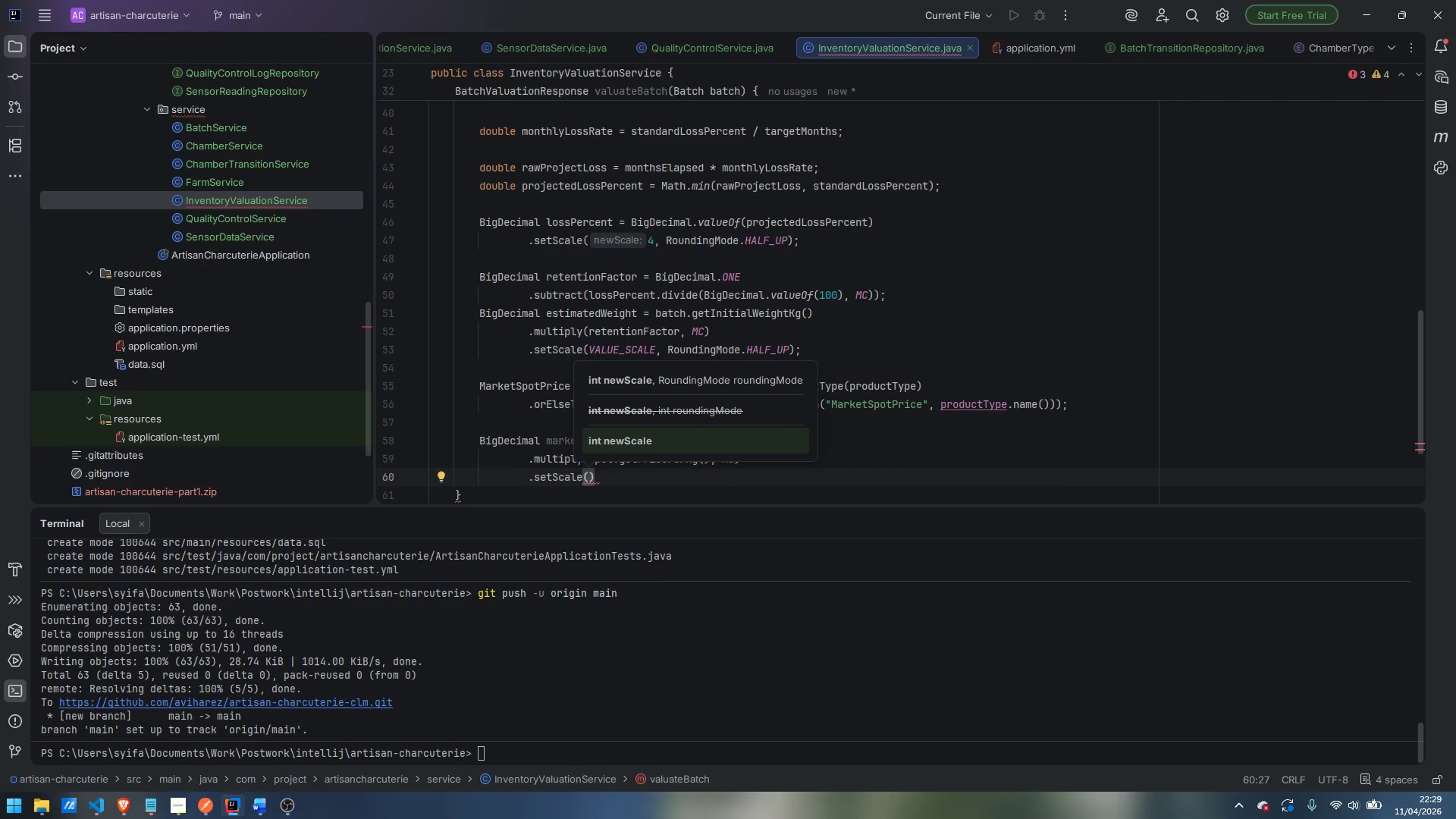 
type(VALUE)
 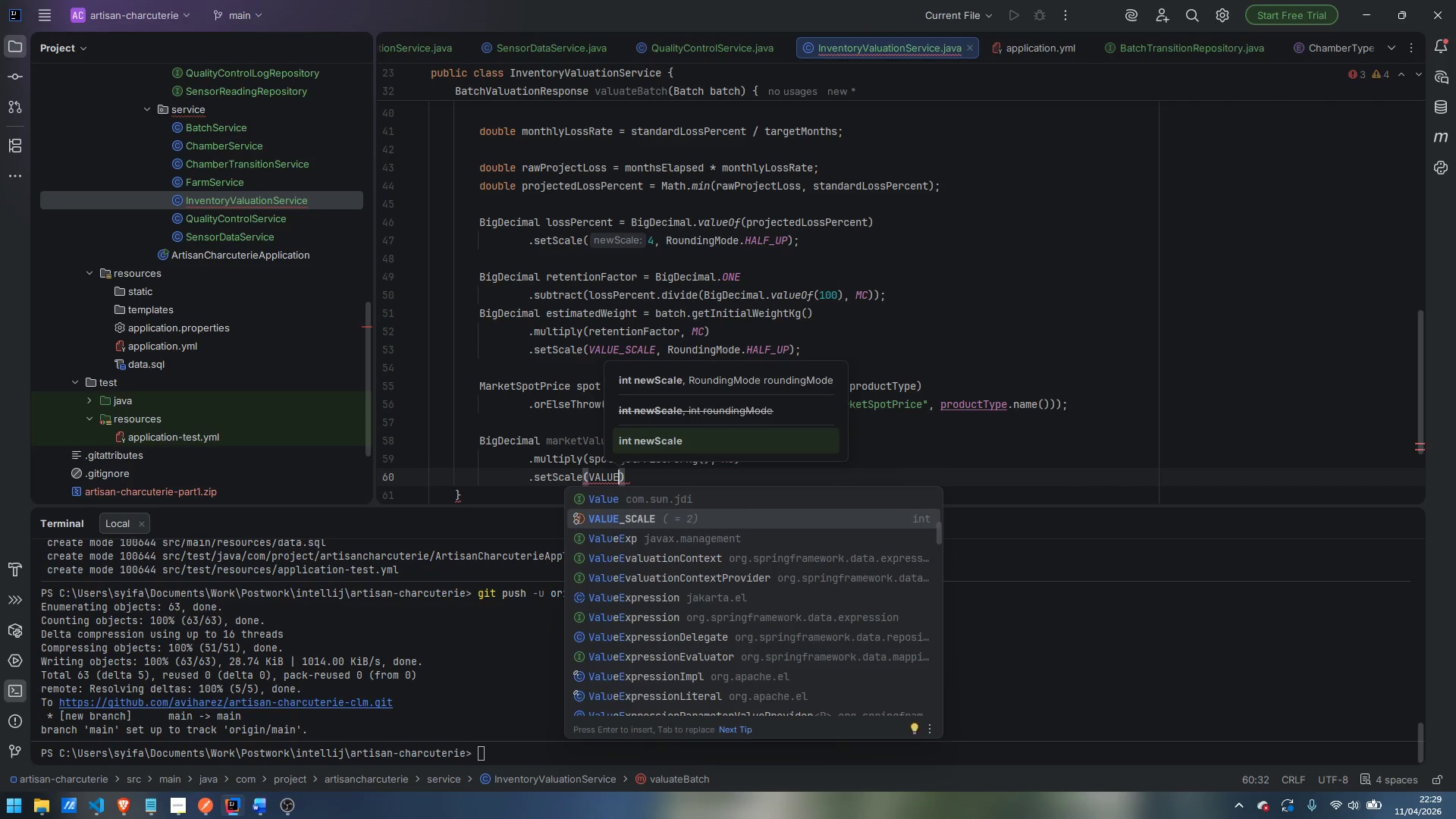 
key(Enter)
 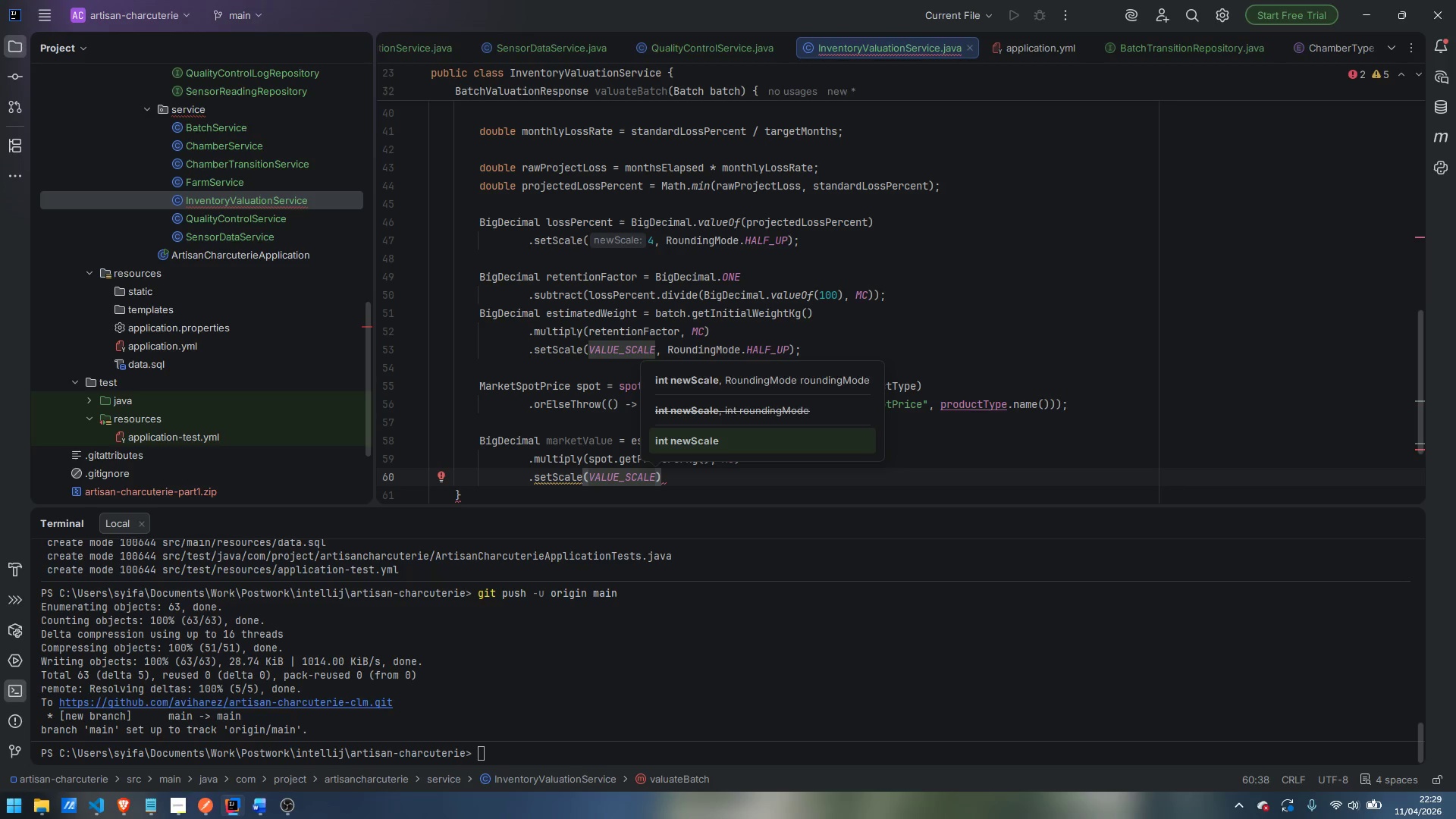 
type(, ROund)
 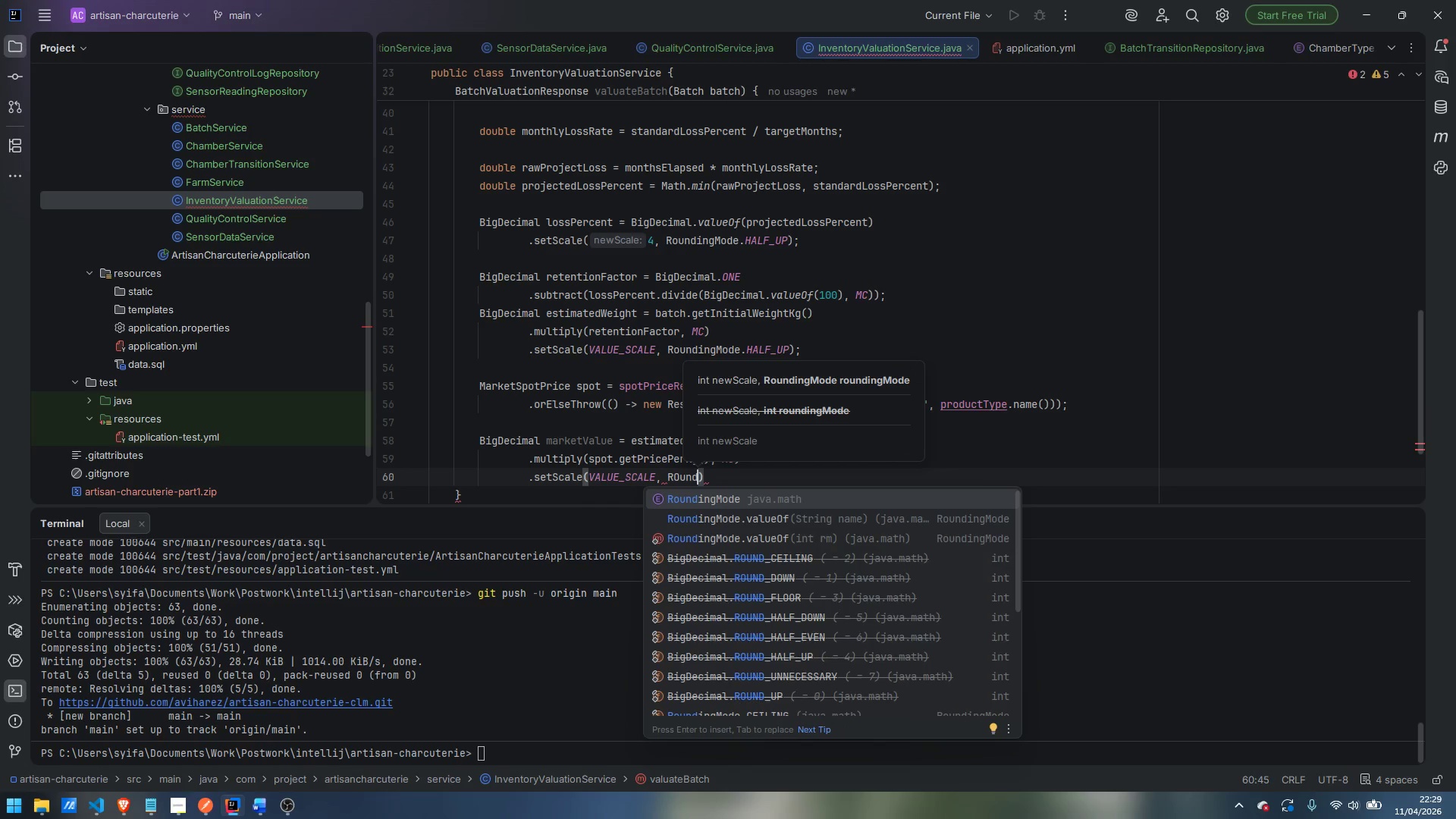 
key(Enter)
 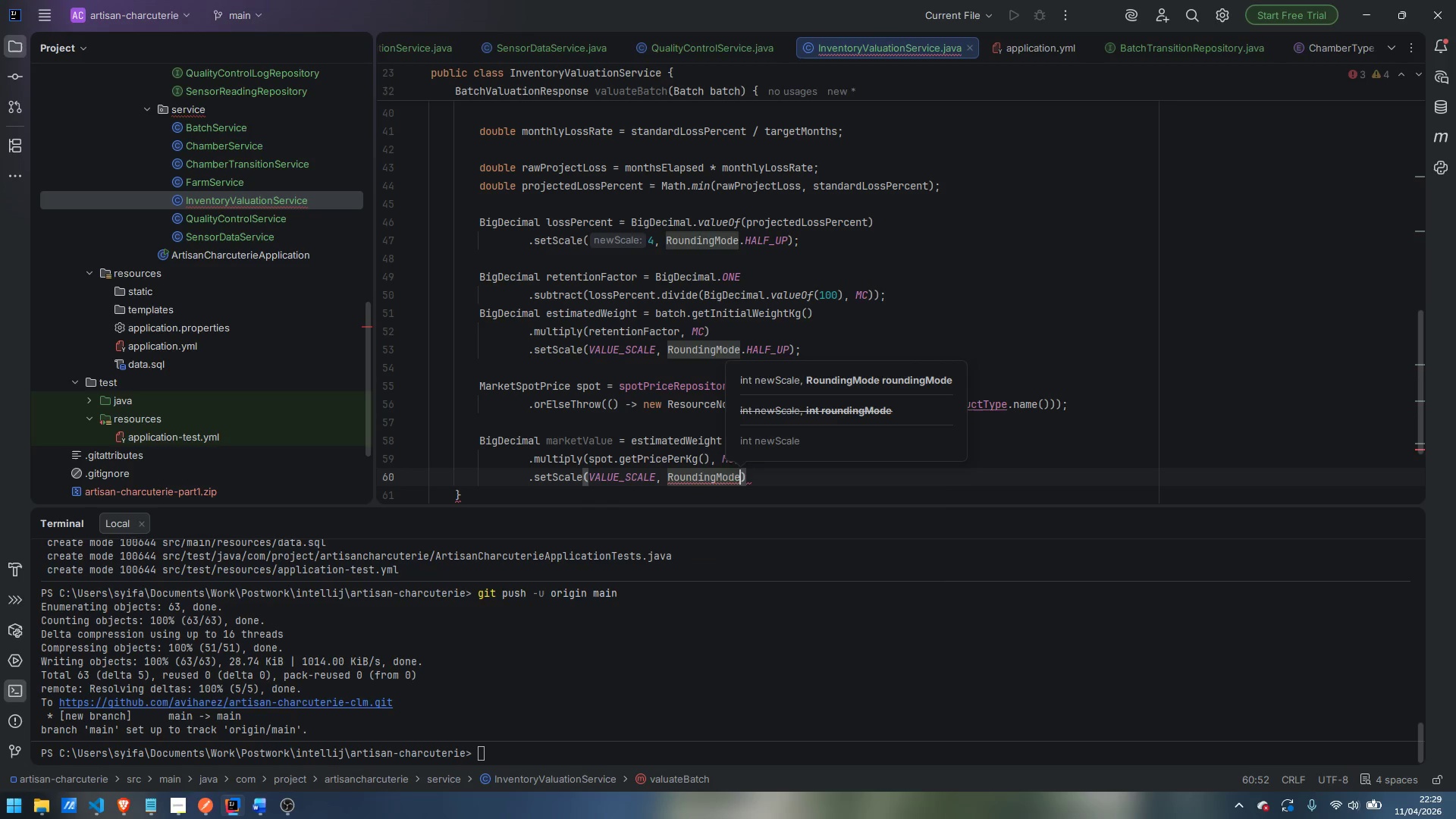 
key(Period)
 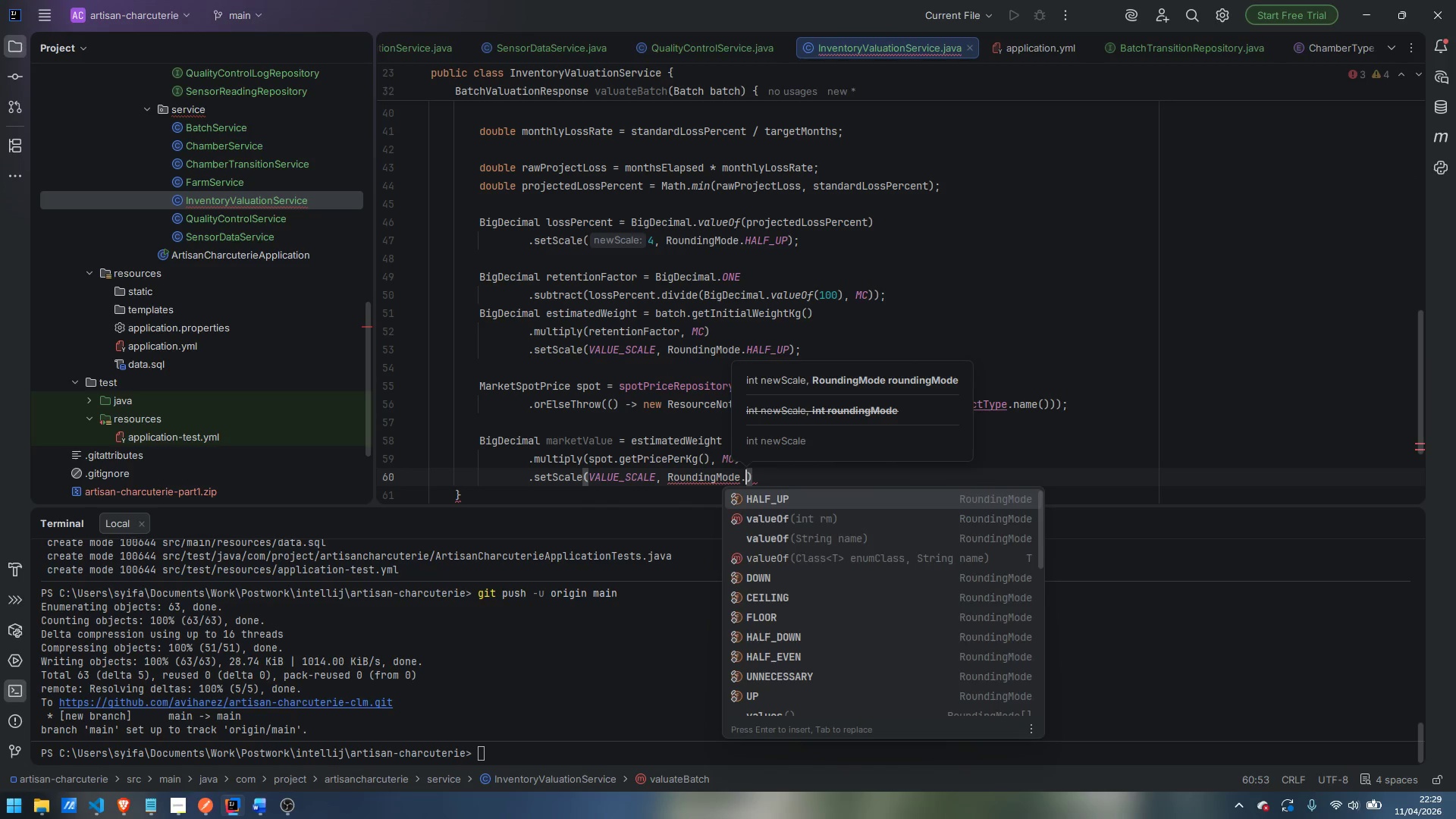 
key(Enter)
 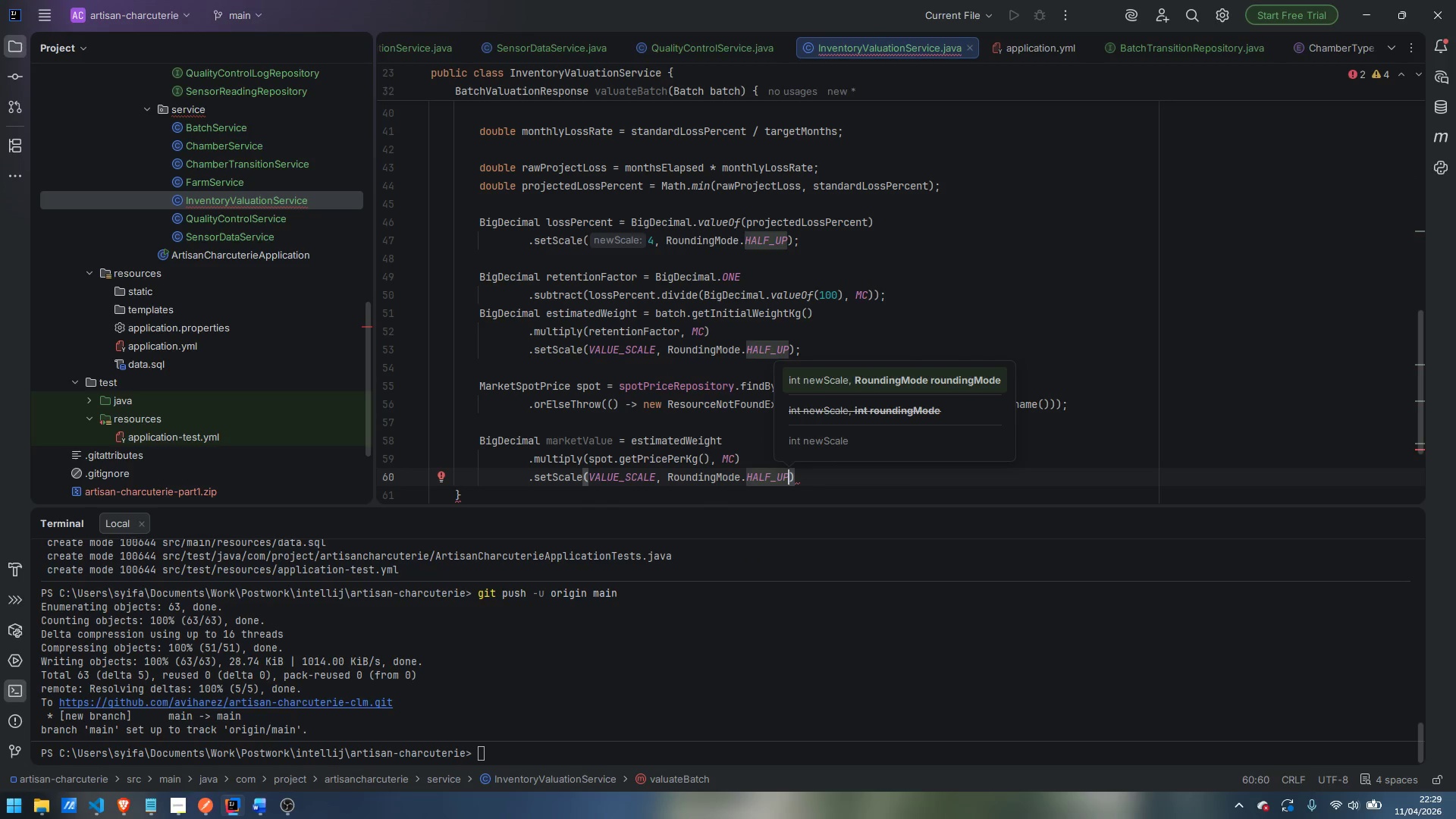 
key(ArrowRight)
 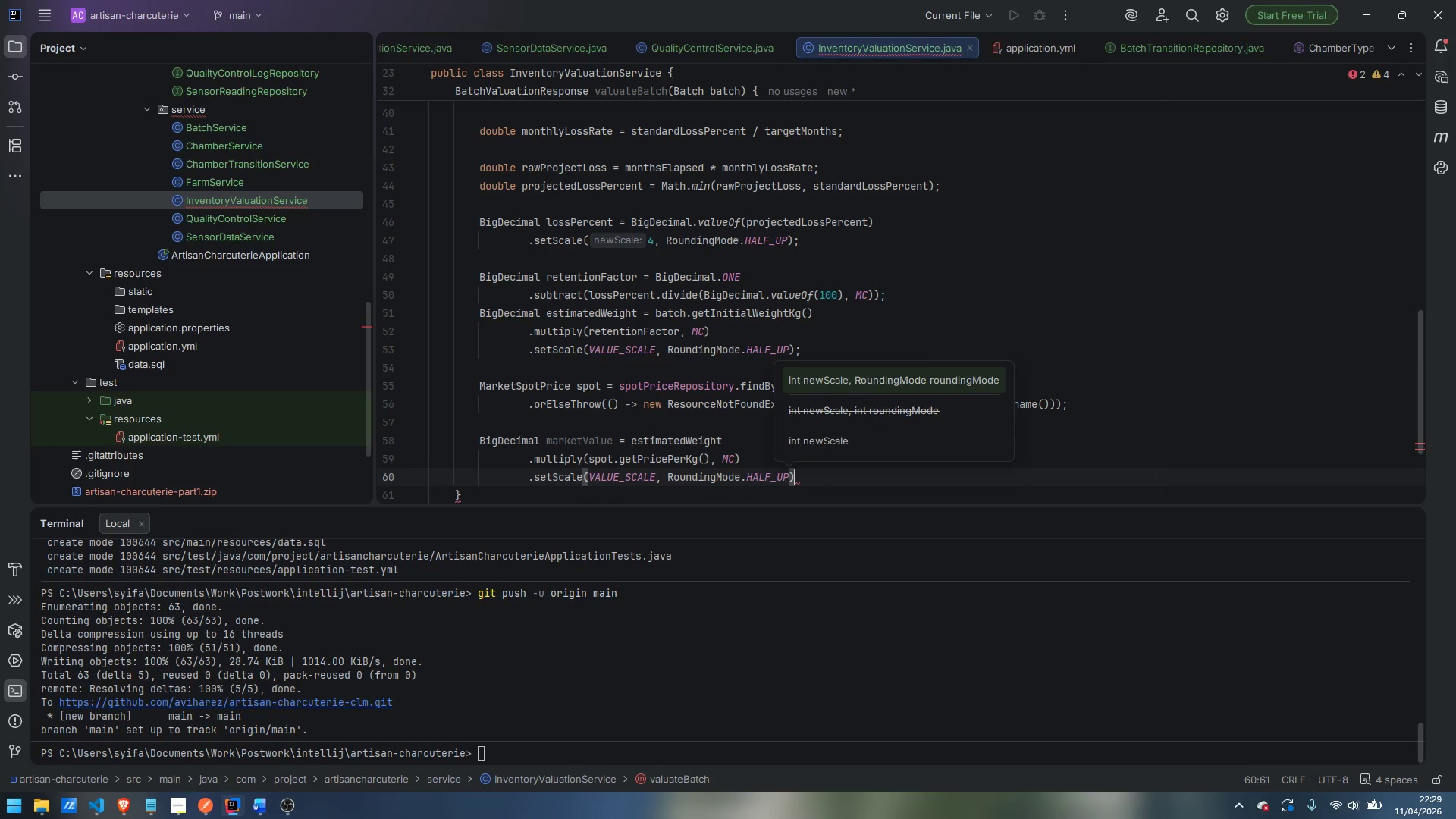 
key(Semicolon)
 